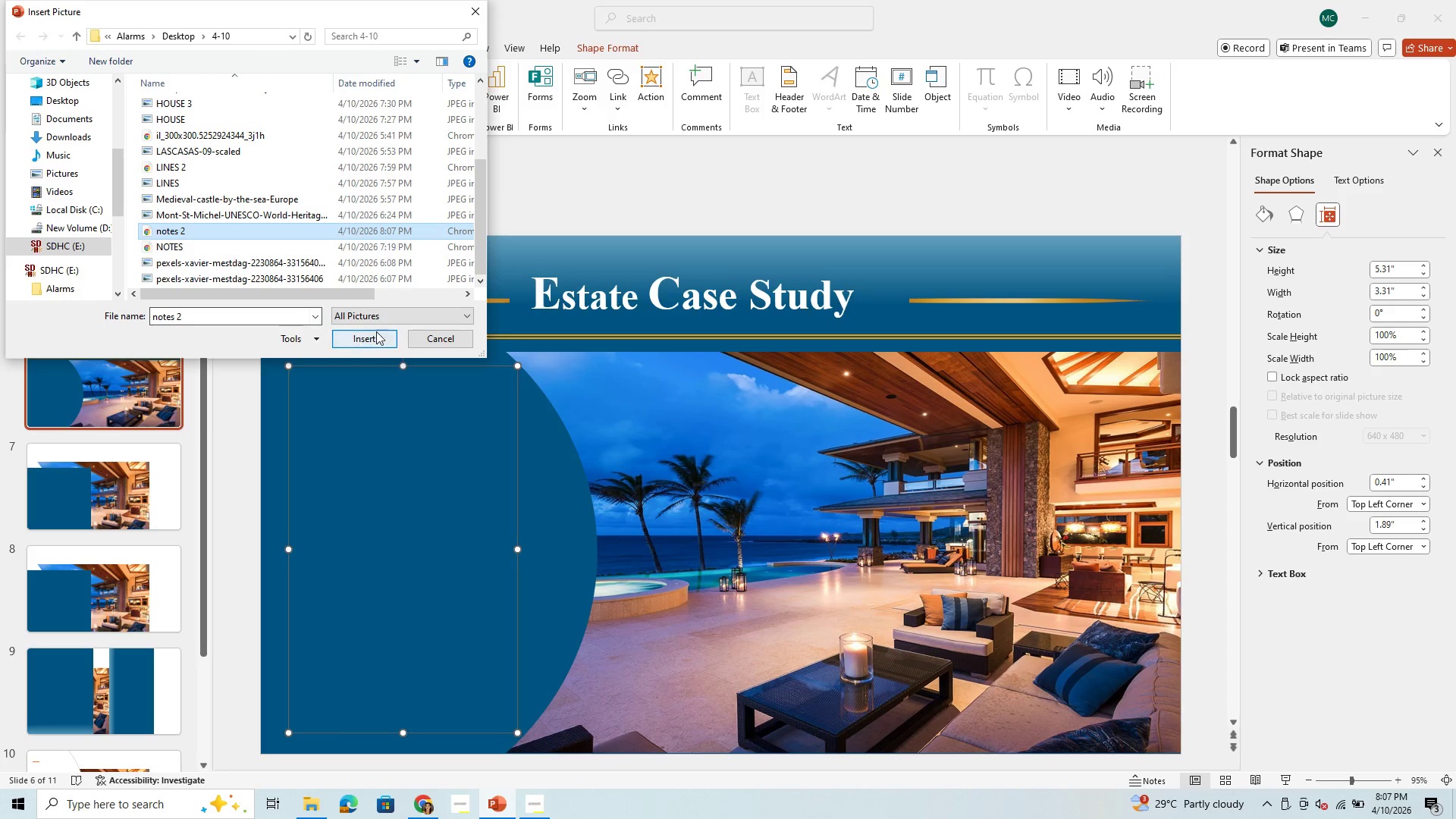 
left_click([366, 343])
 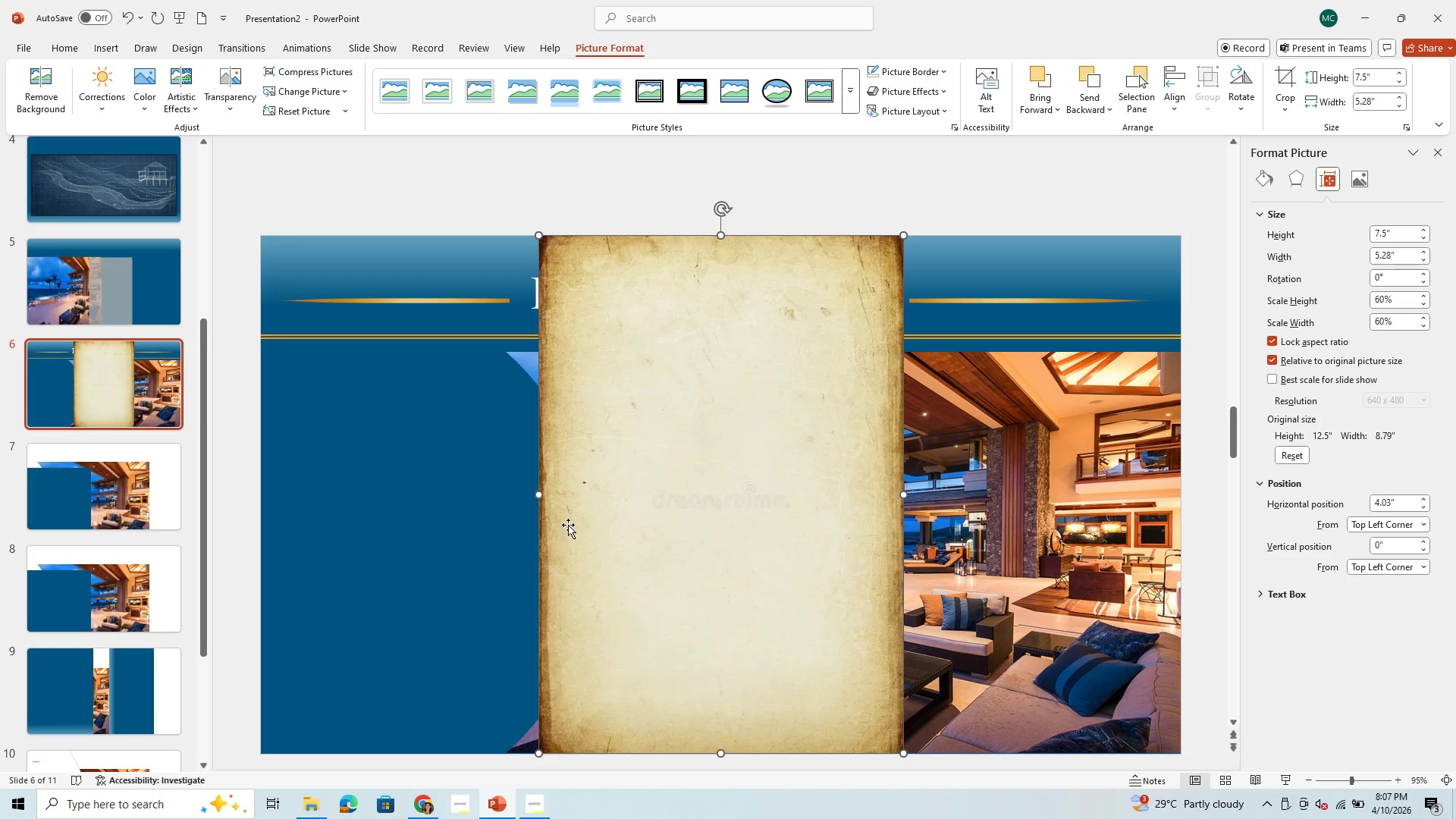 
left_click_drag(start_coordinate=[648, 529], to_coordinate=[642, 509])
 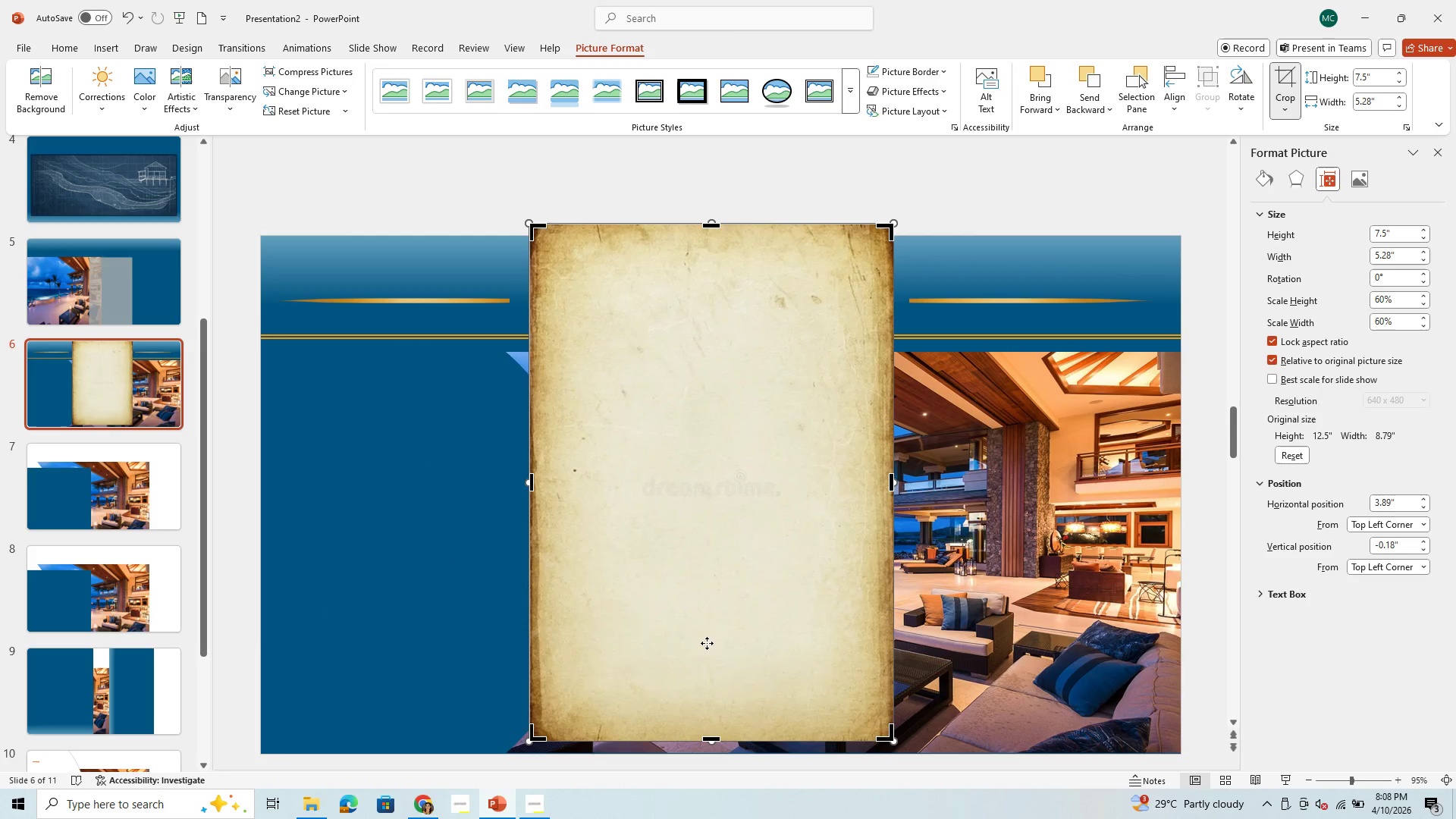 
wait(7.59)
 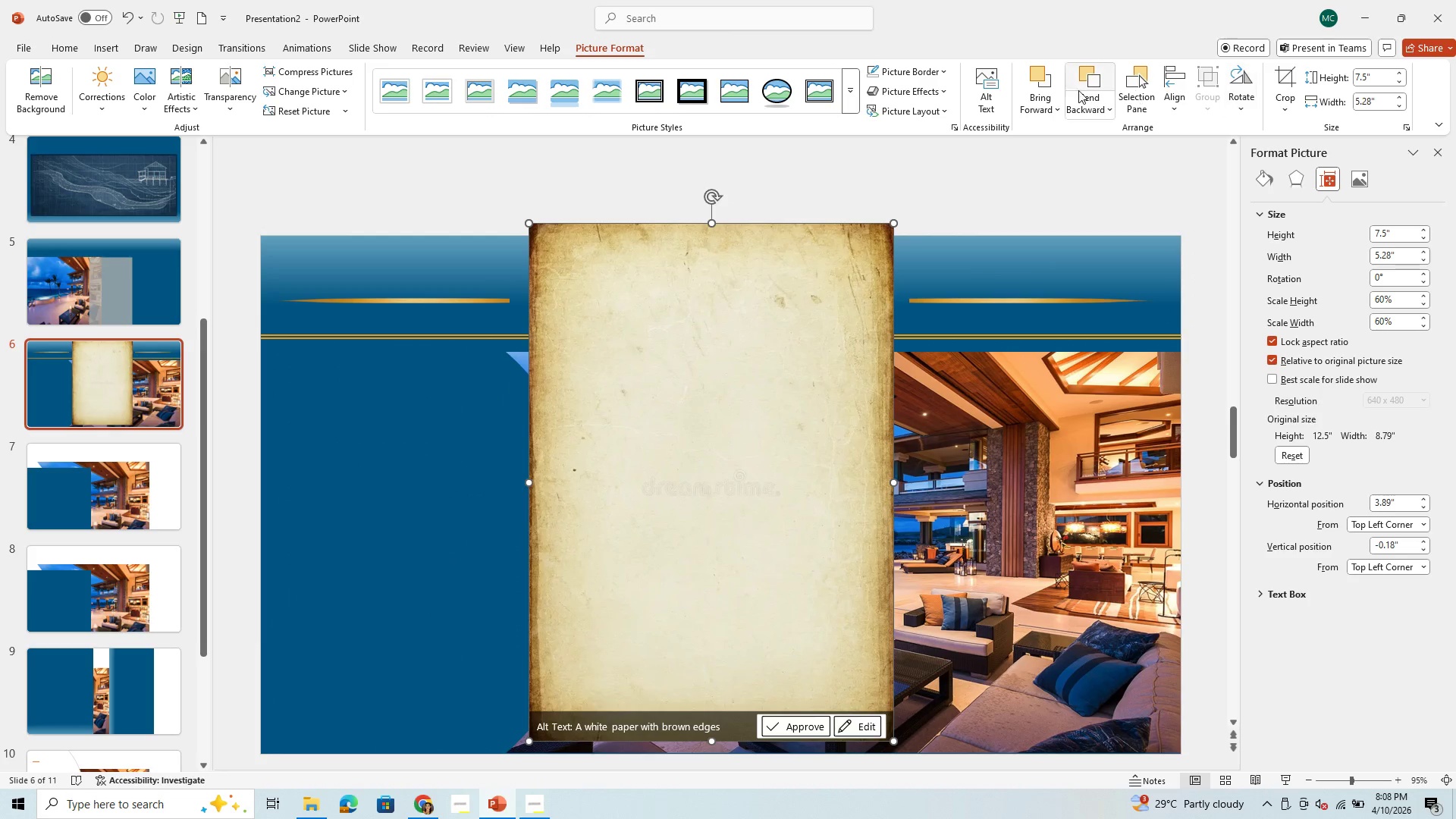 
left_click_drag(start_coordinate=[713, 740], to_coordinate=[714, 729])
 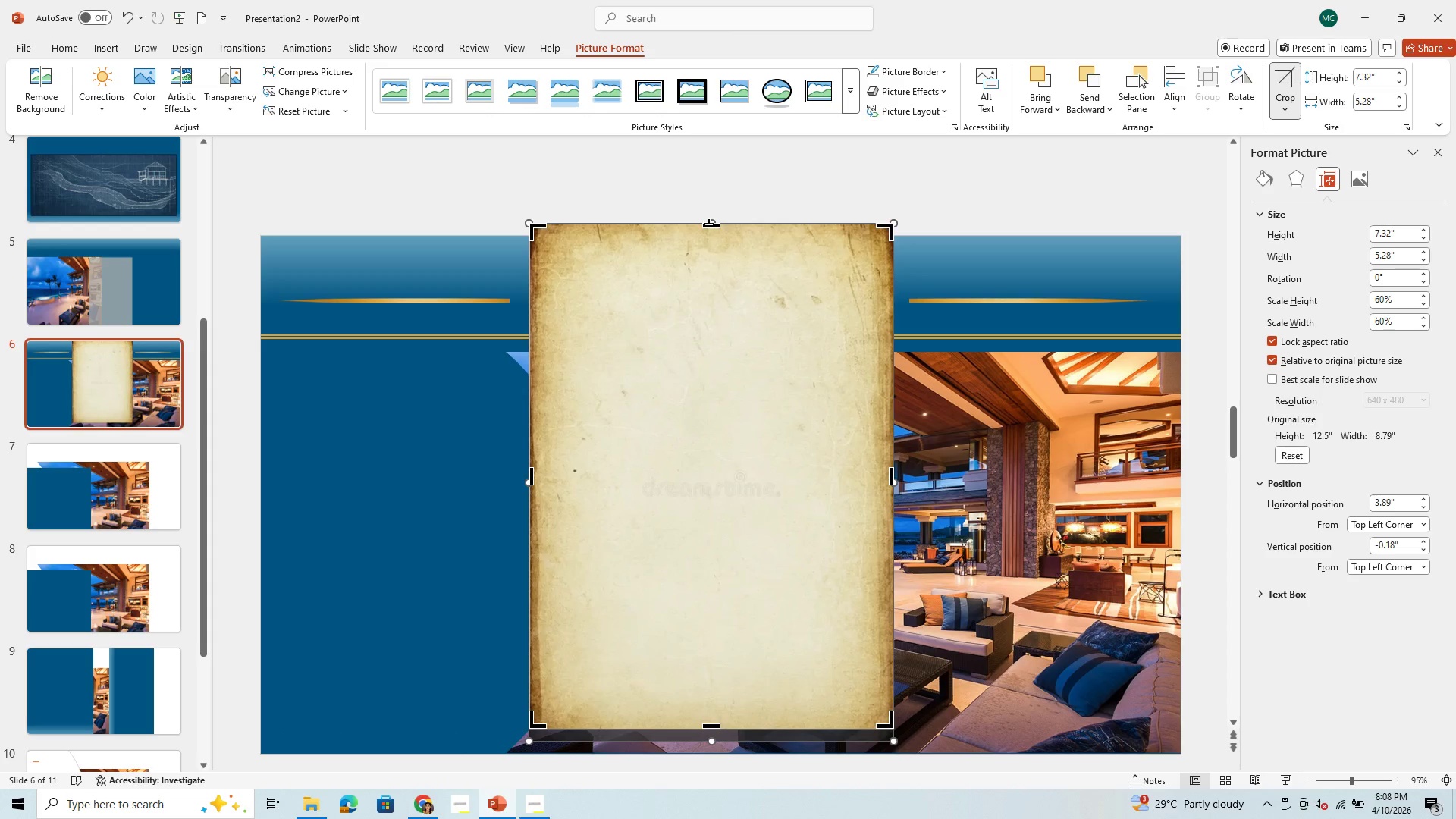 
left_click_drag(start_coordinate=[709, 224], to_coordinate=[717, 242])
 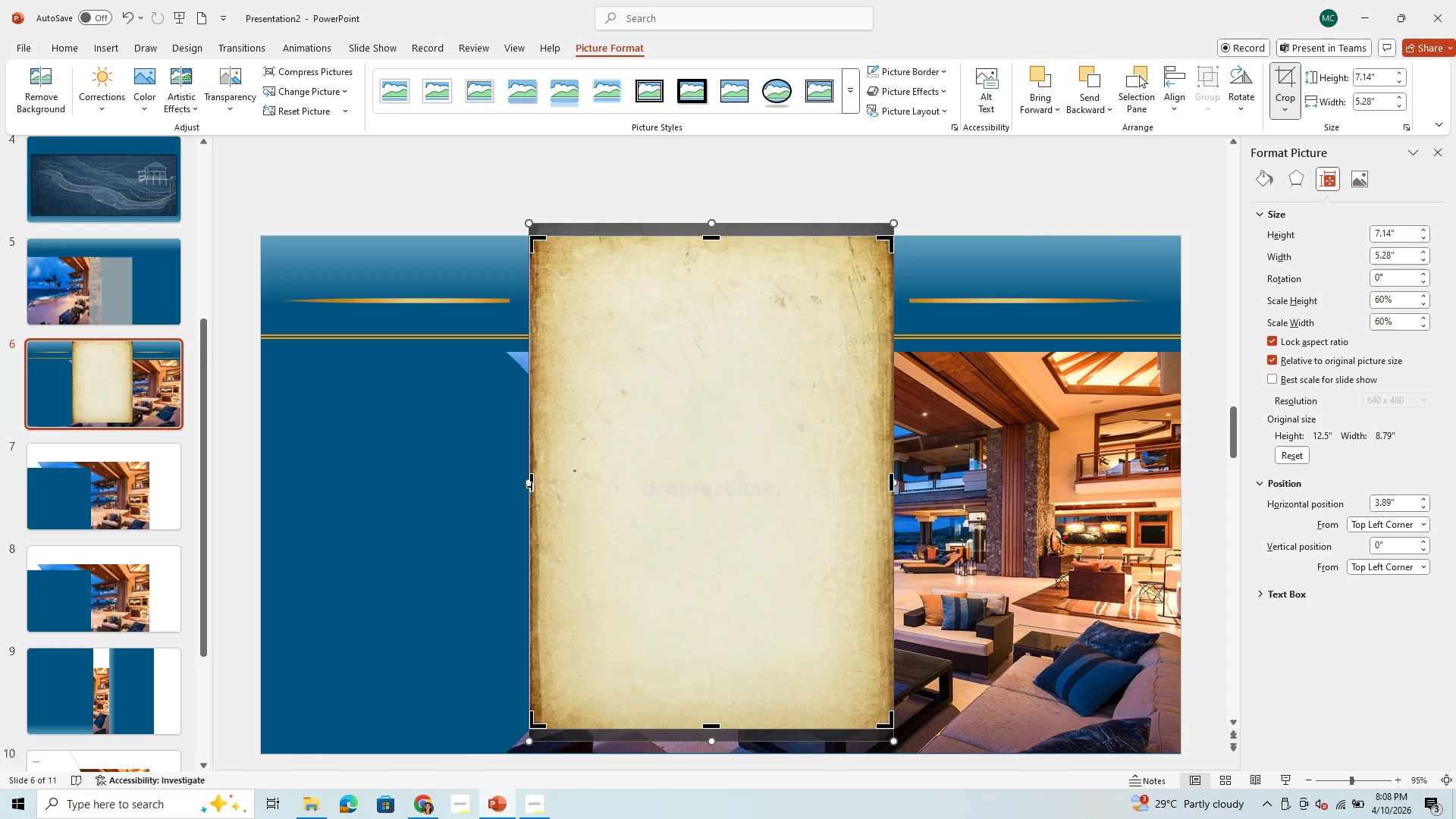 
left_click_drag(start_coordinate=[532, 486], to_coordinate=[548, 486])
 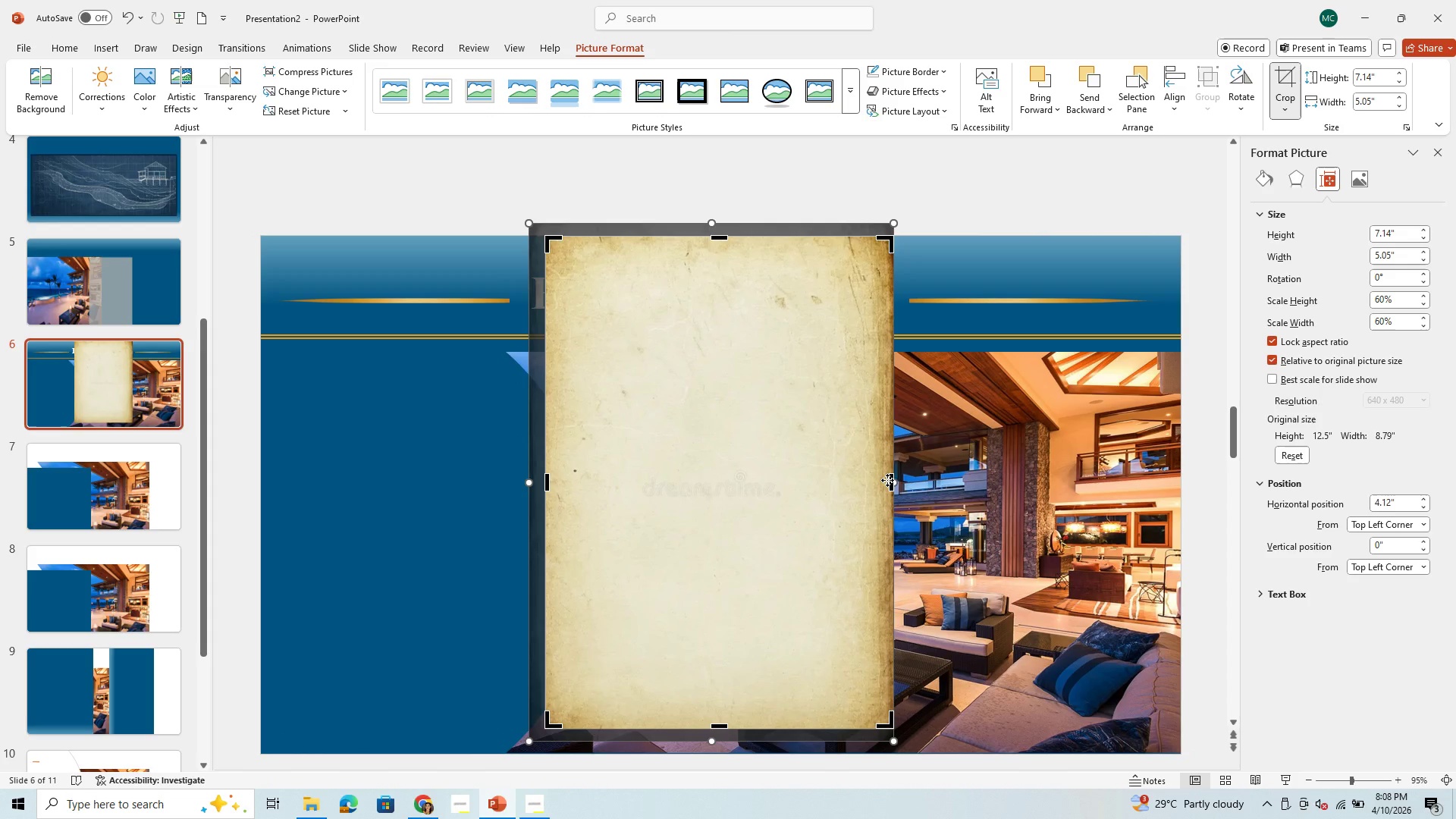 
left_click_drag(start_coordinate=[890, 482], to_coordinate=[865, 491])
 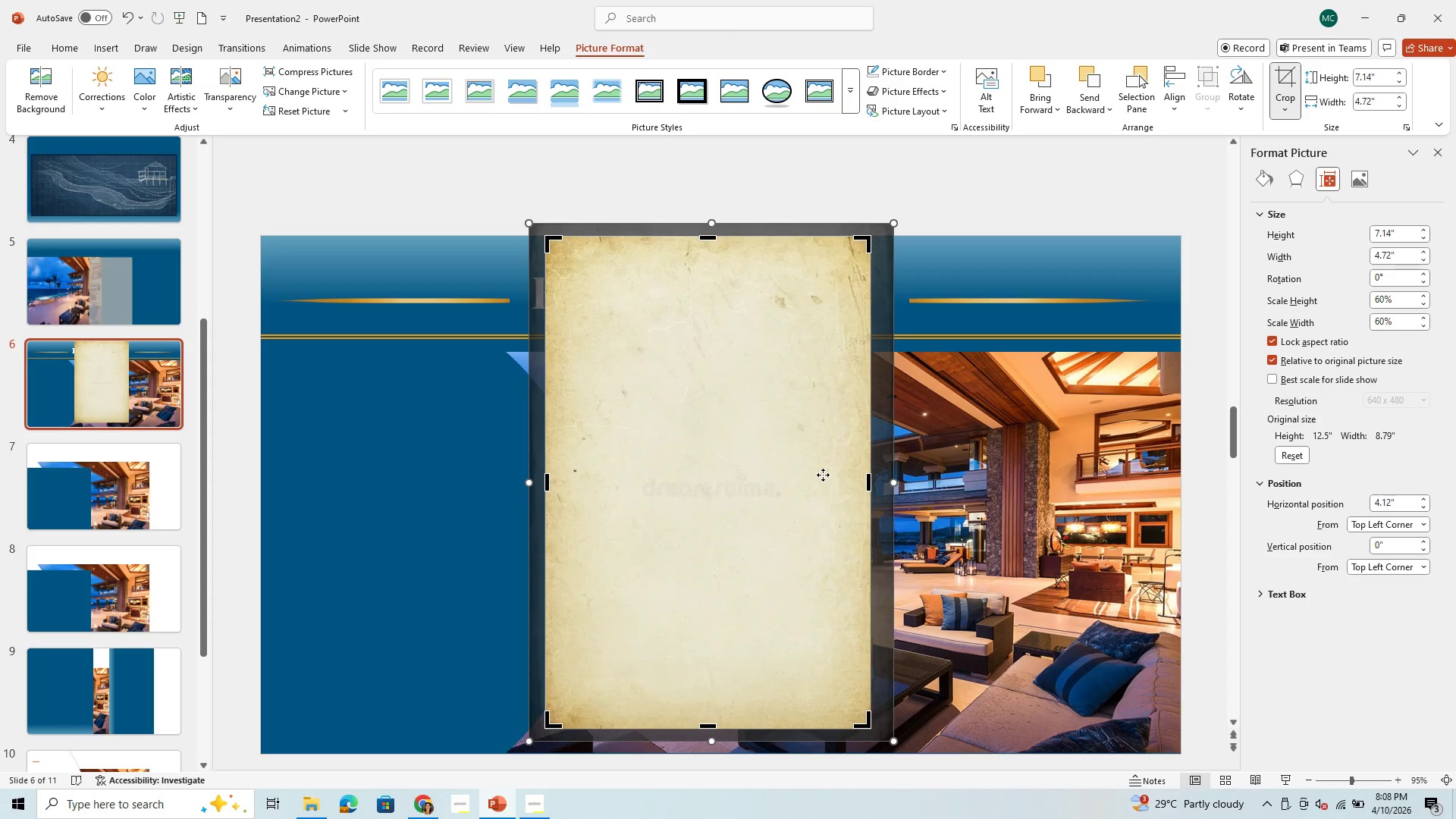 
key(Enter)
 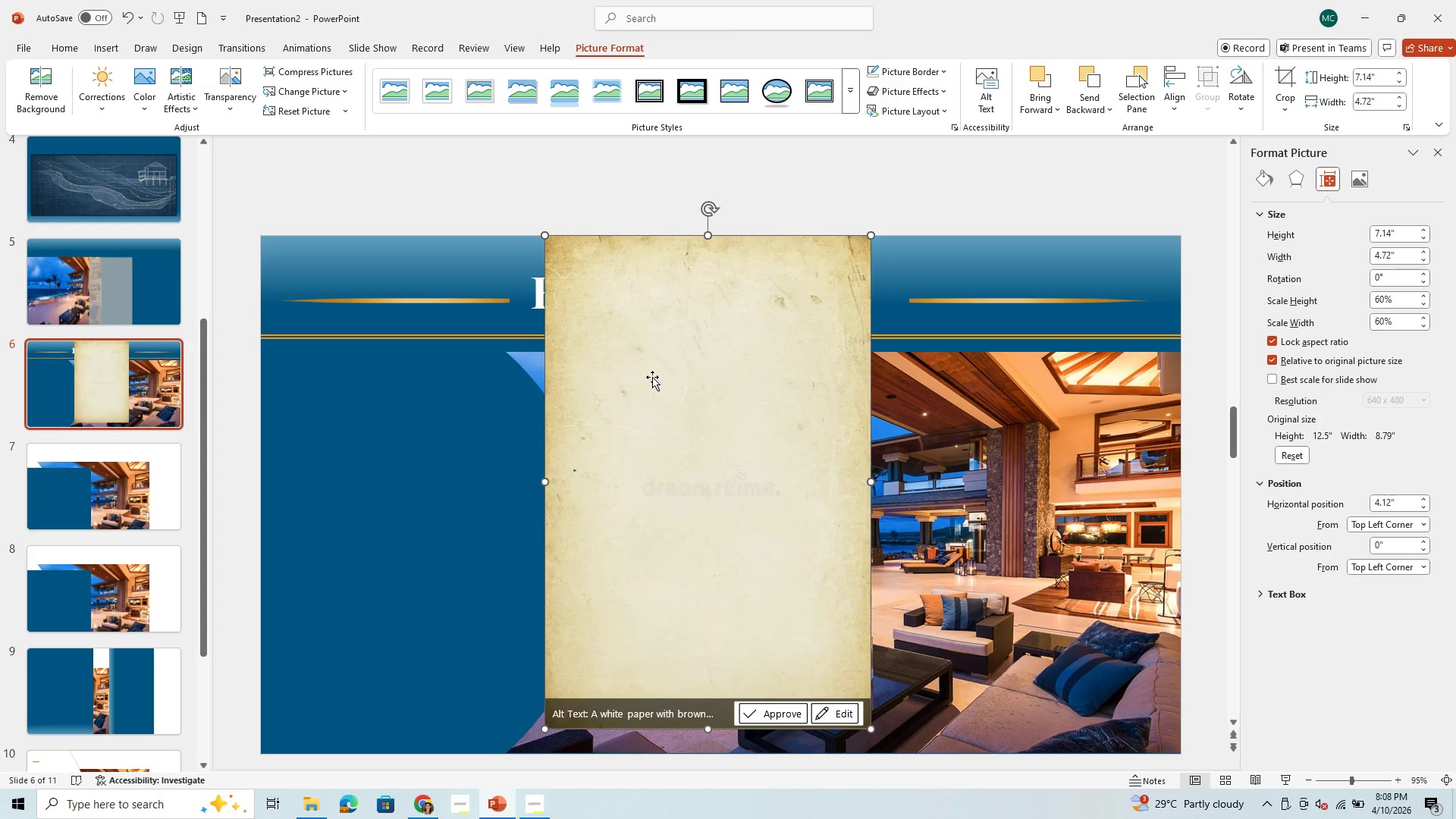 
left_click_drag(start_coordinate=[652, 377], to_coordinate=[537, 399])
 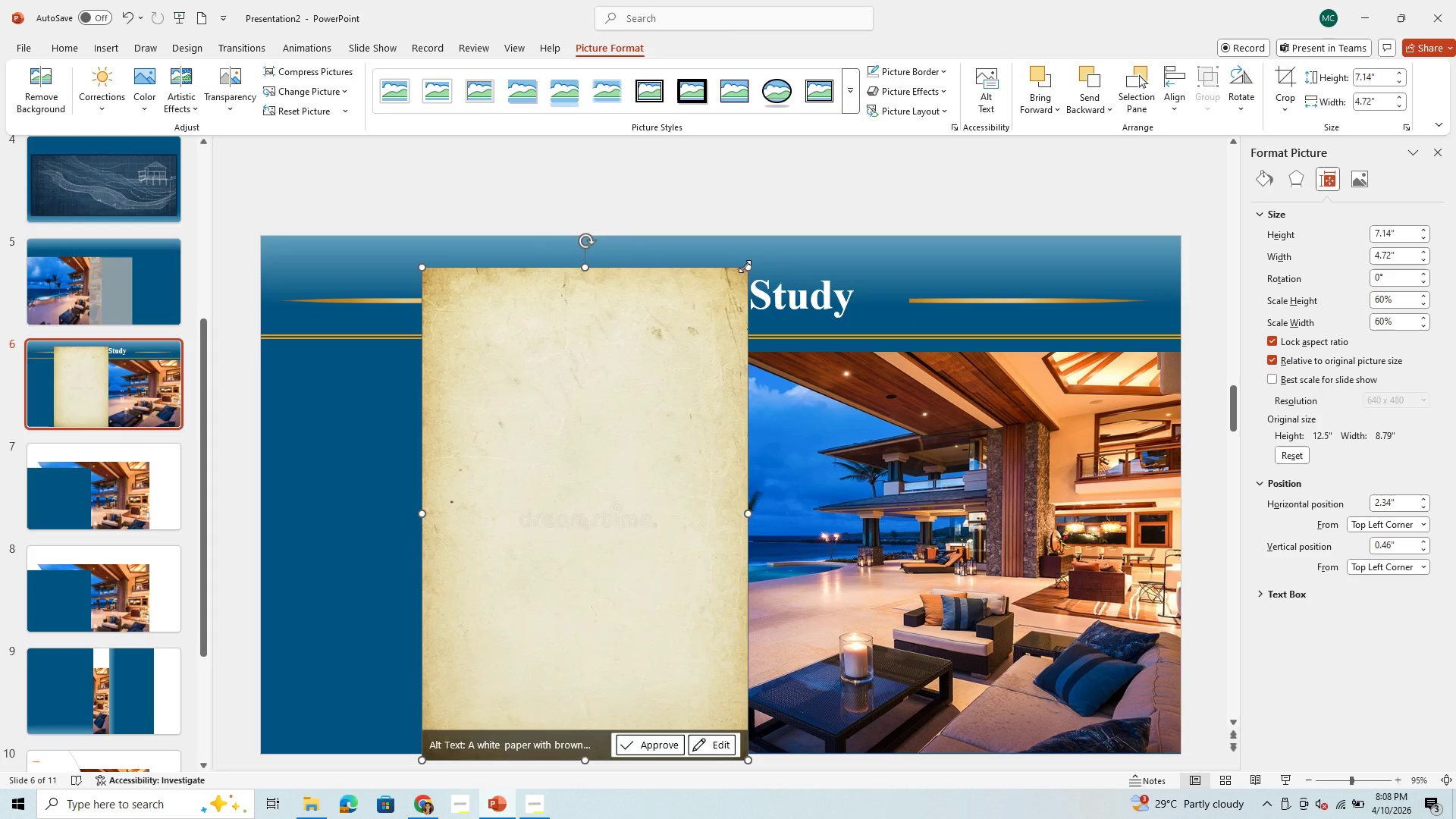 
left_click_drag(start_coordinate=[748, 266], to_coordinate=[688, 376])
 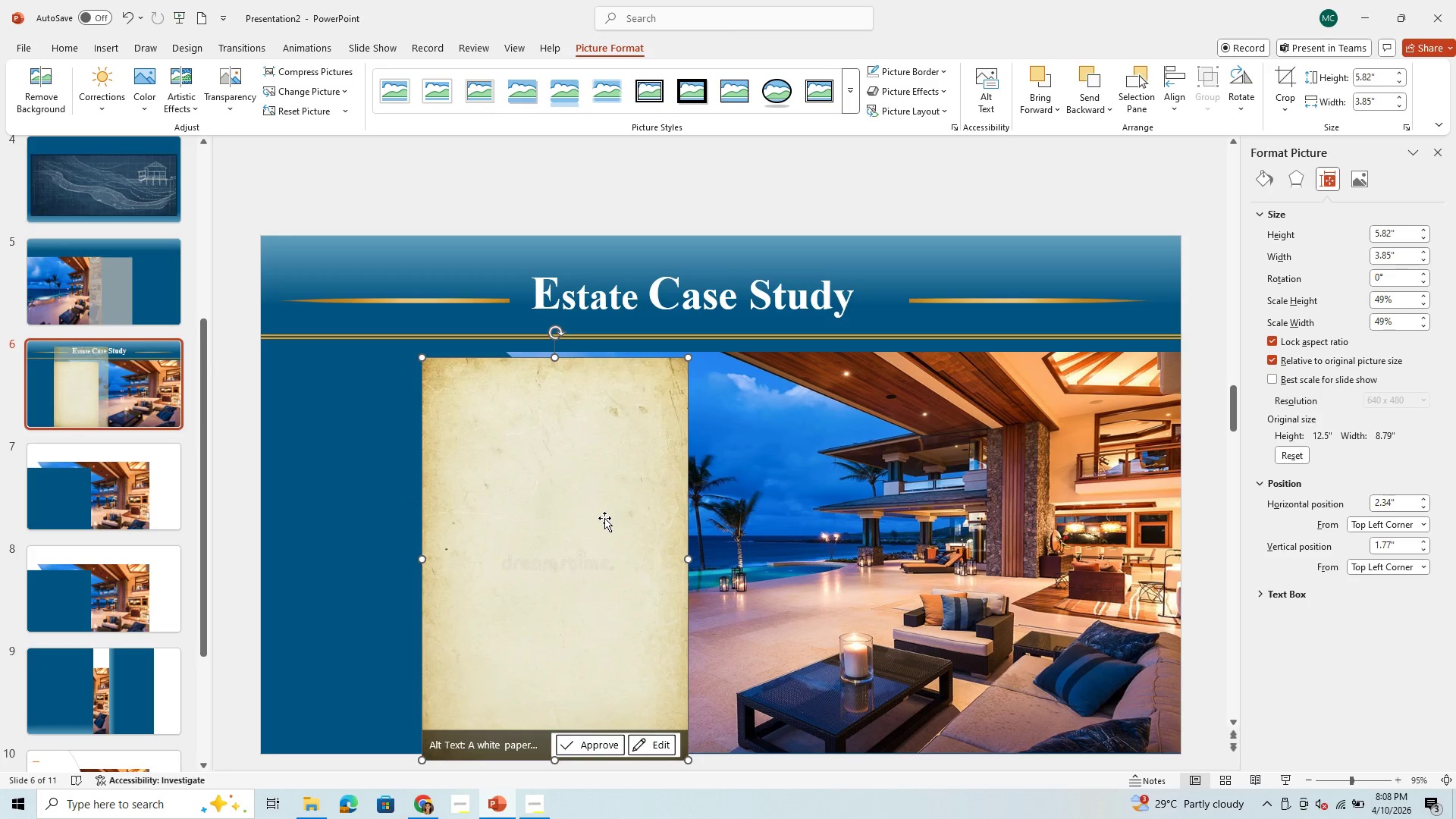 
left_click_drag(start_coordinate=[604, 518], to_coordinate=[443, 506])
 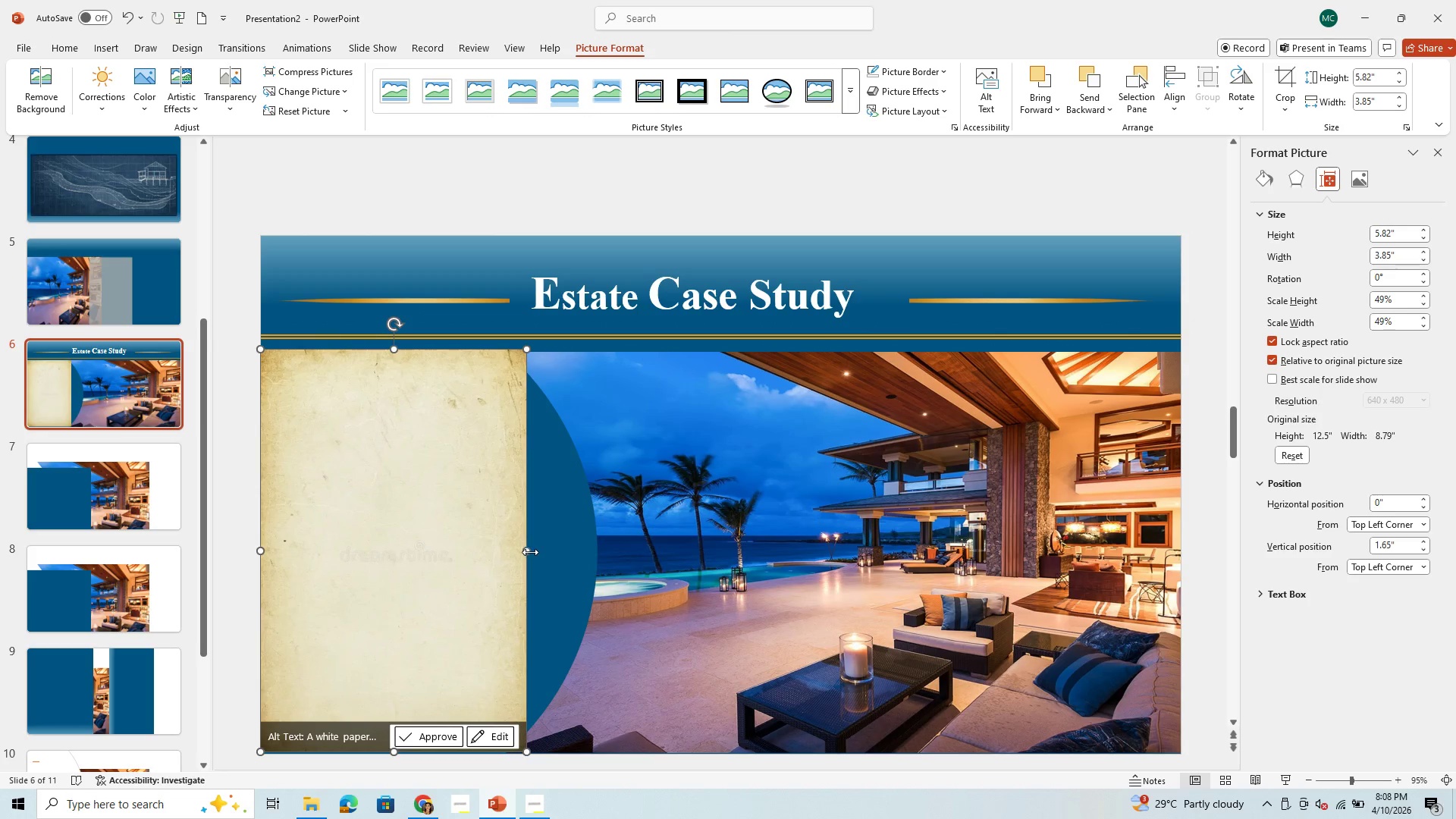 
left_click_drag(start_coordinate=[530, 552], to_coordinate=[646, 573])
 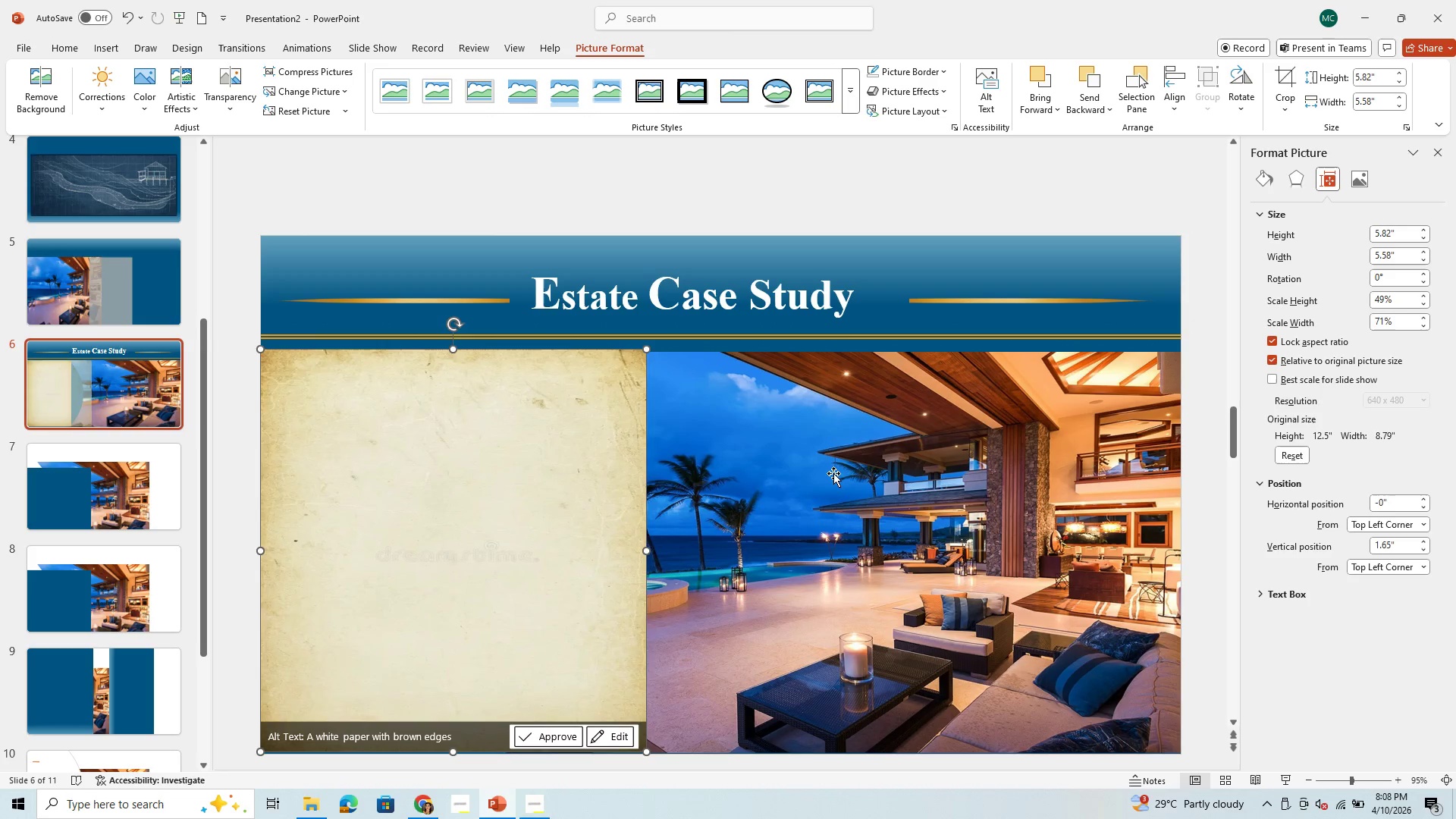 
right_click([833, 473])
 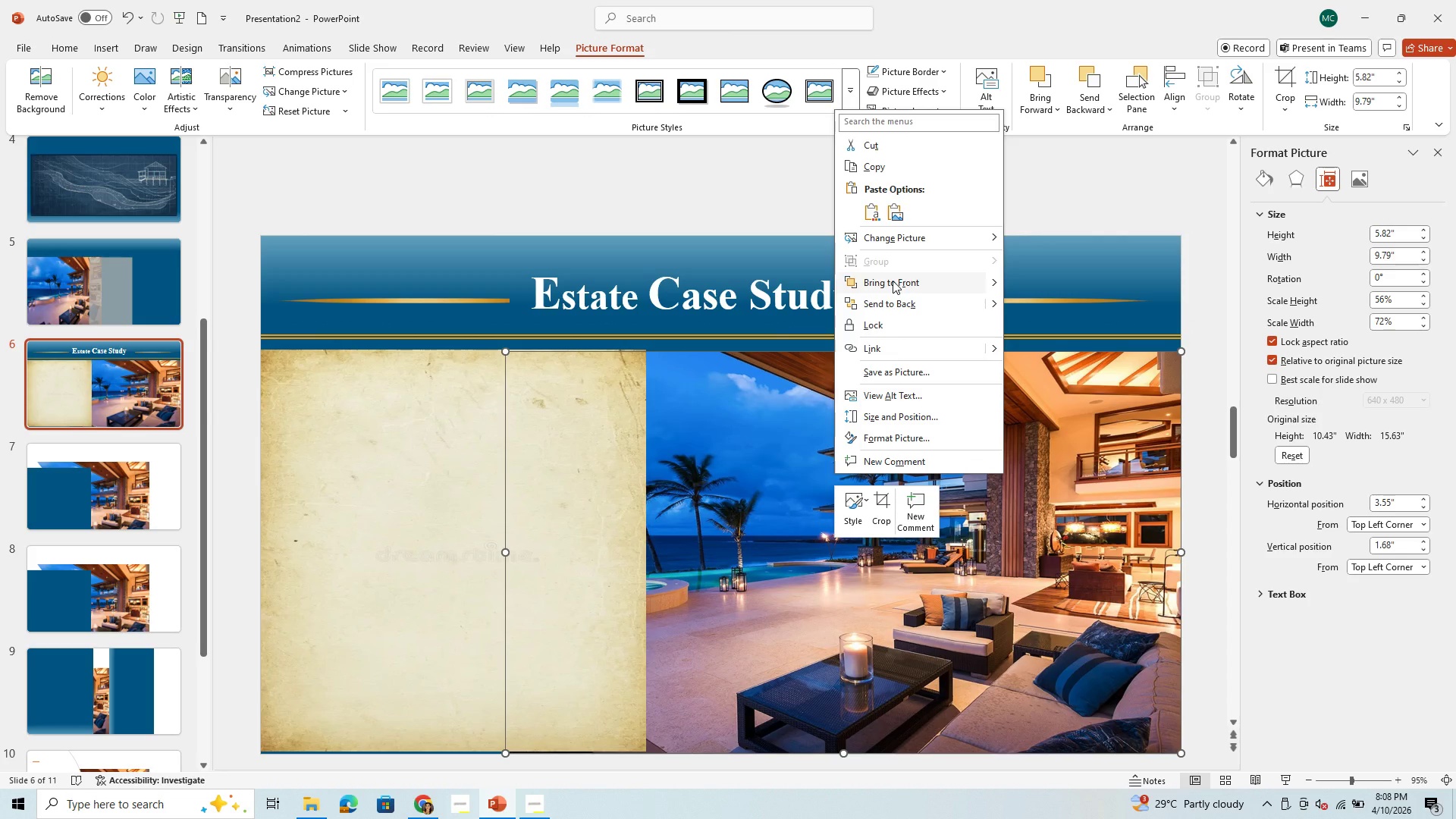 
left_click([893, 281])
 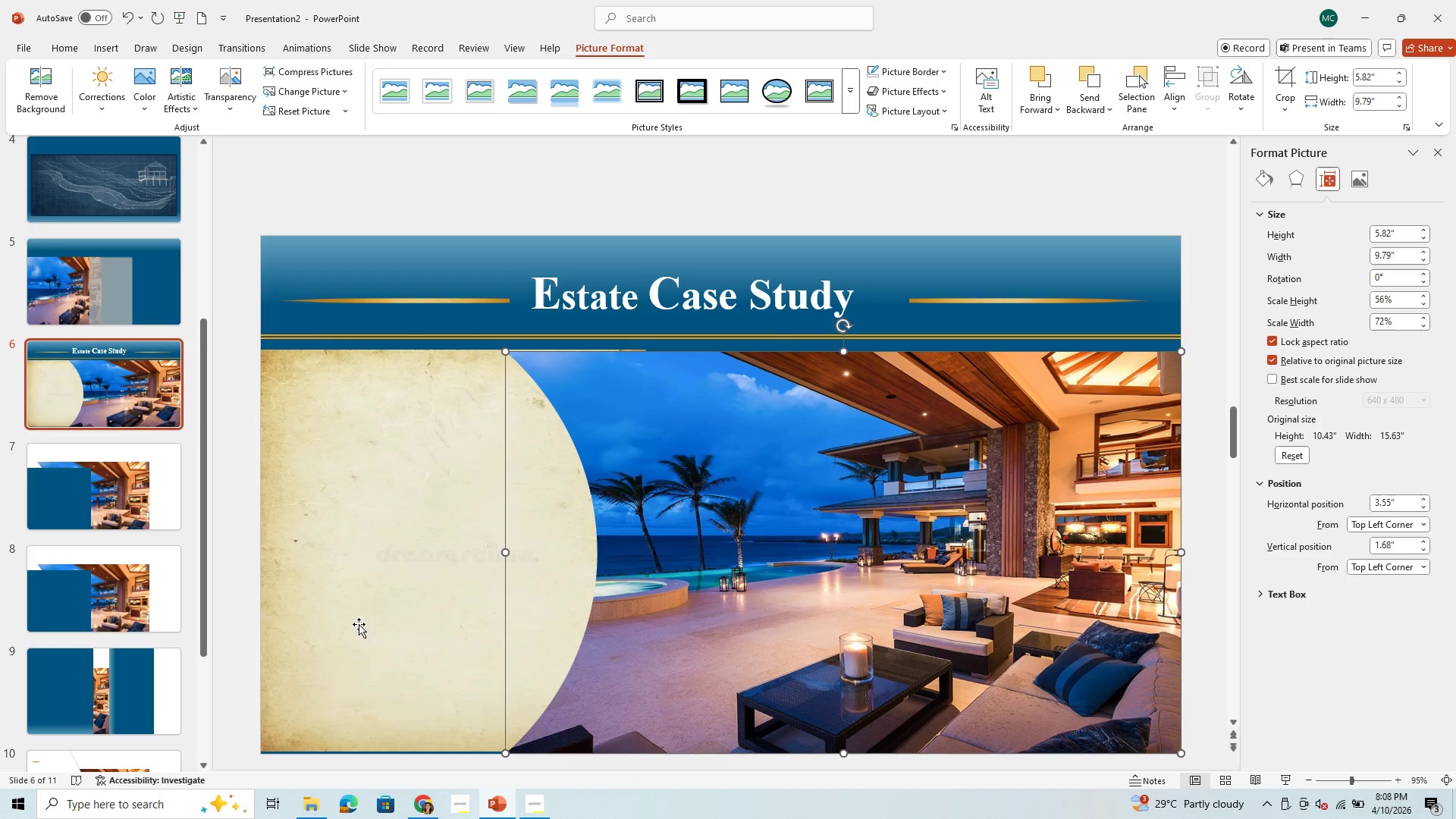 
left_click([322, 616])
 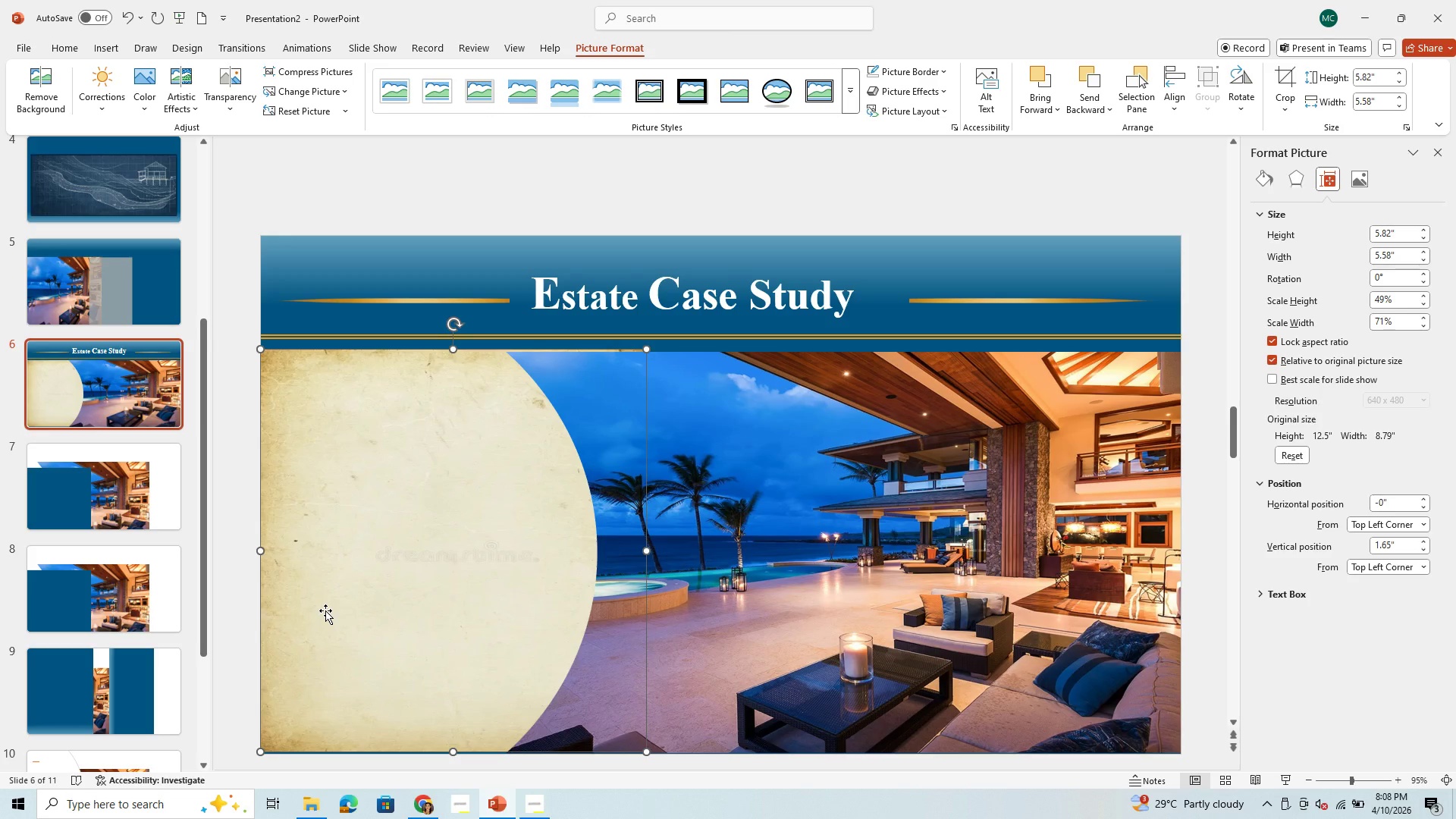 
left_click([325, 610])
 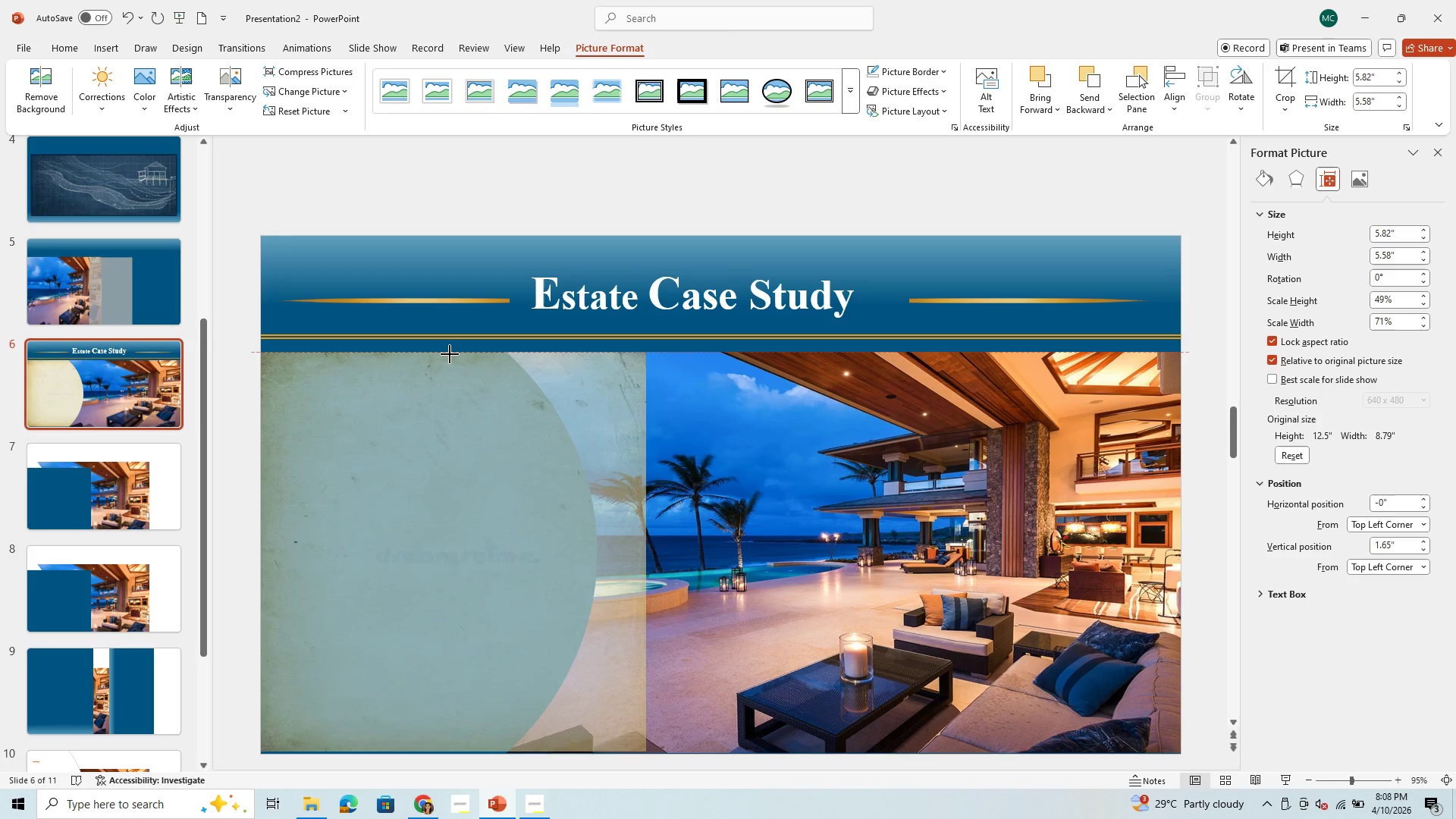 
left_click([704, 510])
 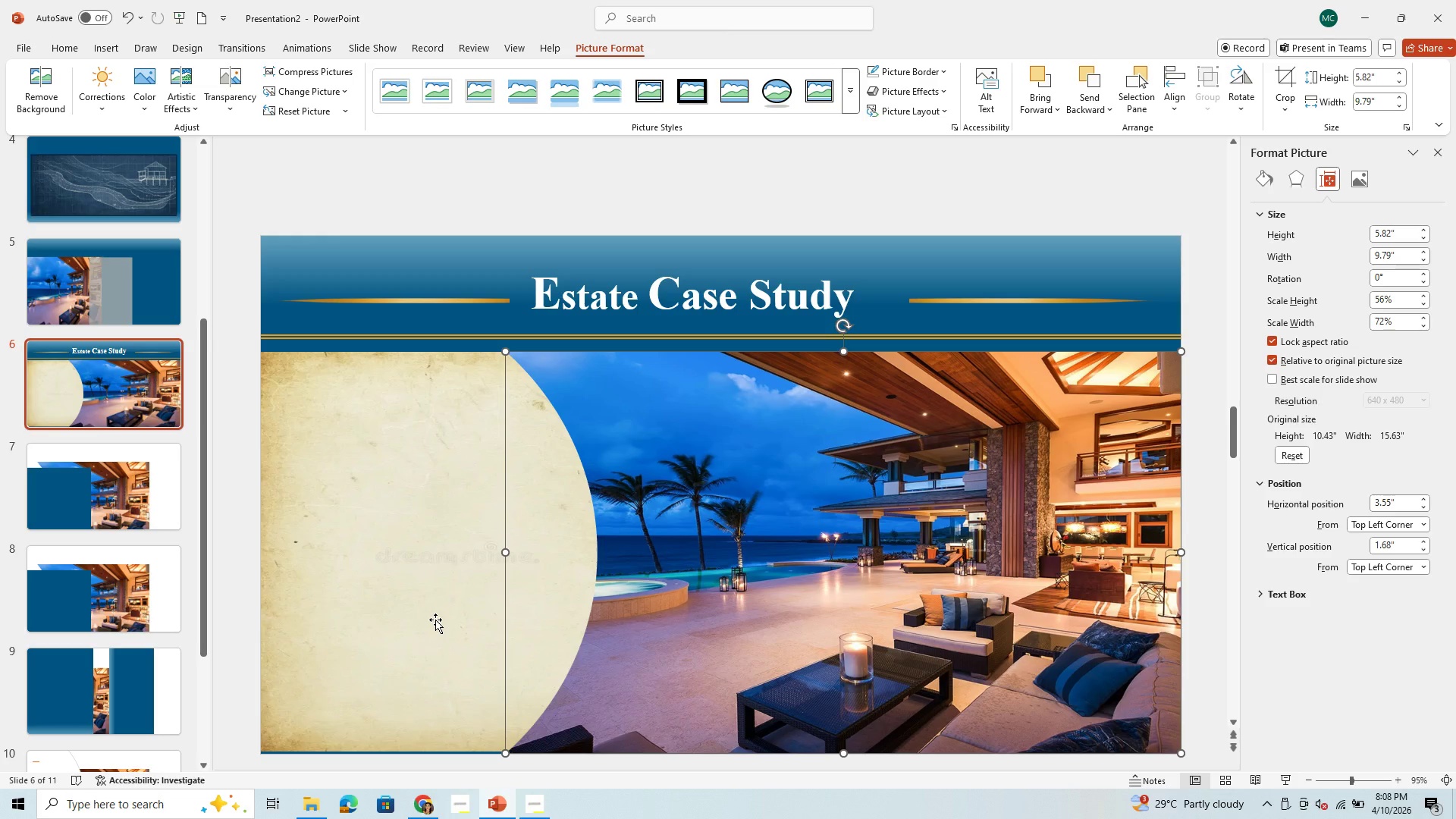 
wait(10.92)
 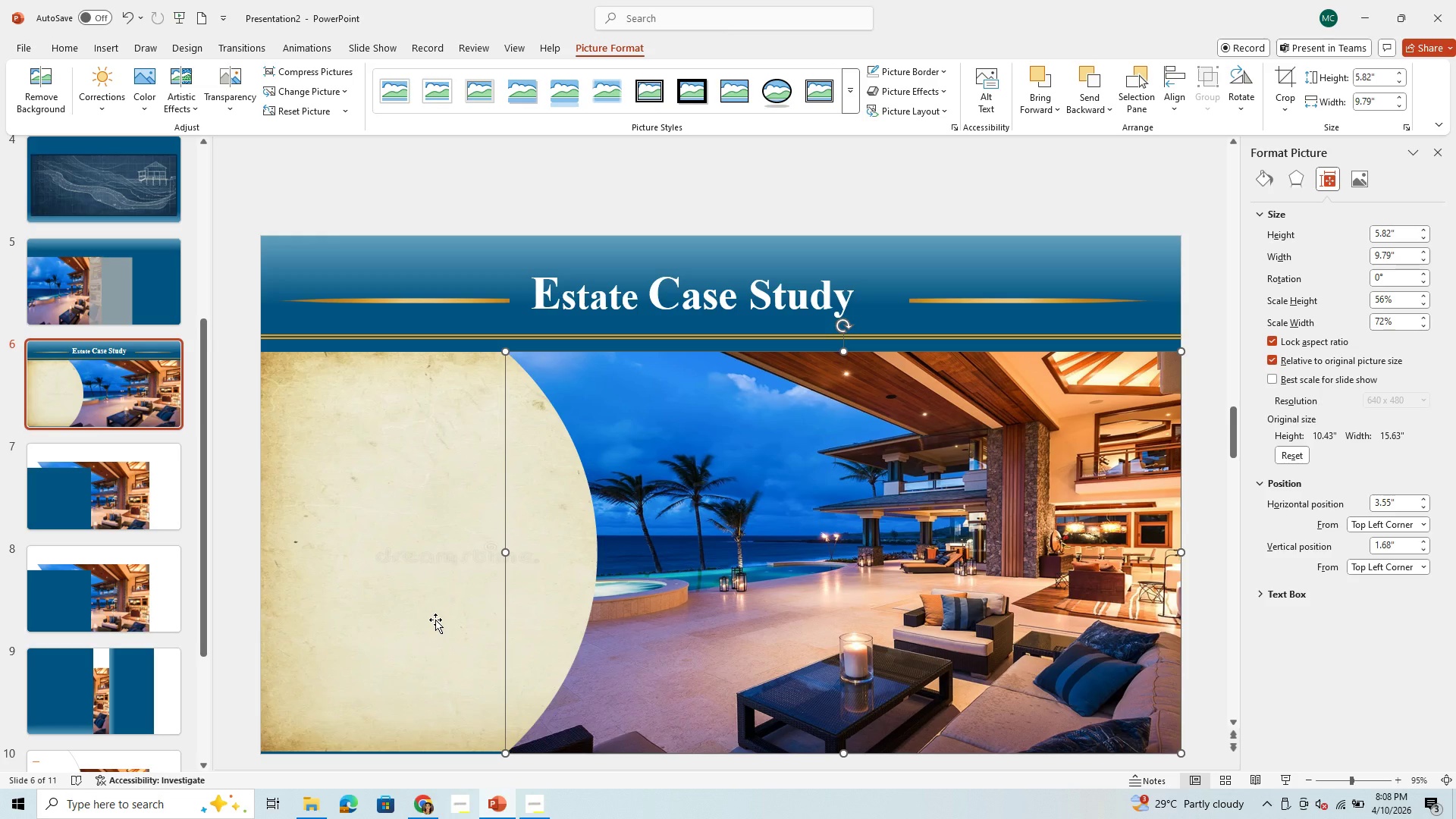 
left_click([404, 475])
 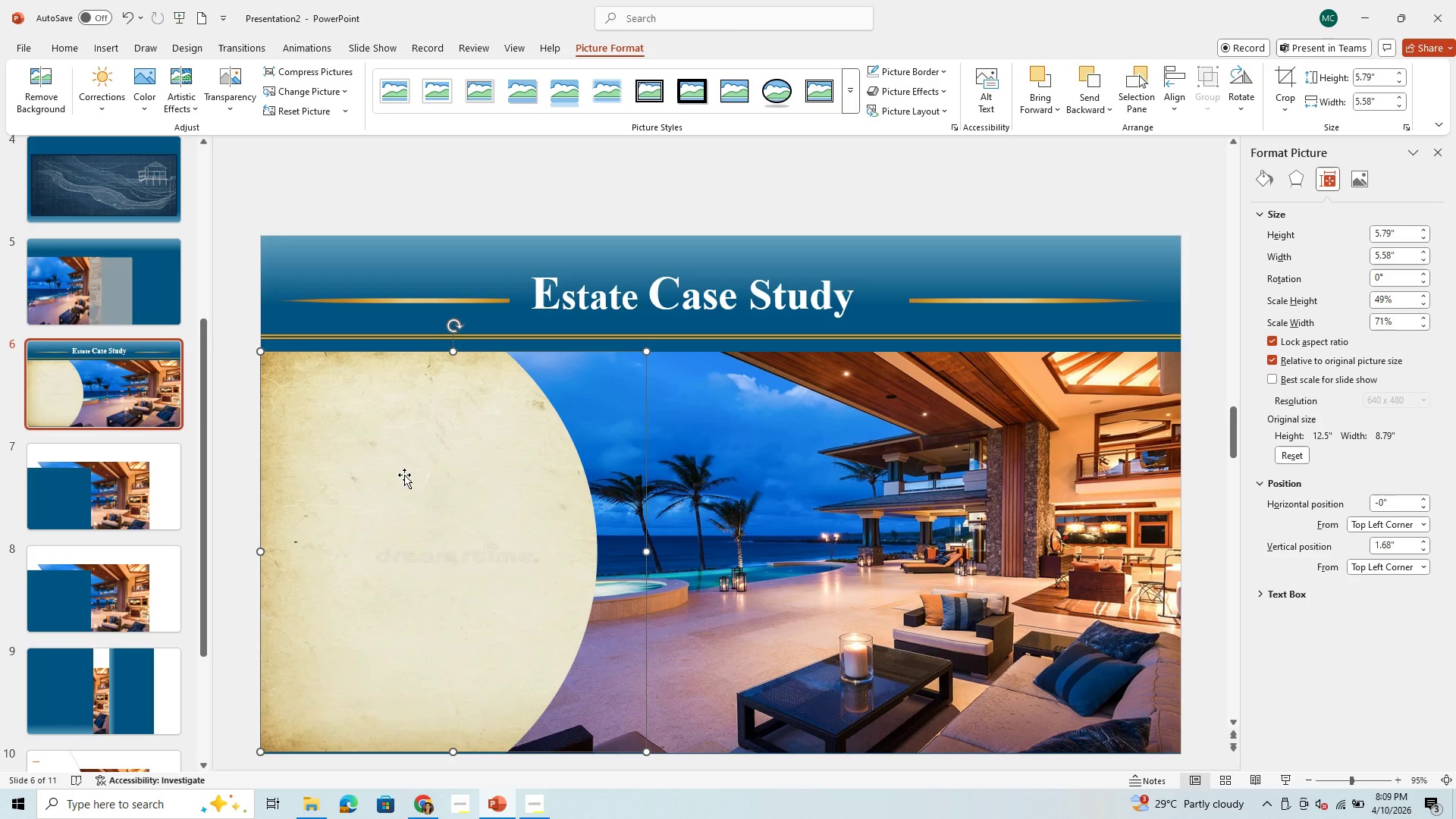 
key(CapsLock)
 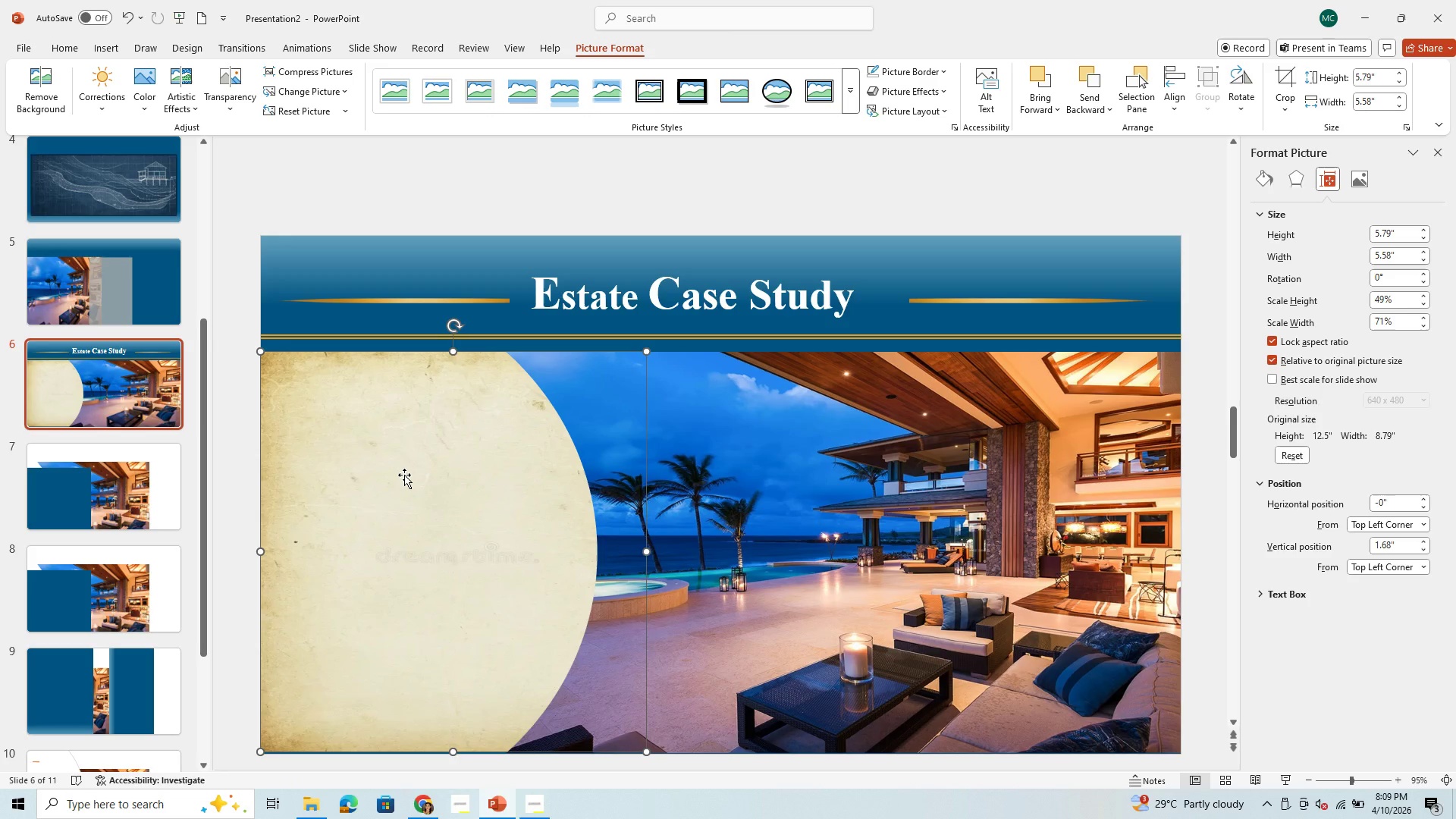 
key(P)
 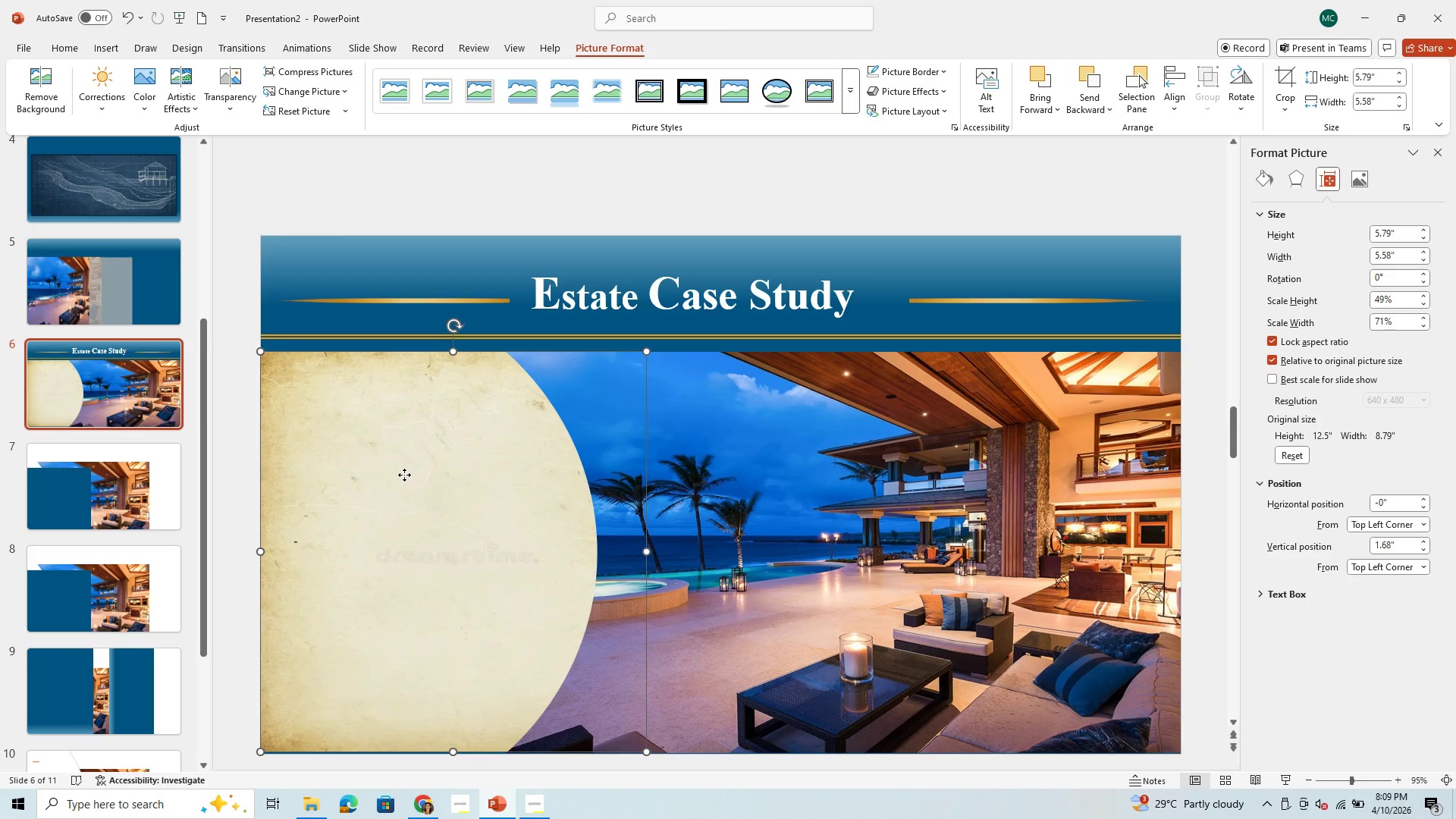 
double_click([404, 475])
 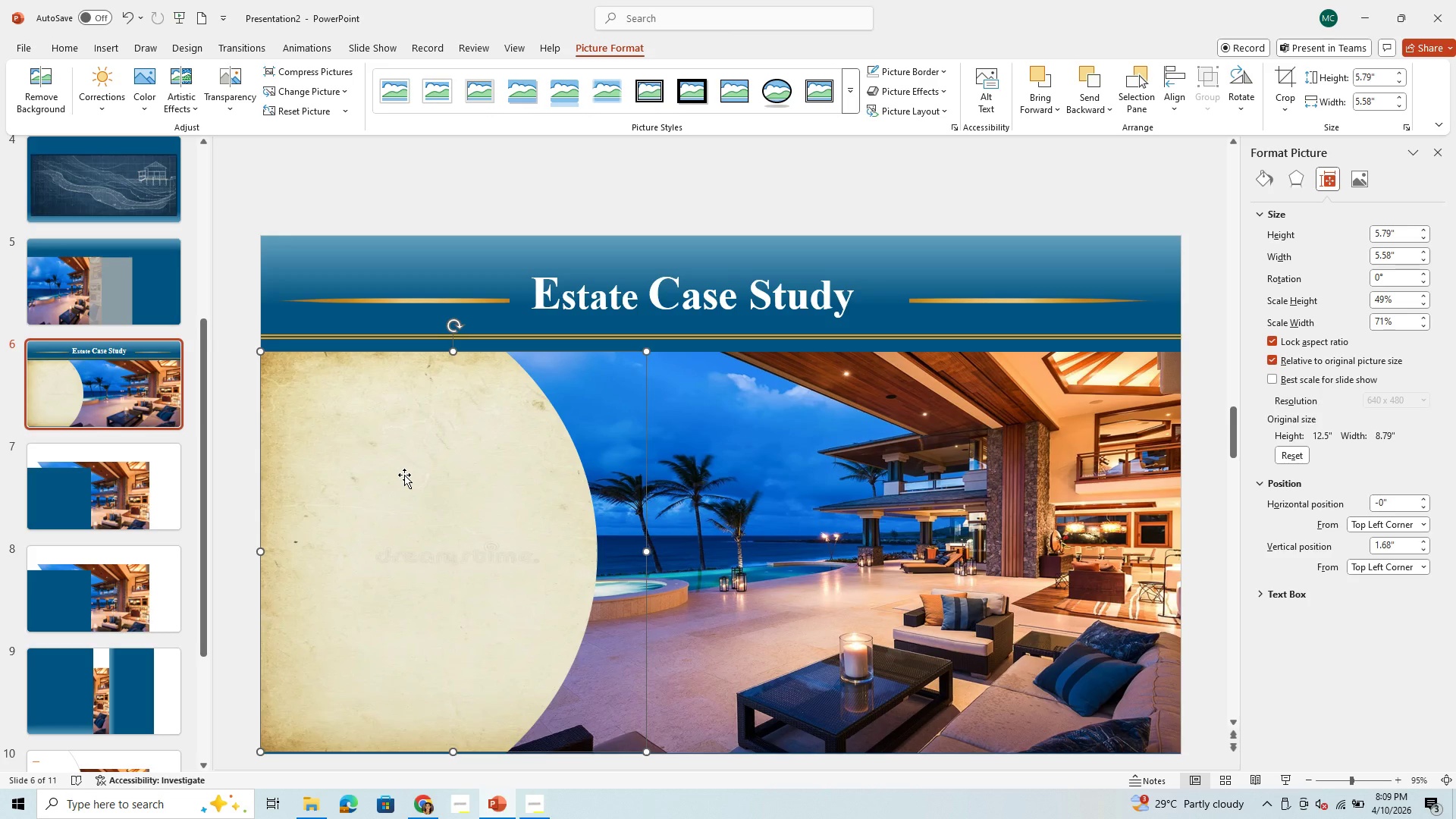 
right_click([404, 475])
 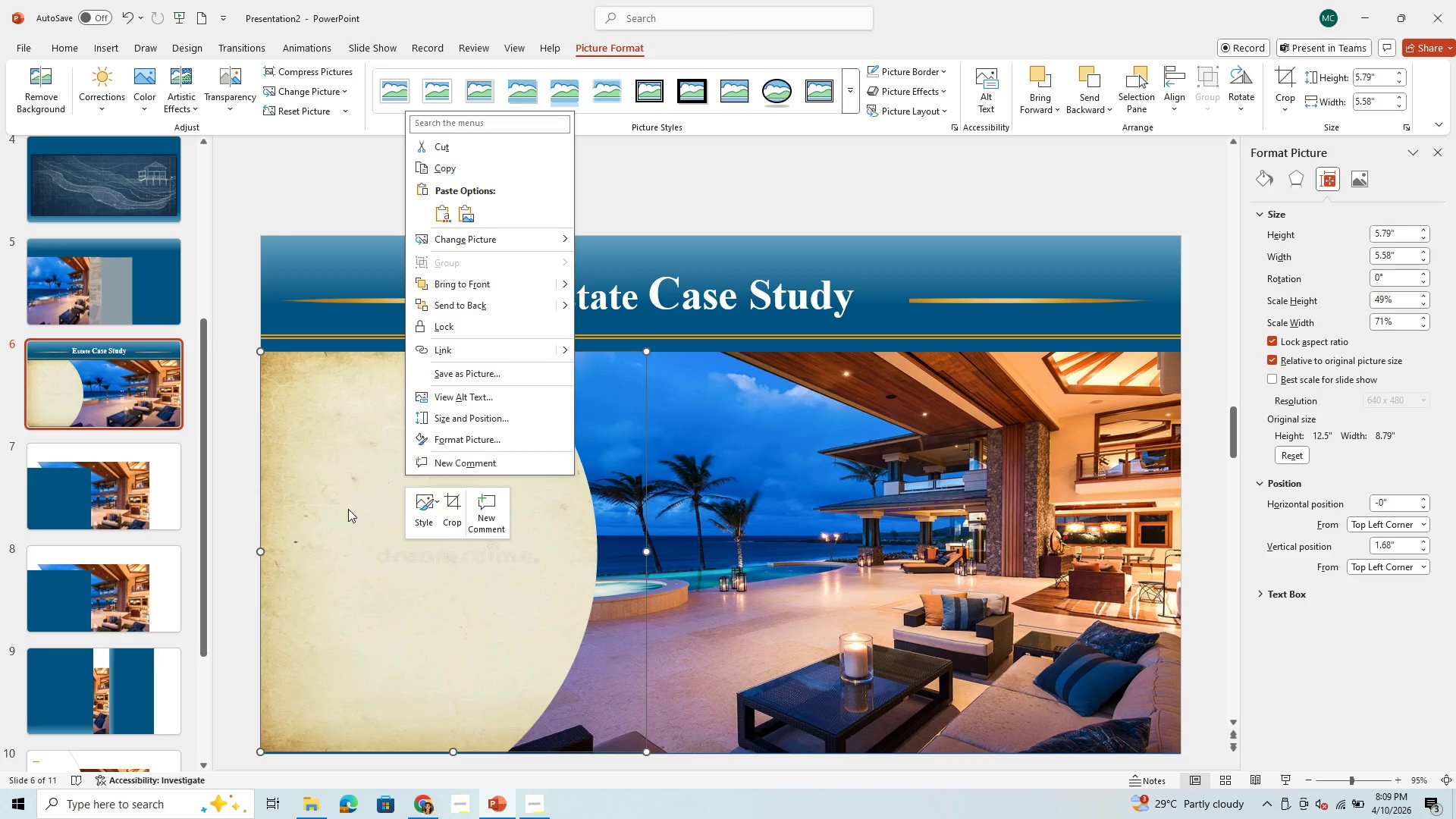 
double_click([348, 510])
 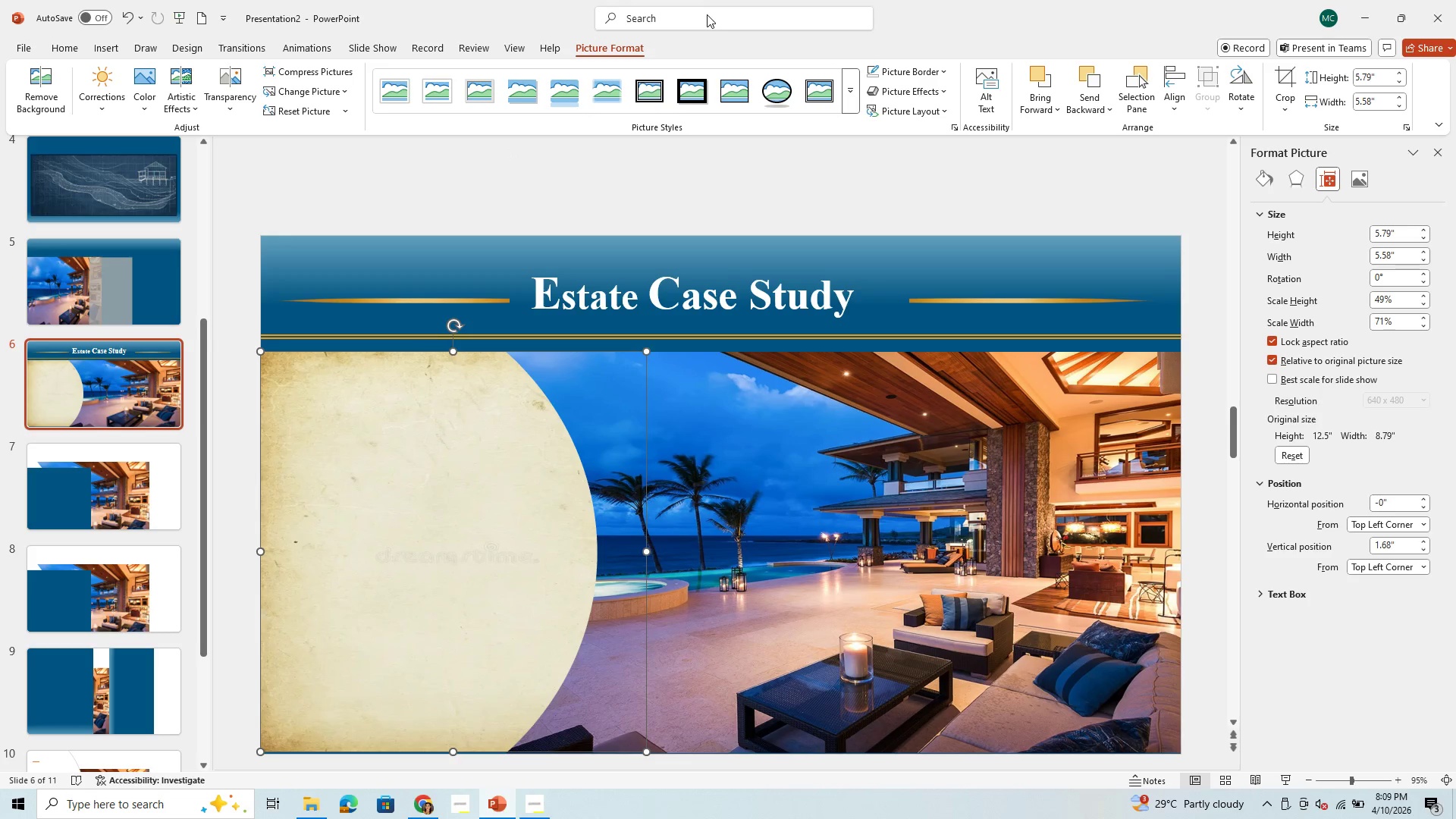 
left_click([707, 14])
 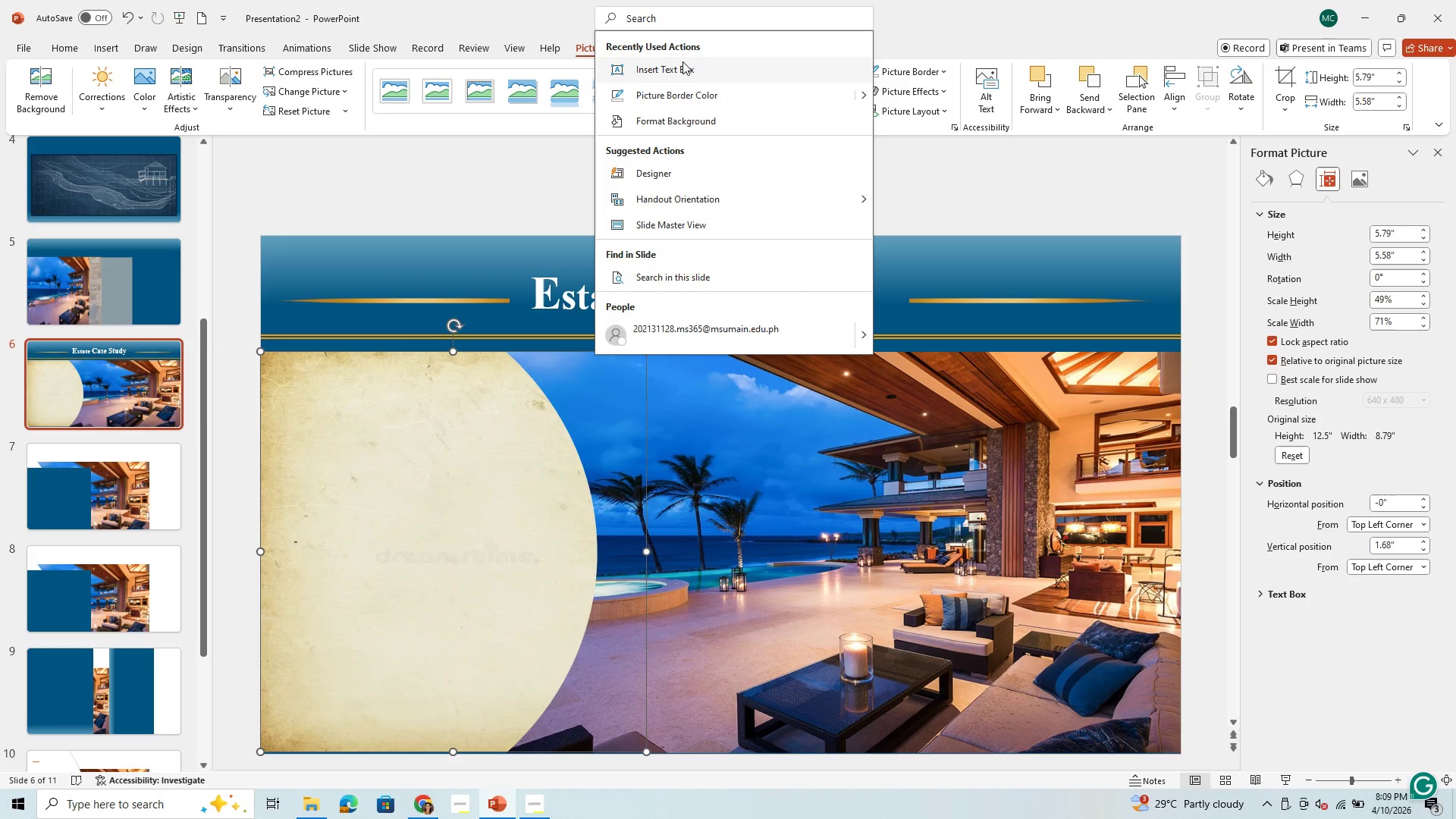 
left_click([682, 66])
 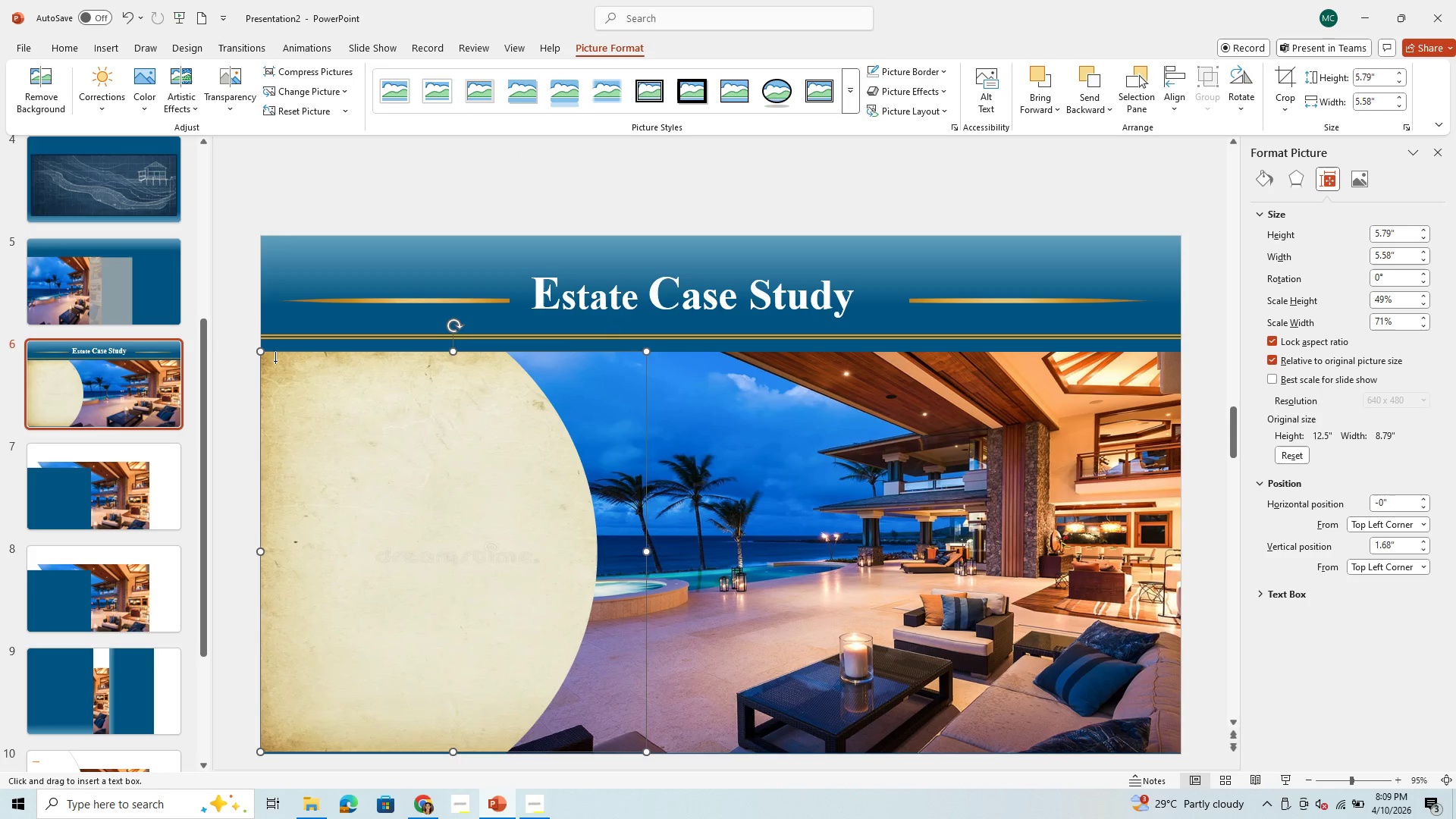 
left_click_drag(start_coordinate=[277, 367], to_coordinate=[562, 722])
 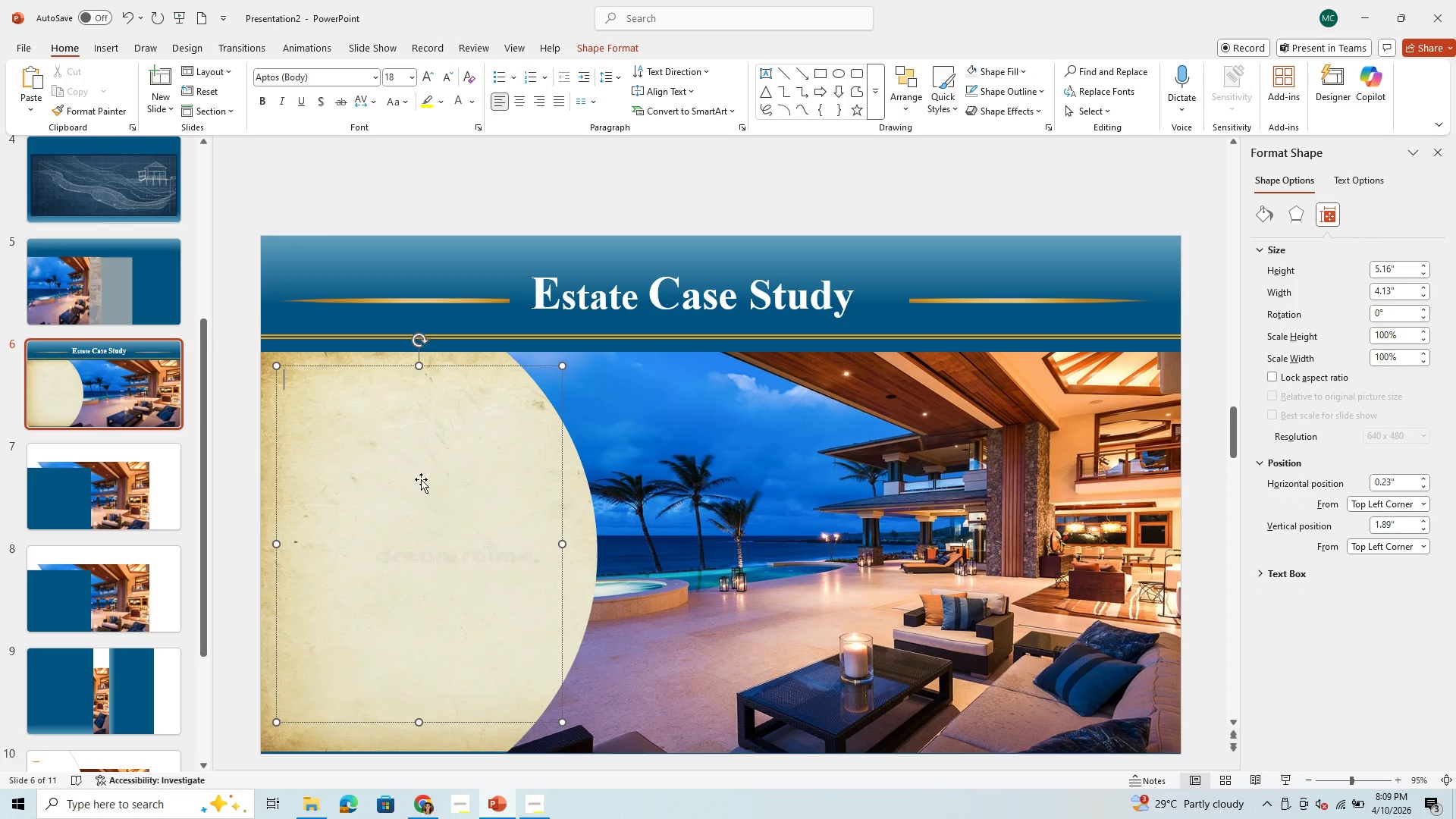 
left_click([412, 471])
 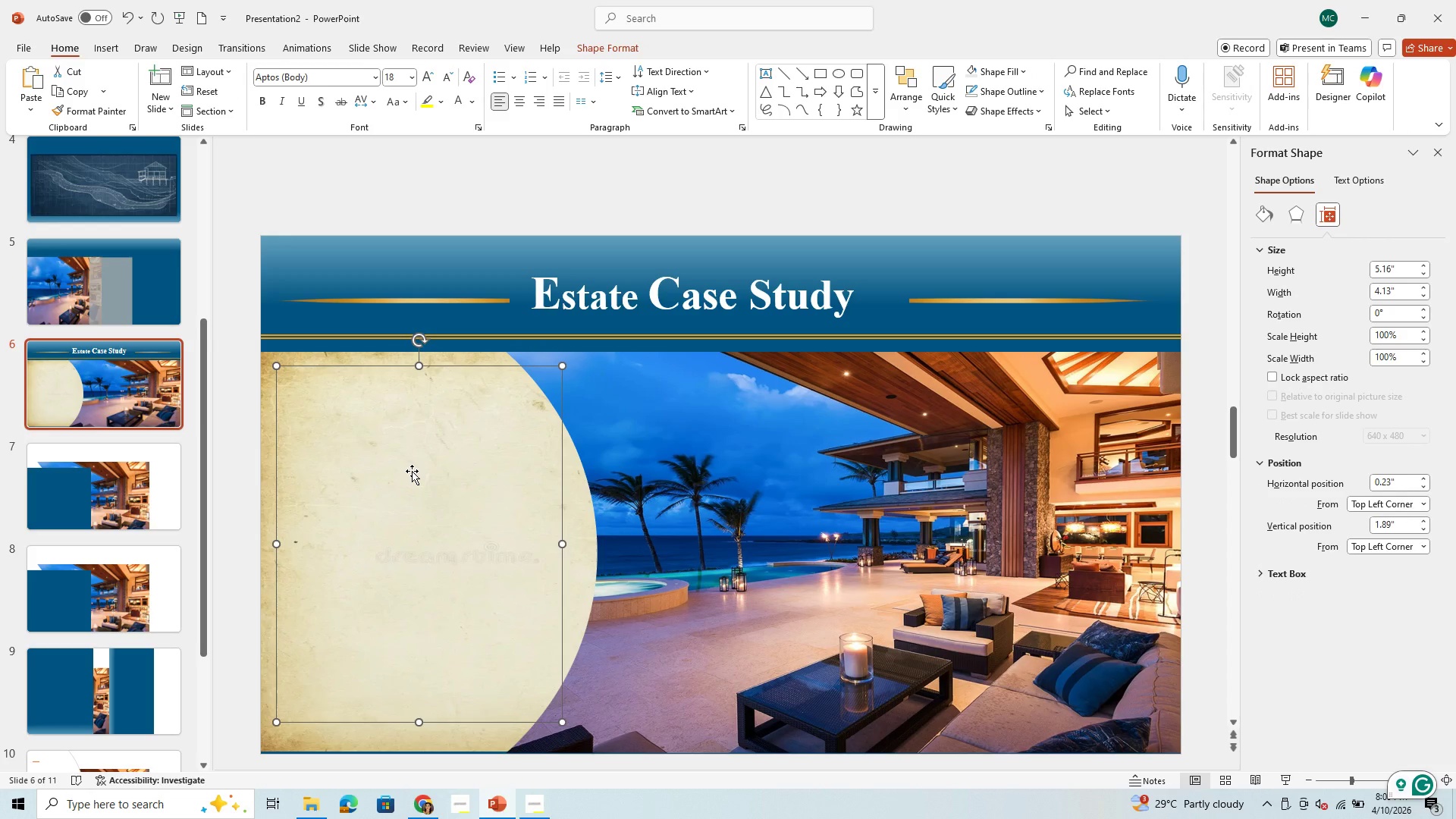 
type(Property Specs:)
 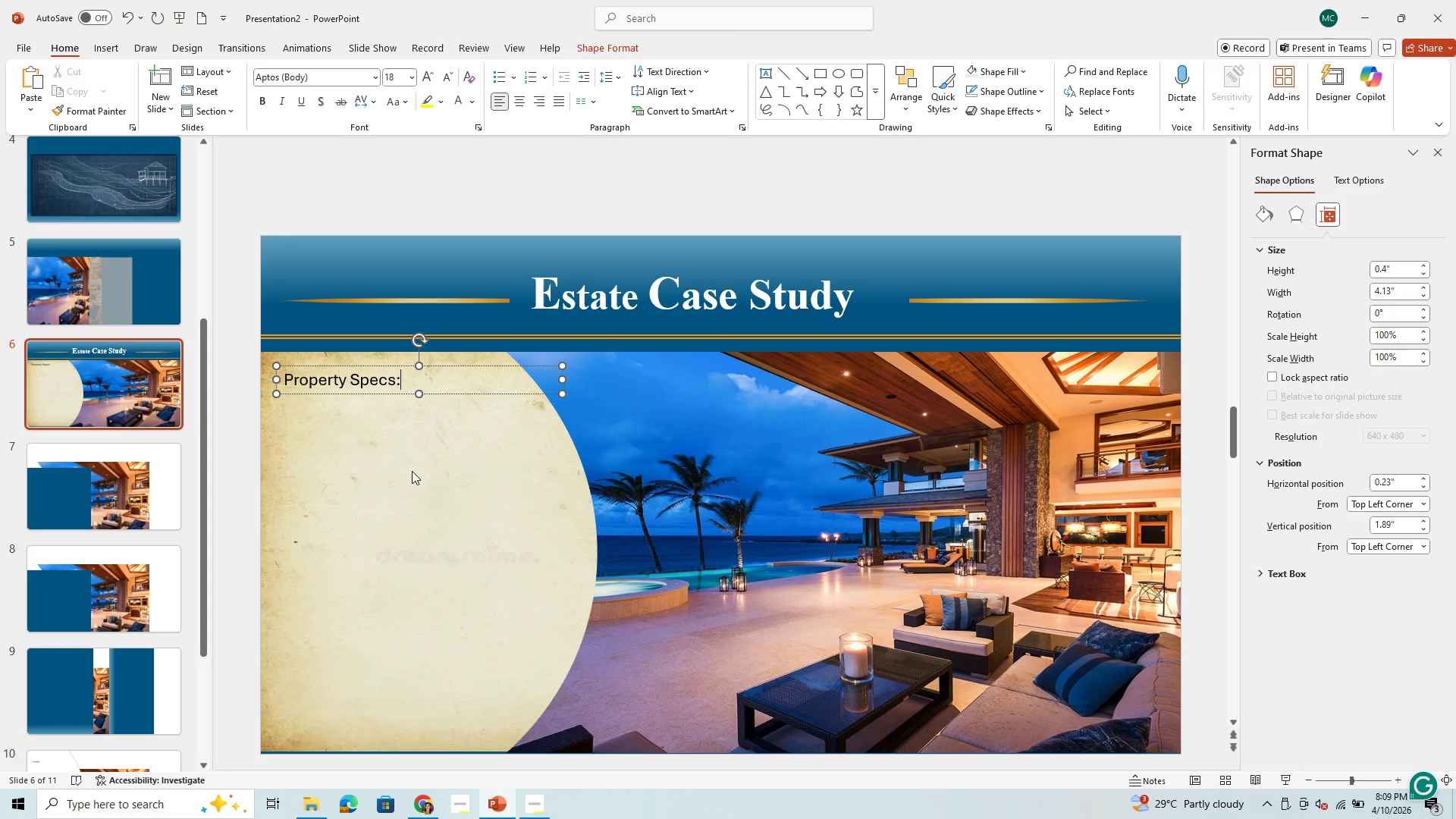 
key(Enter)
 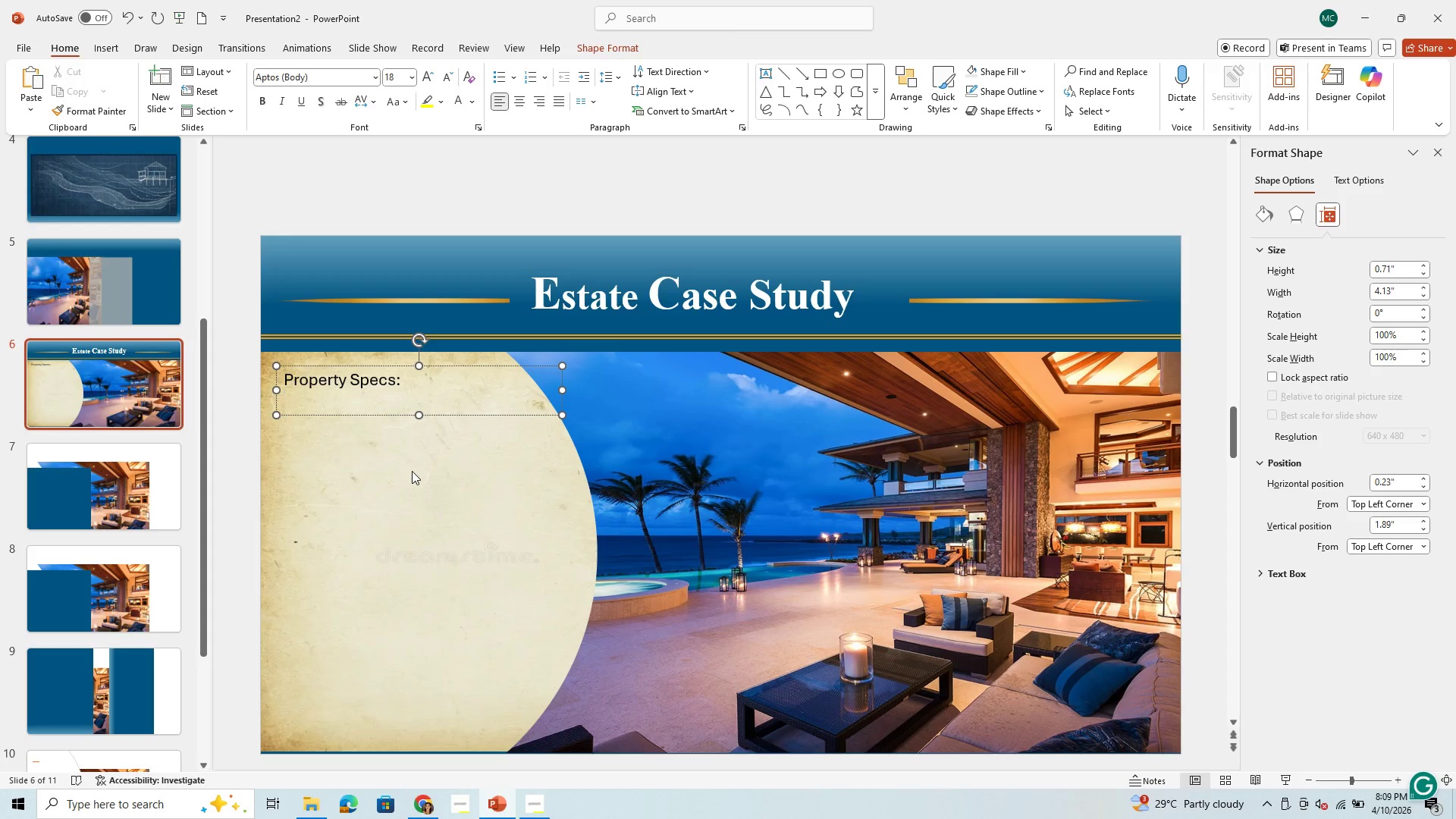 
key(Enter)
 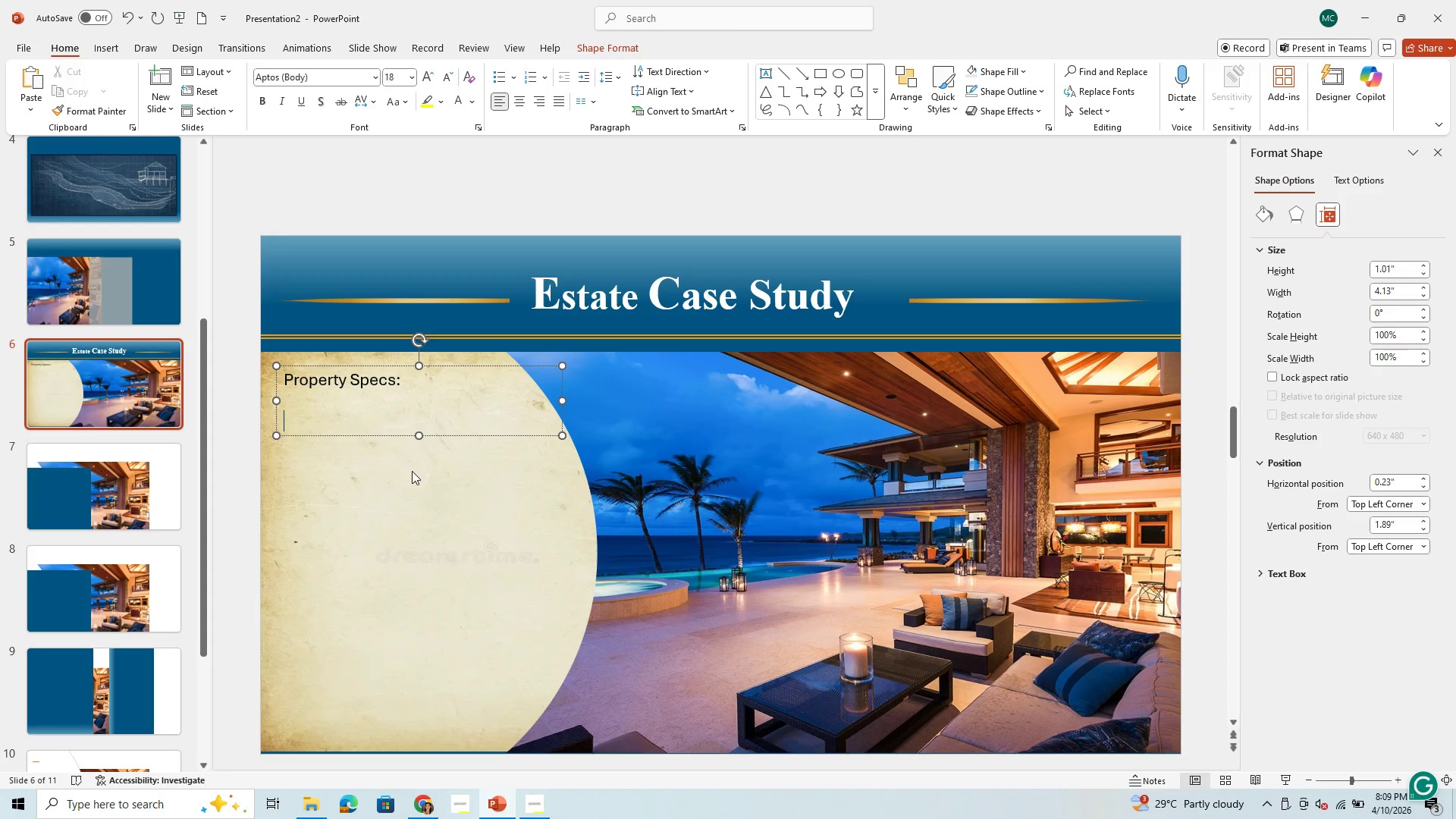 
type(Location: )
 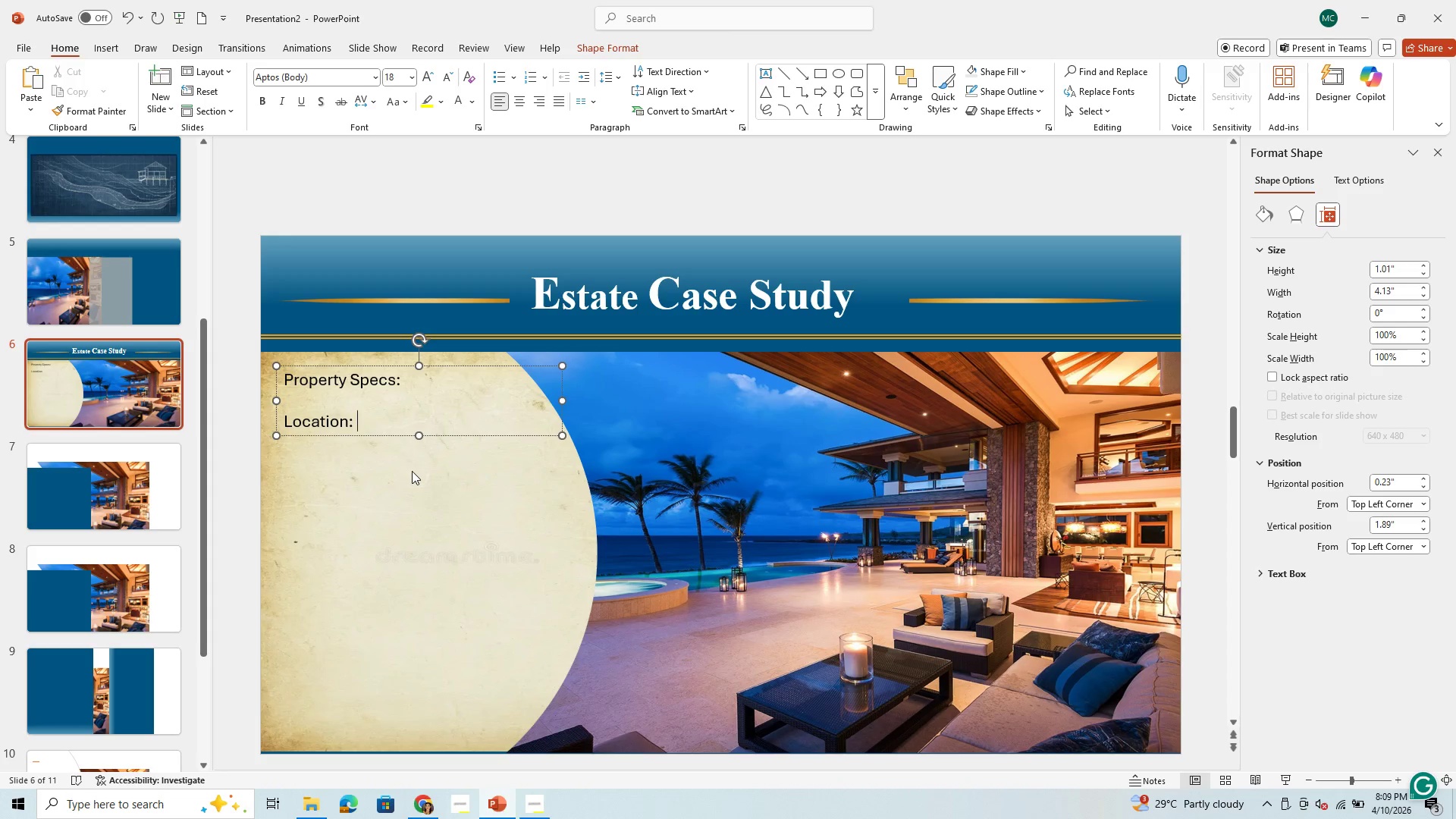 
key(Enter)
 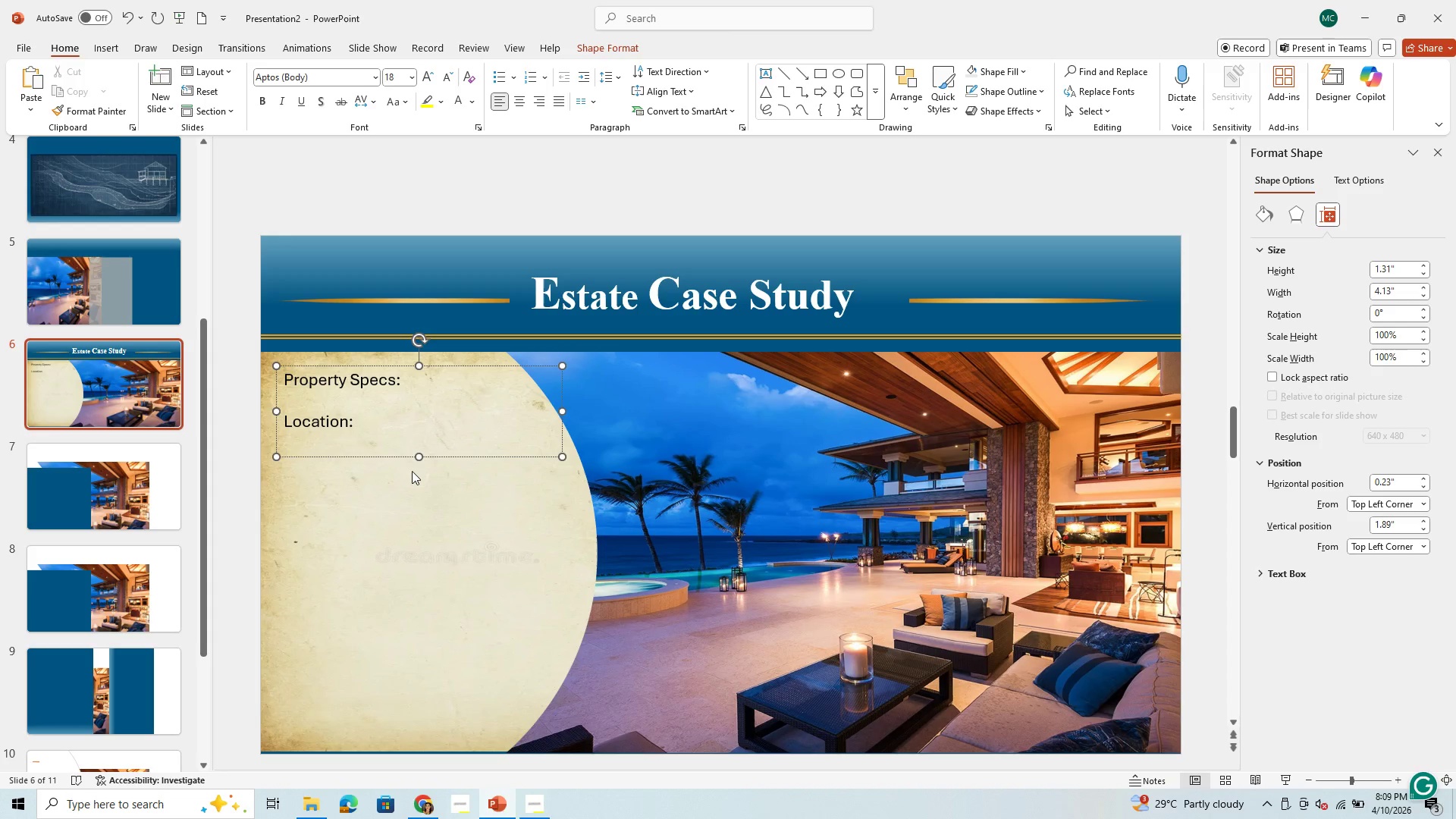 
key(Enter)
 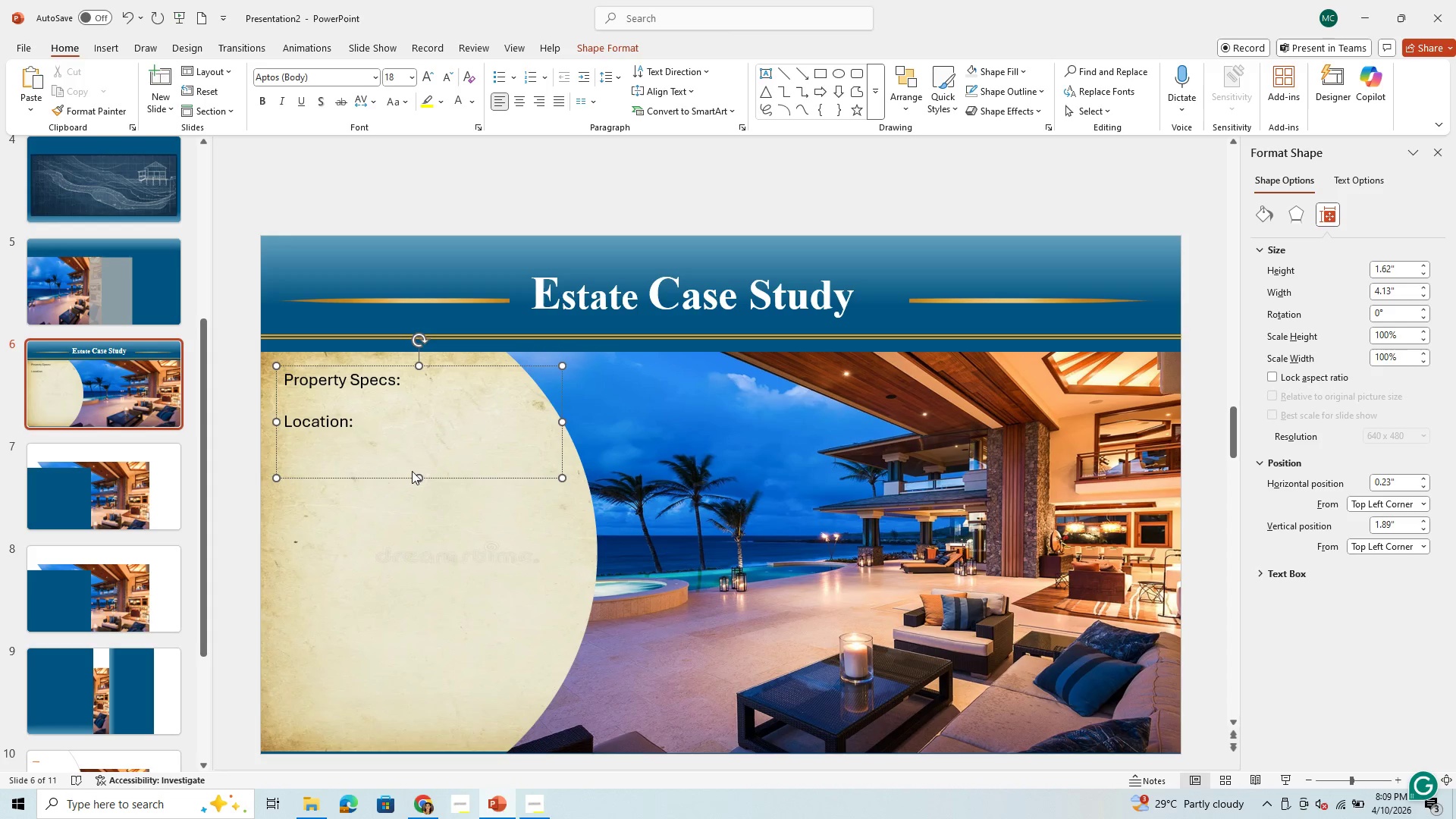 
type(Year Built)
 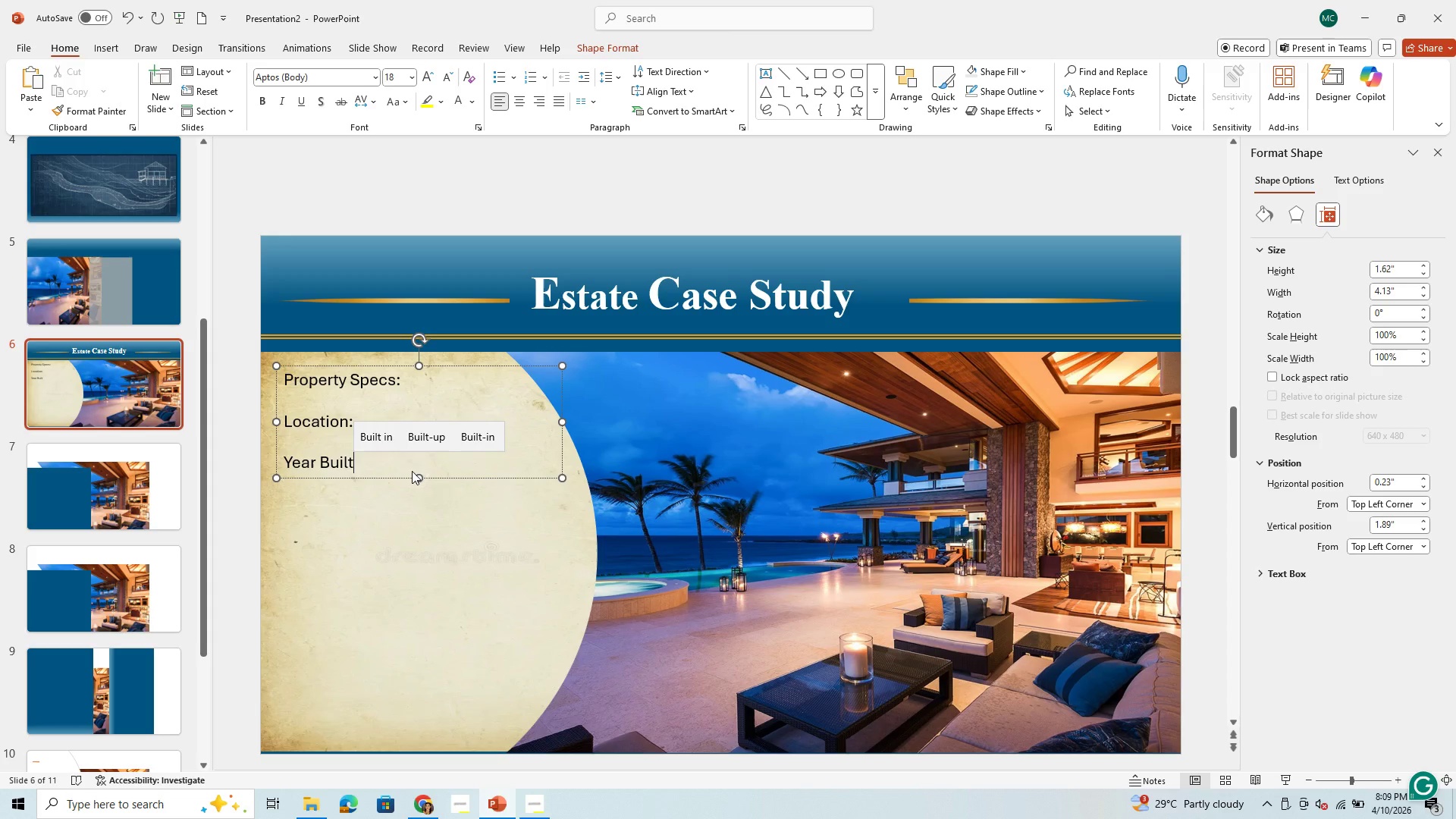 
wait(6.09)
 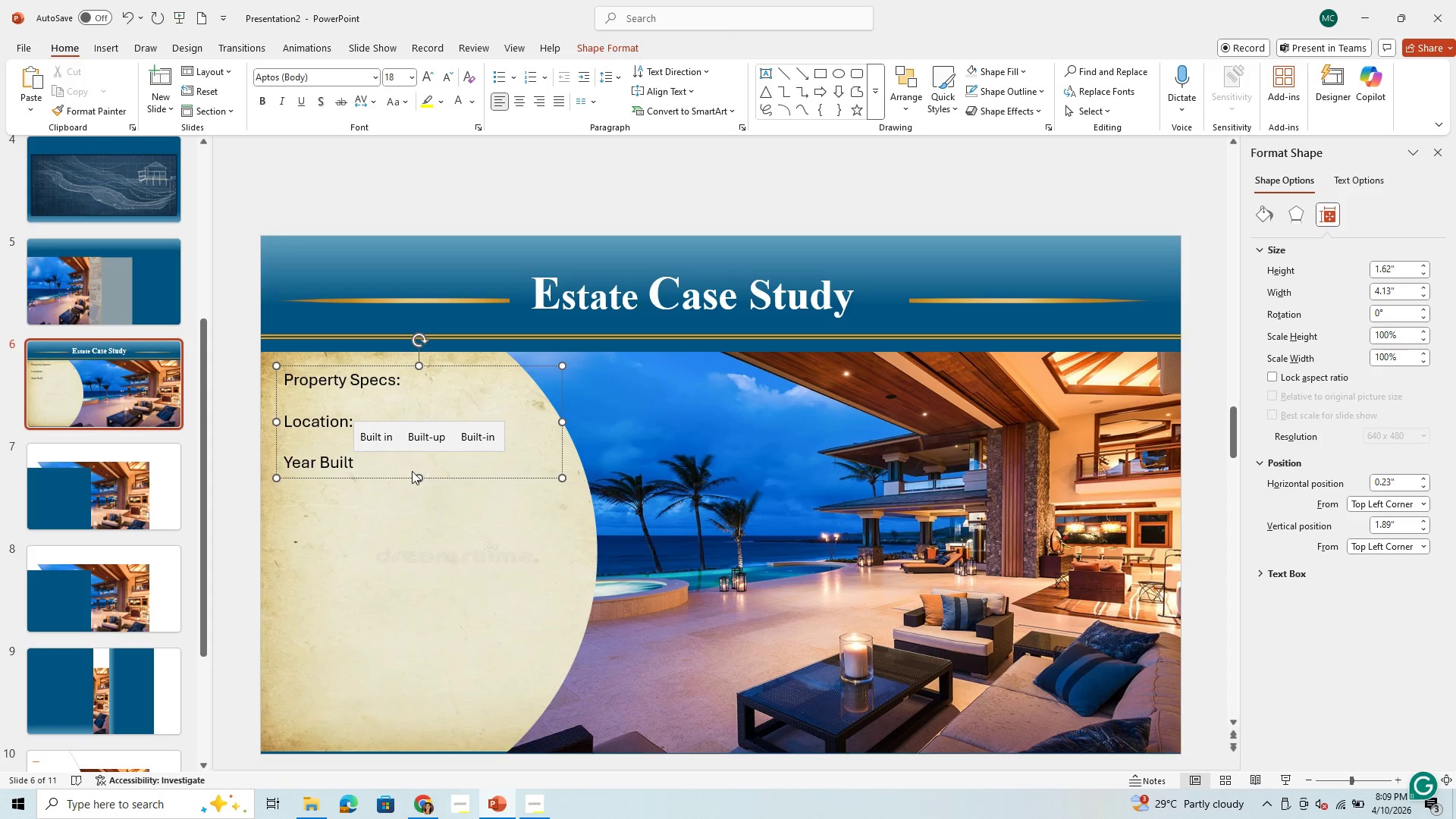 
key(Shift+Semicolon)
 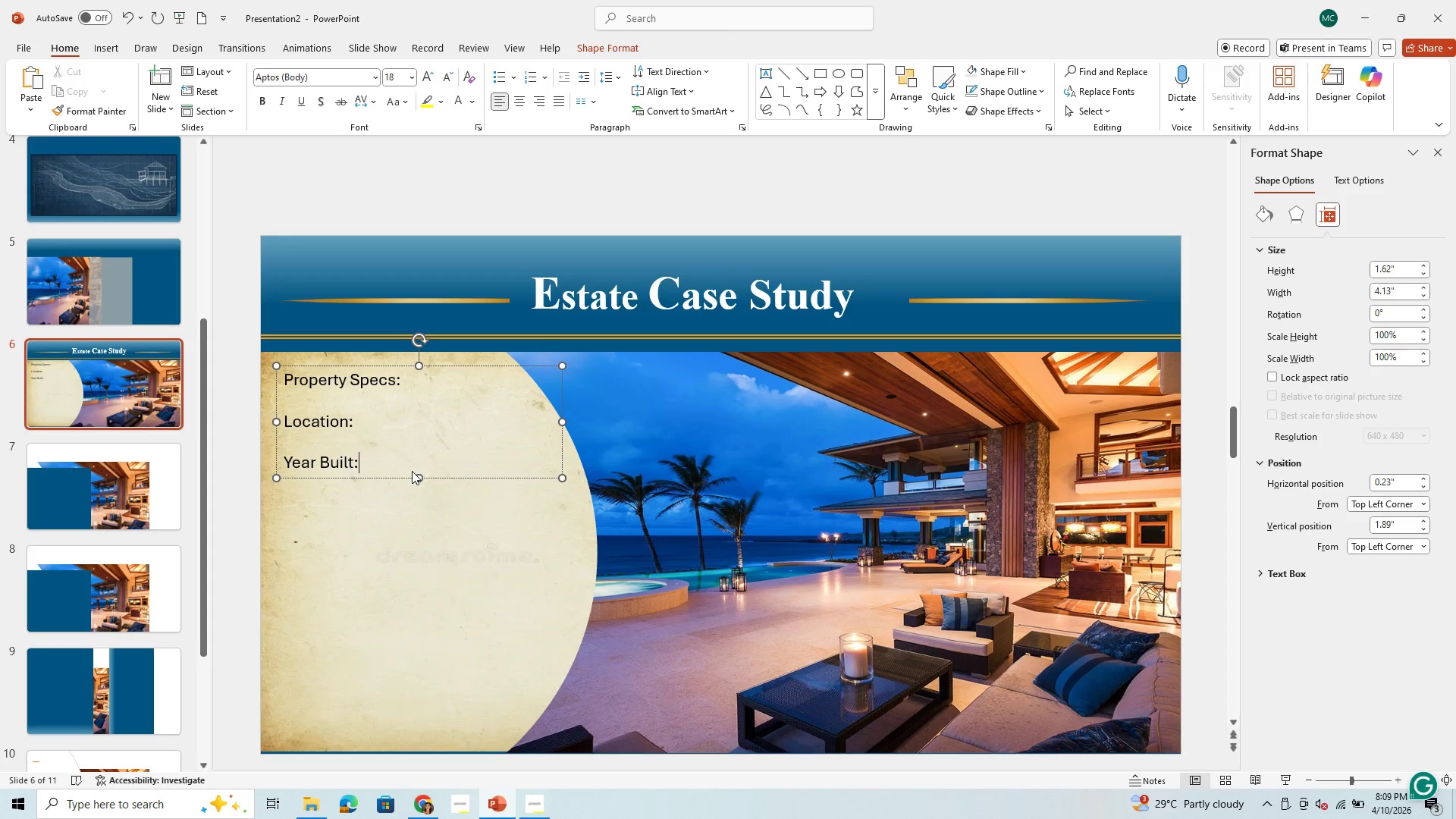 
key(Enter)
 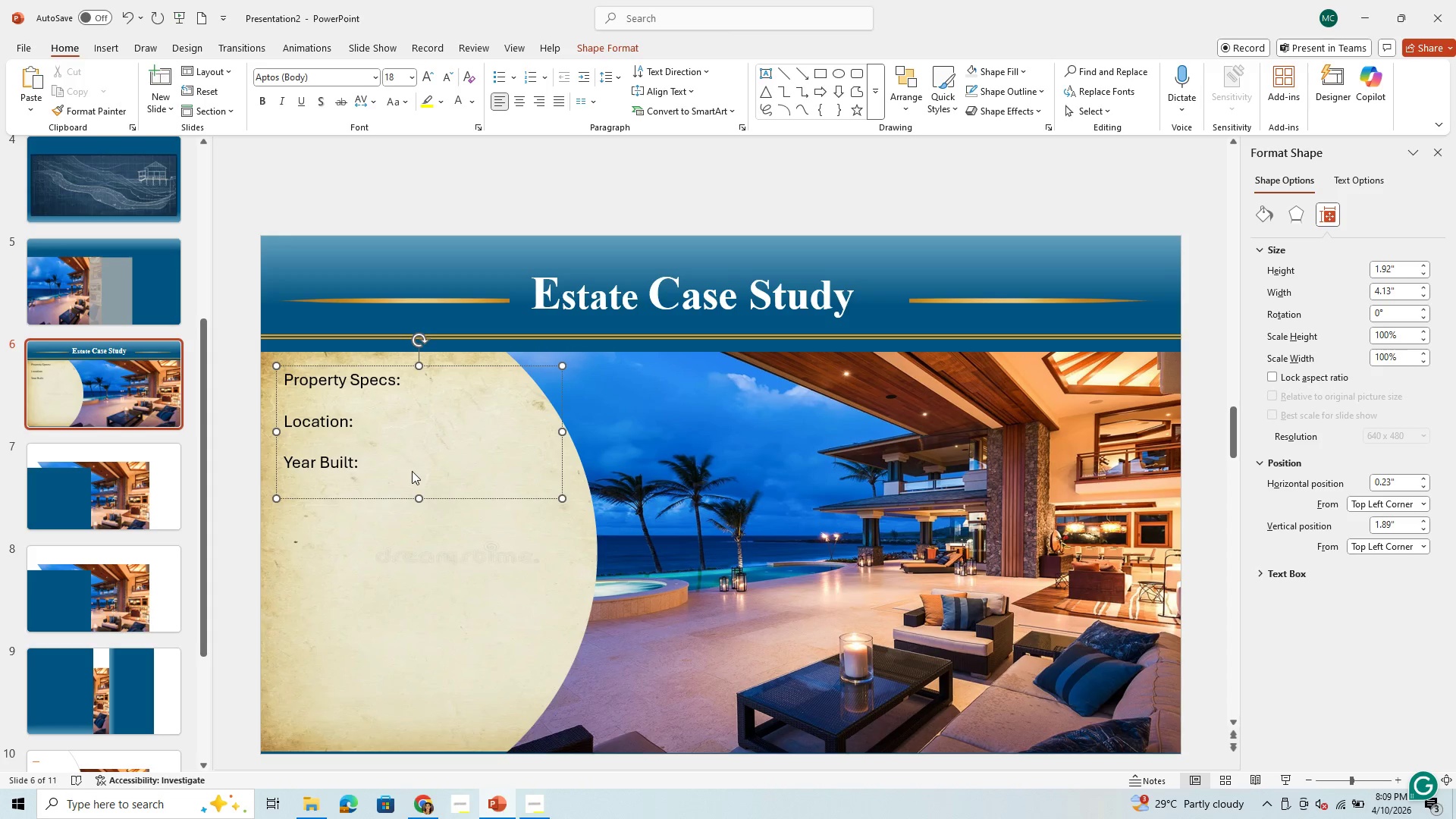 
key(Enter)
 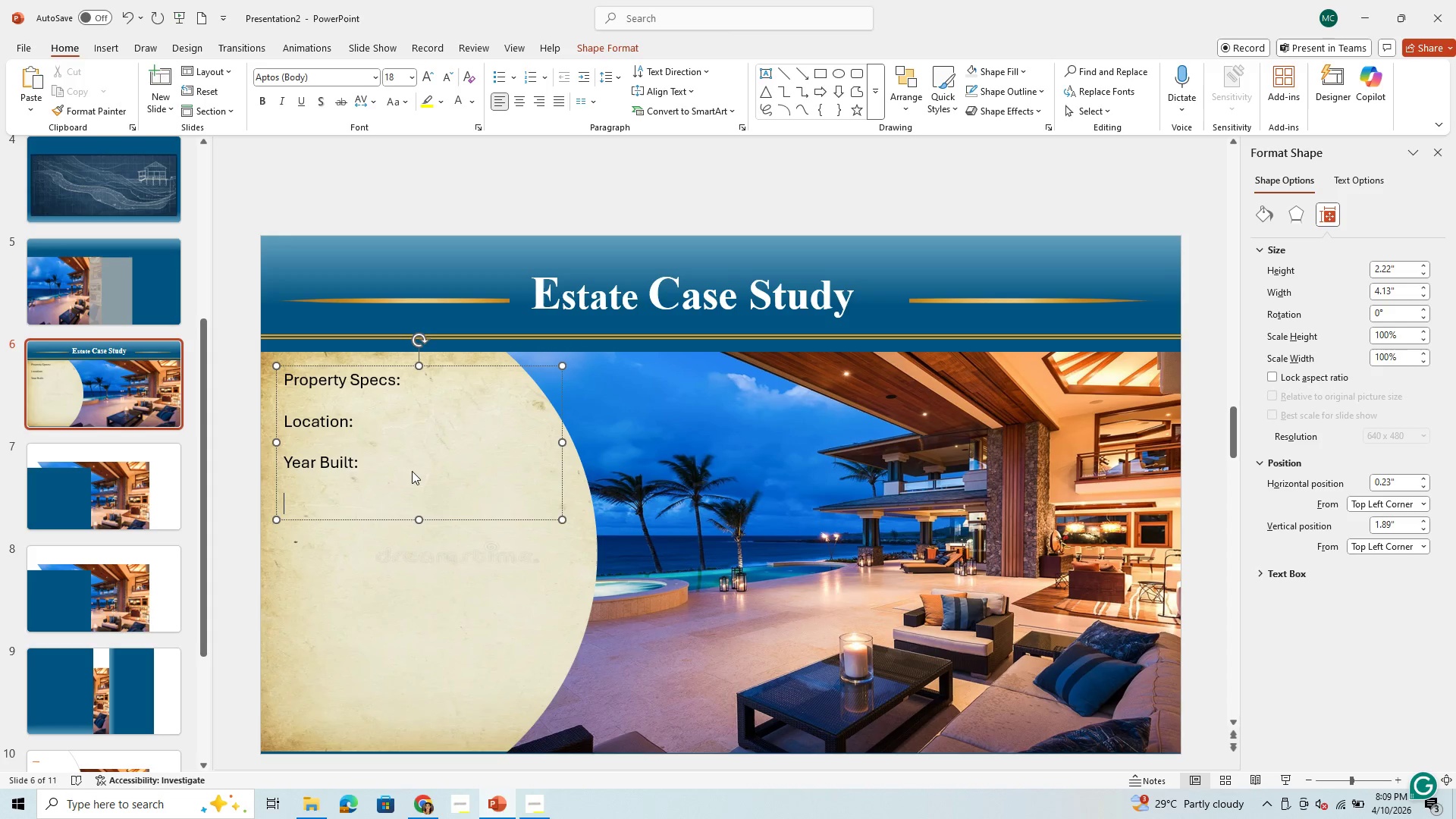 
type(Arc)
 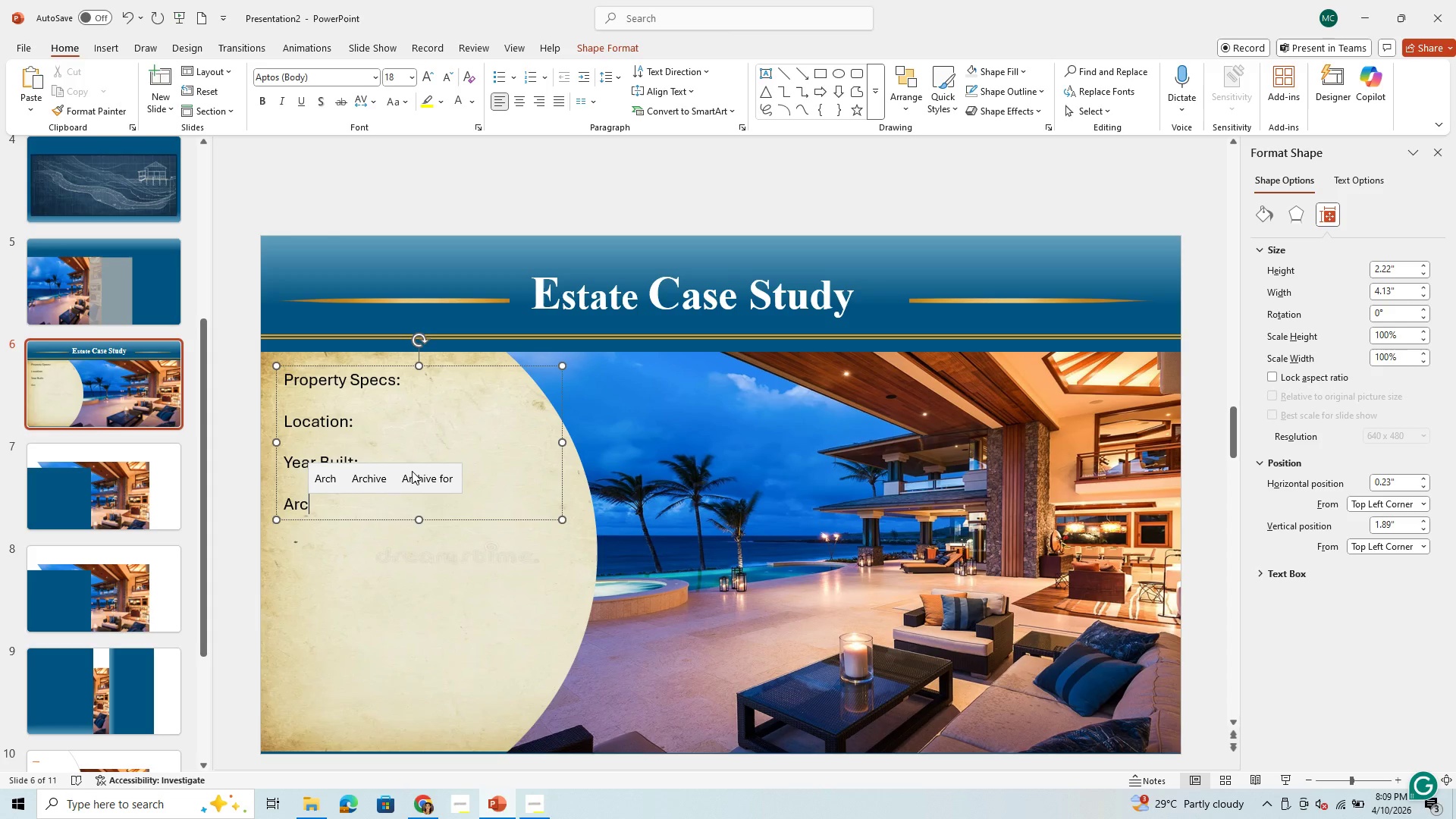 
type(hiltc)
key(Backspace)
key(Backspace)
key(Backspace)
type(tectural Style:)
 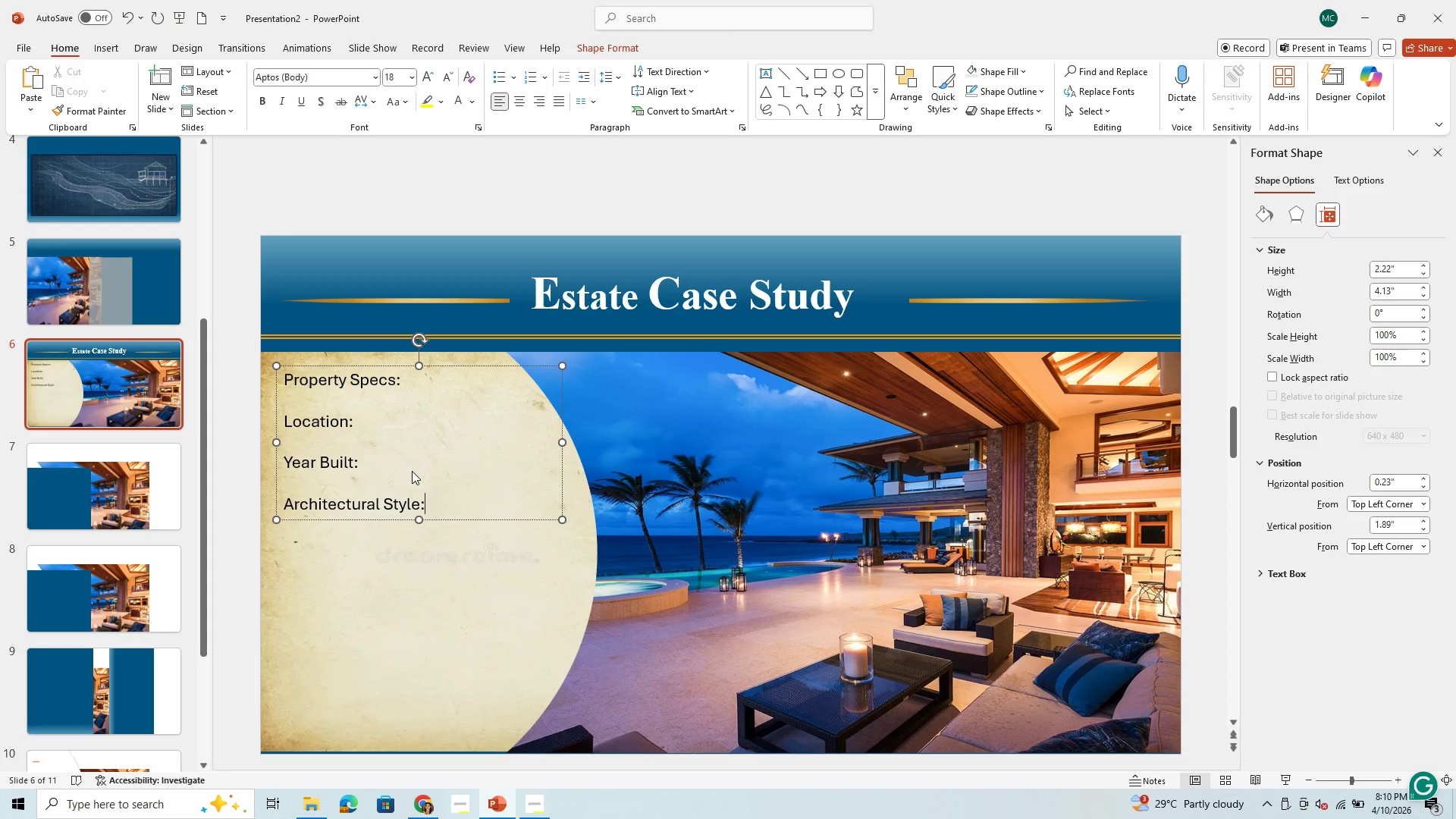 
key(Enter)
 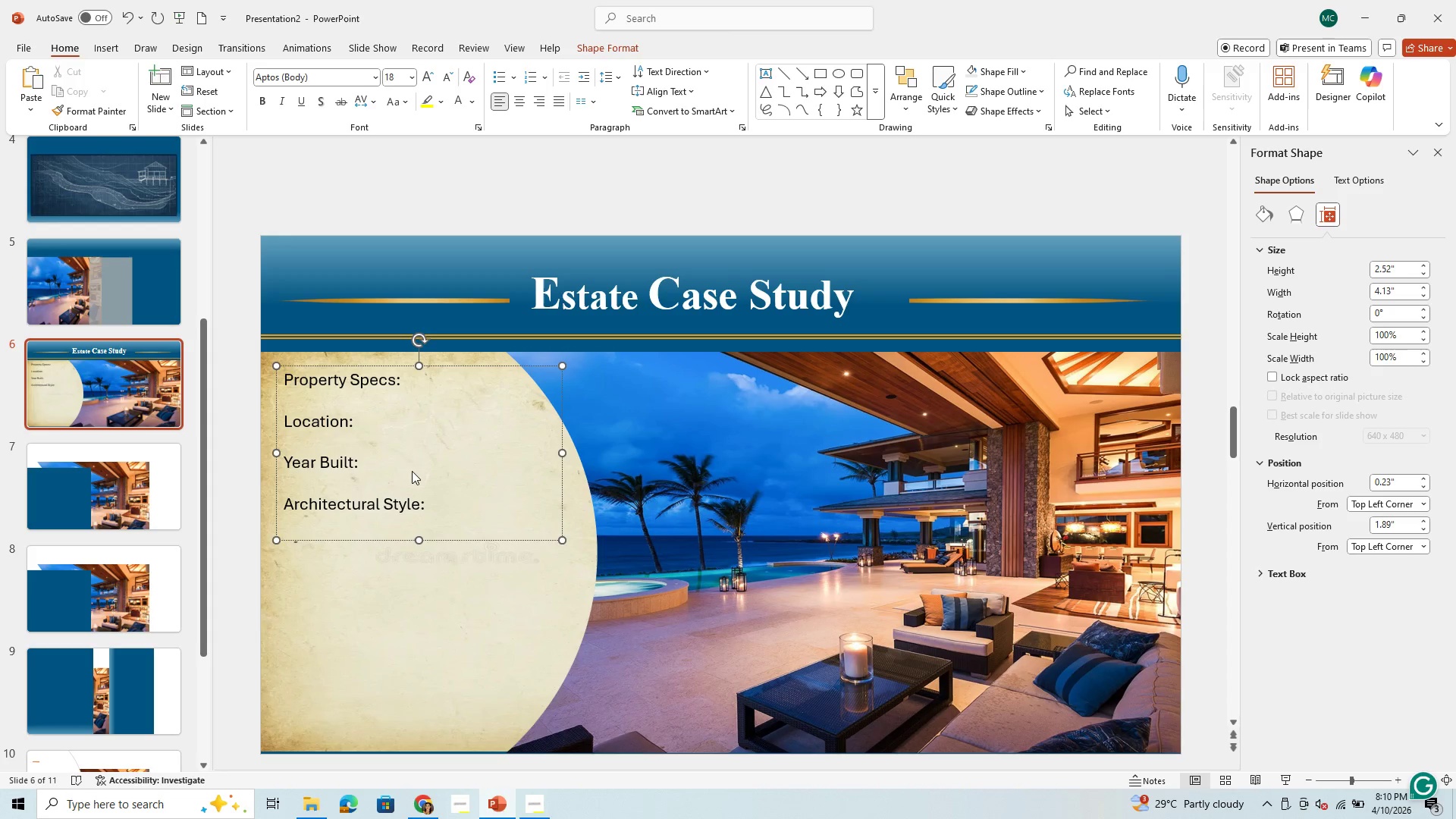 
key(Enter)
 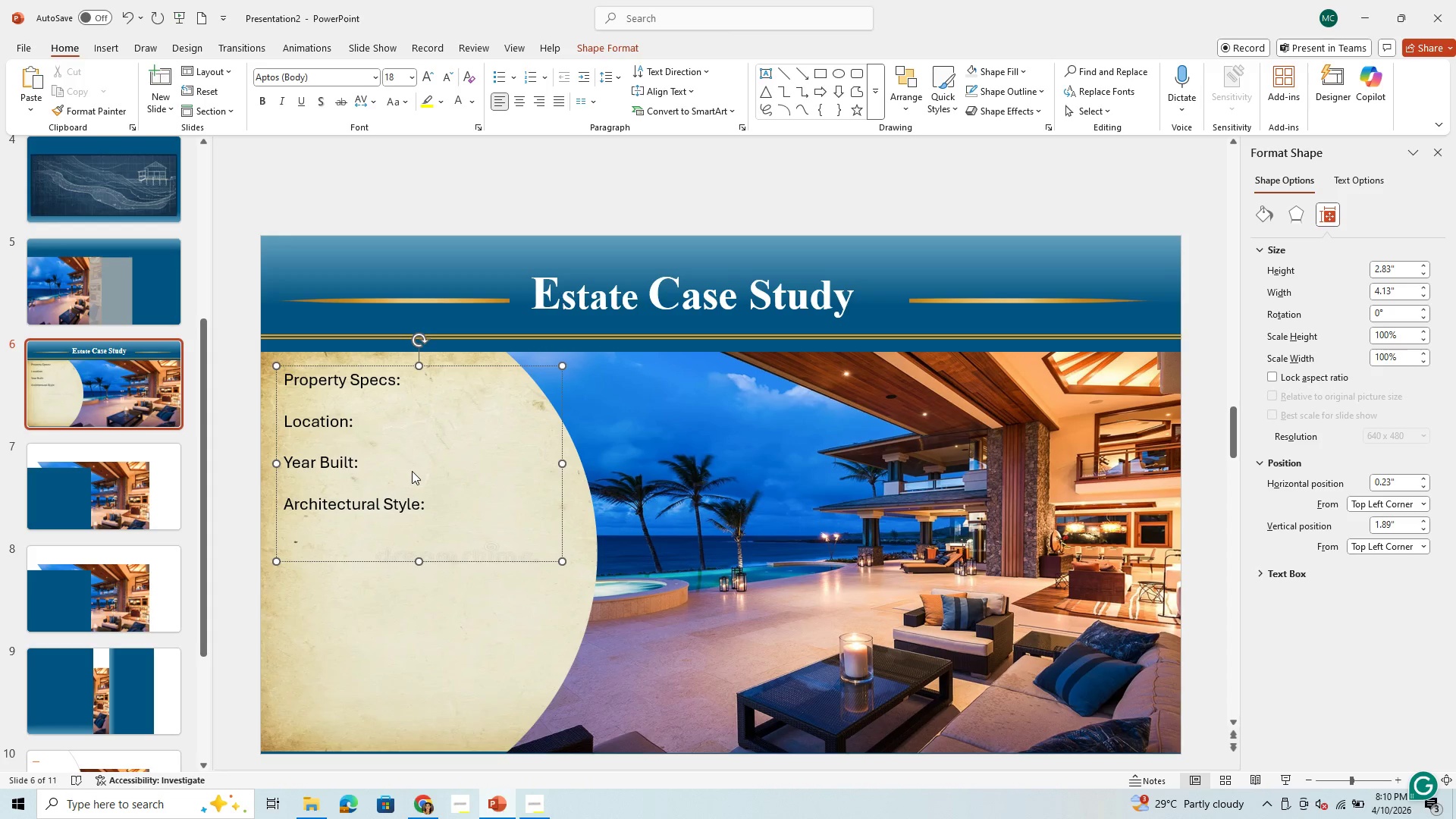 
type(Historical:)
 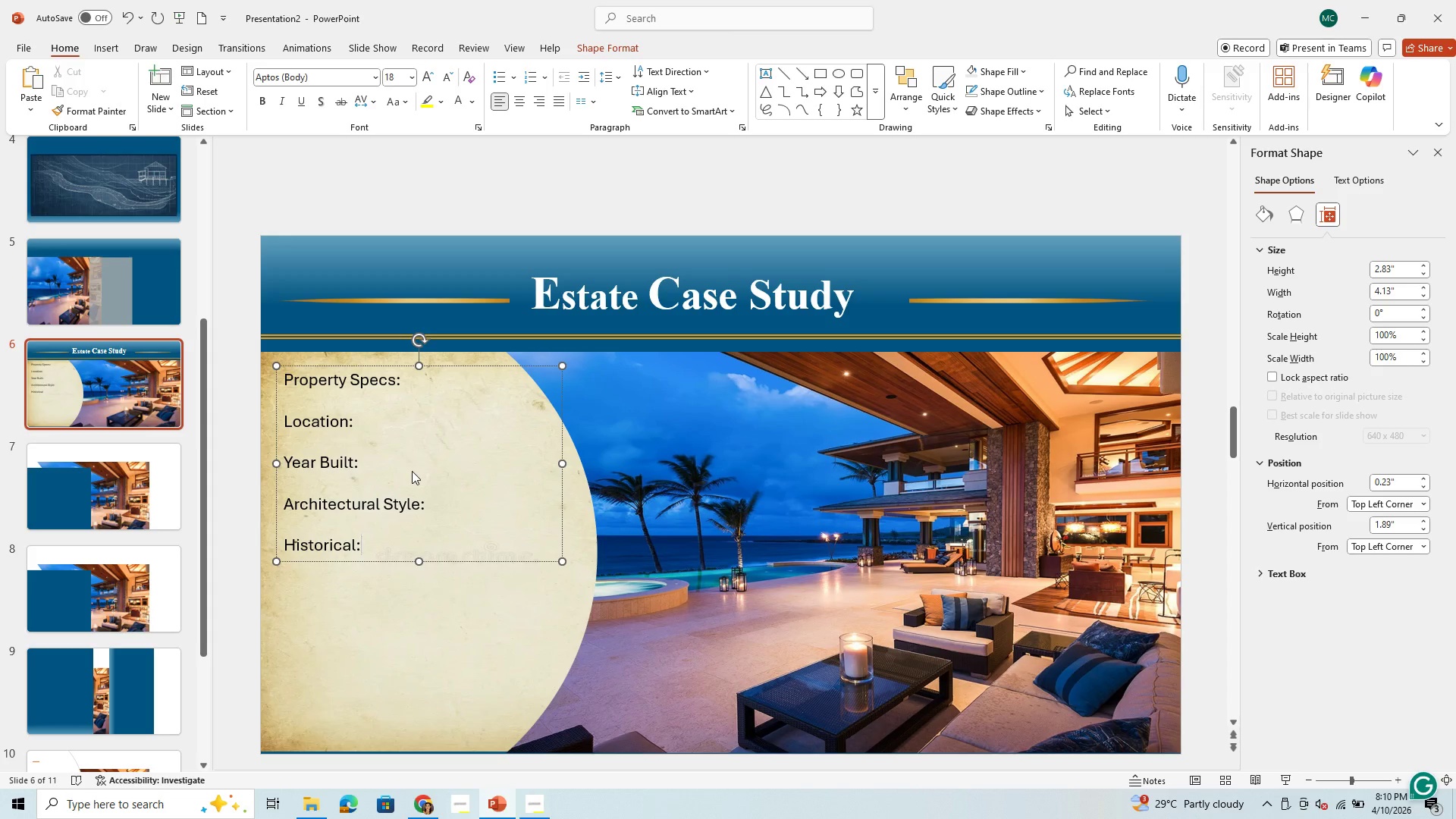 
key(Enter)
 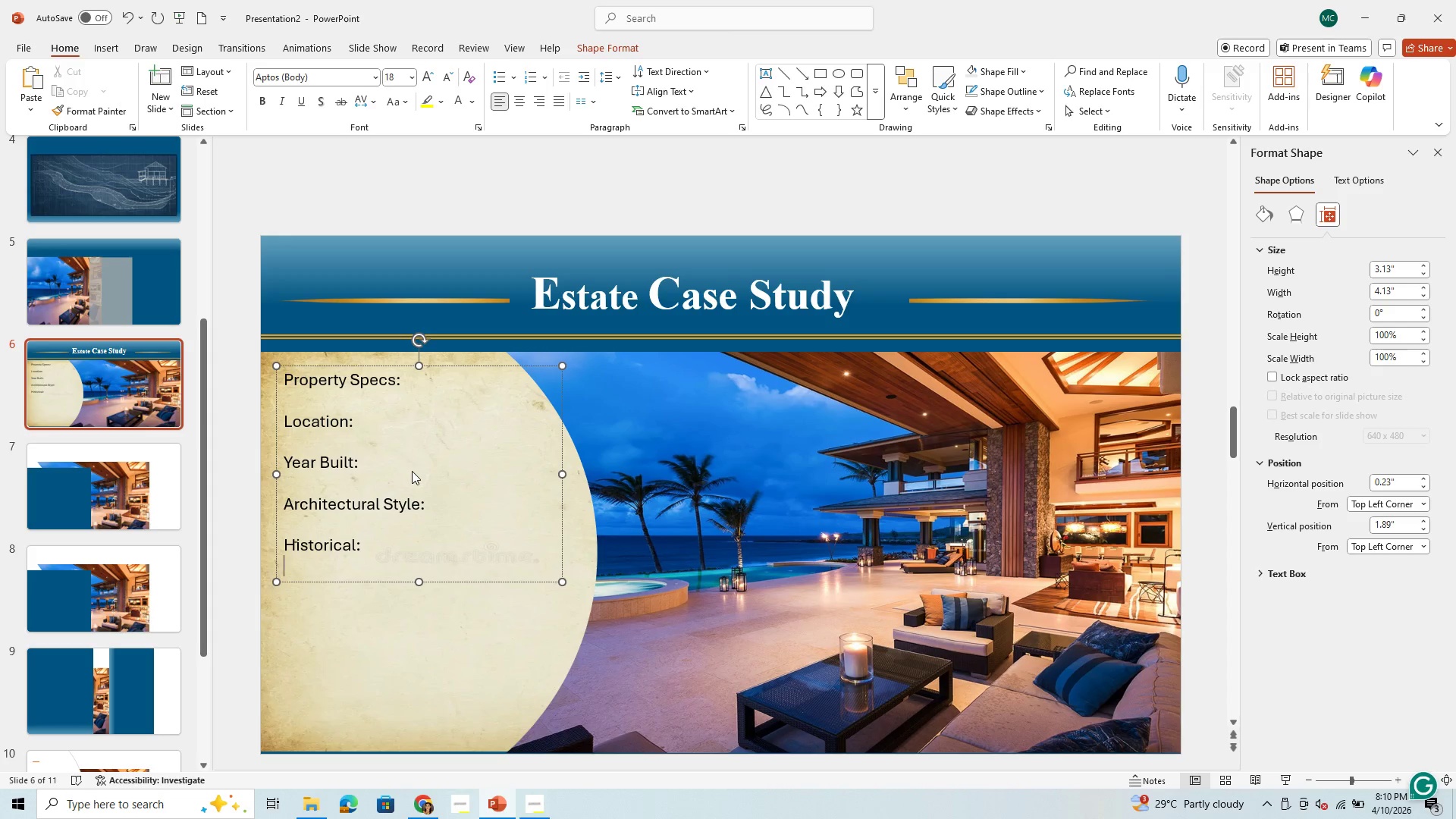 
key(Backspace)
key(Backspace)
type(S)
key(Backspace)
type( s)
key(Backspace)
type(Significance:)
 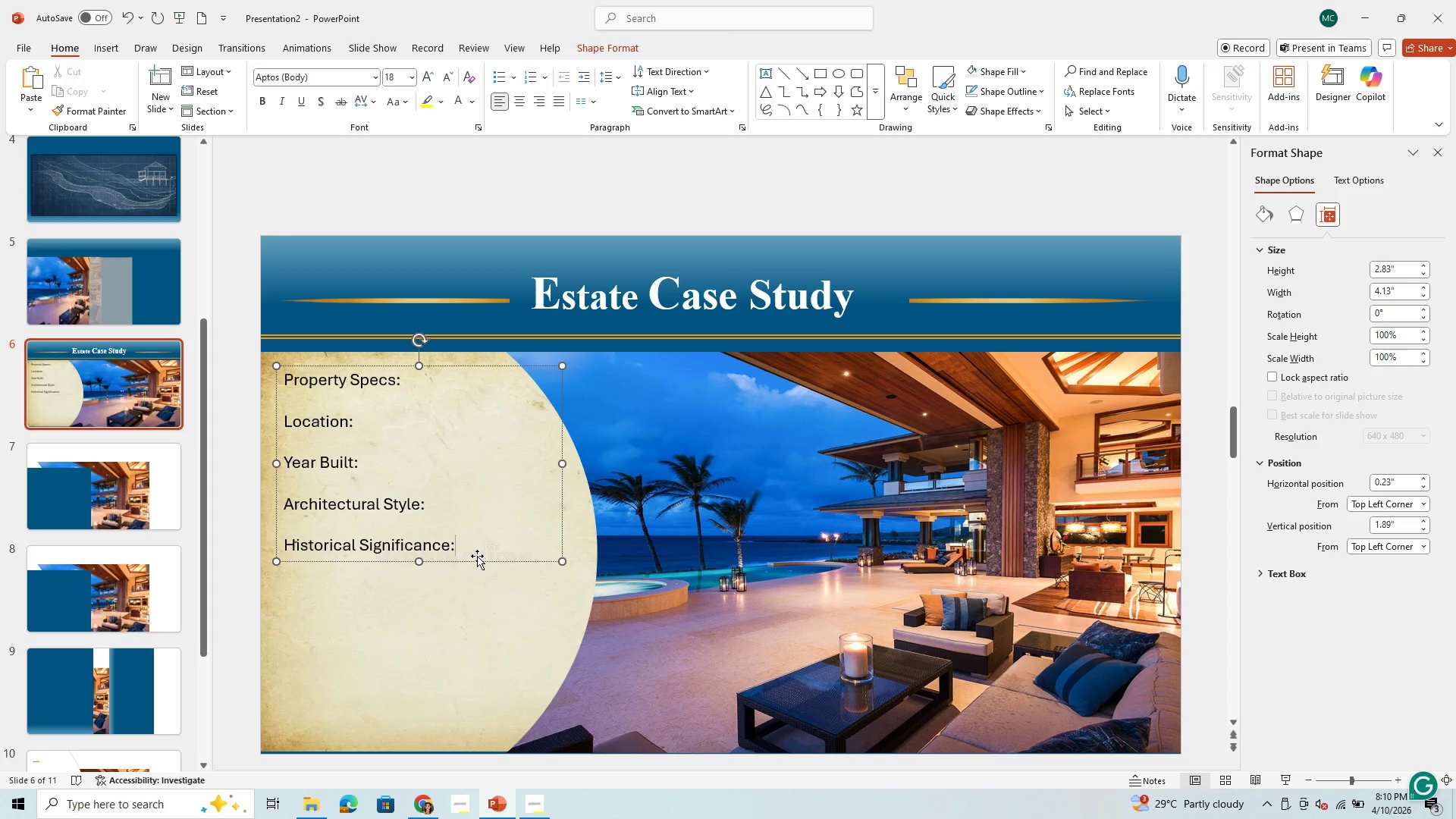 
left_click_drag(start_coordinate=[468, 556], to_coordinate=[472, 686])
 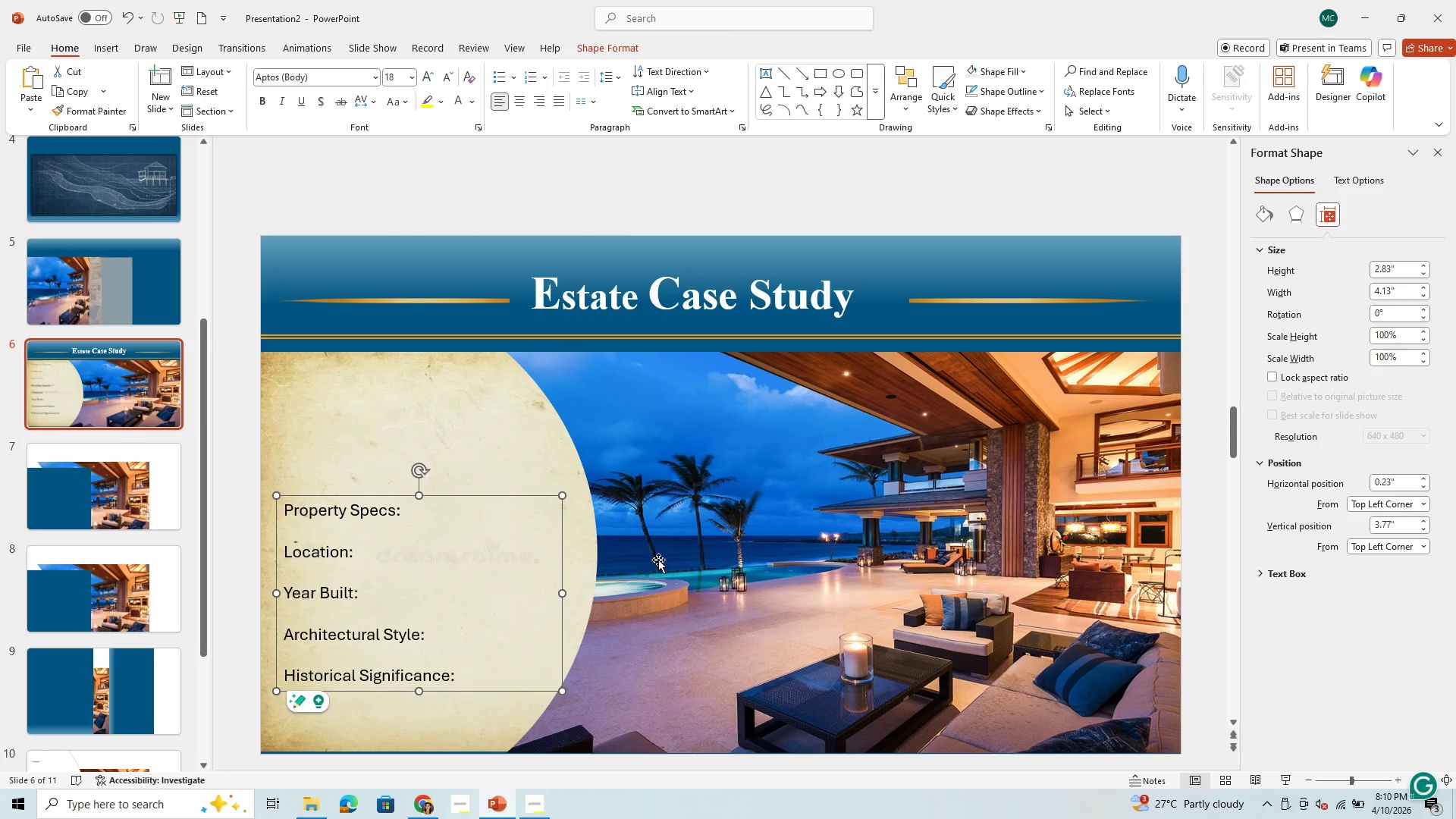 
left_click([663, 544])
 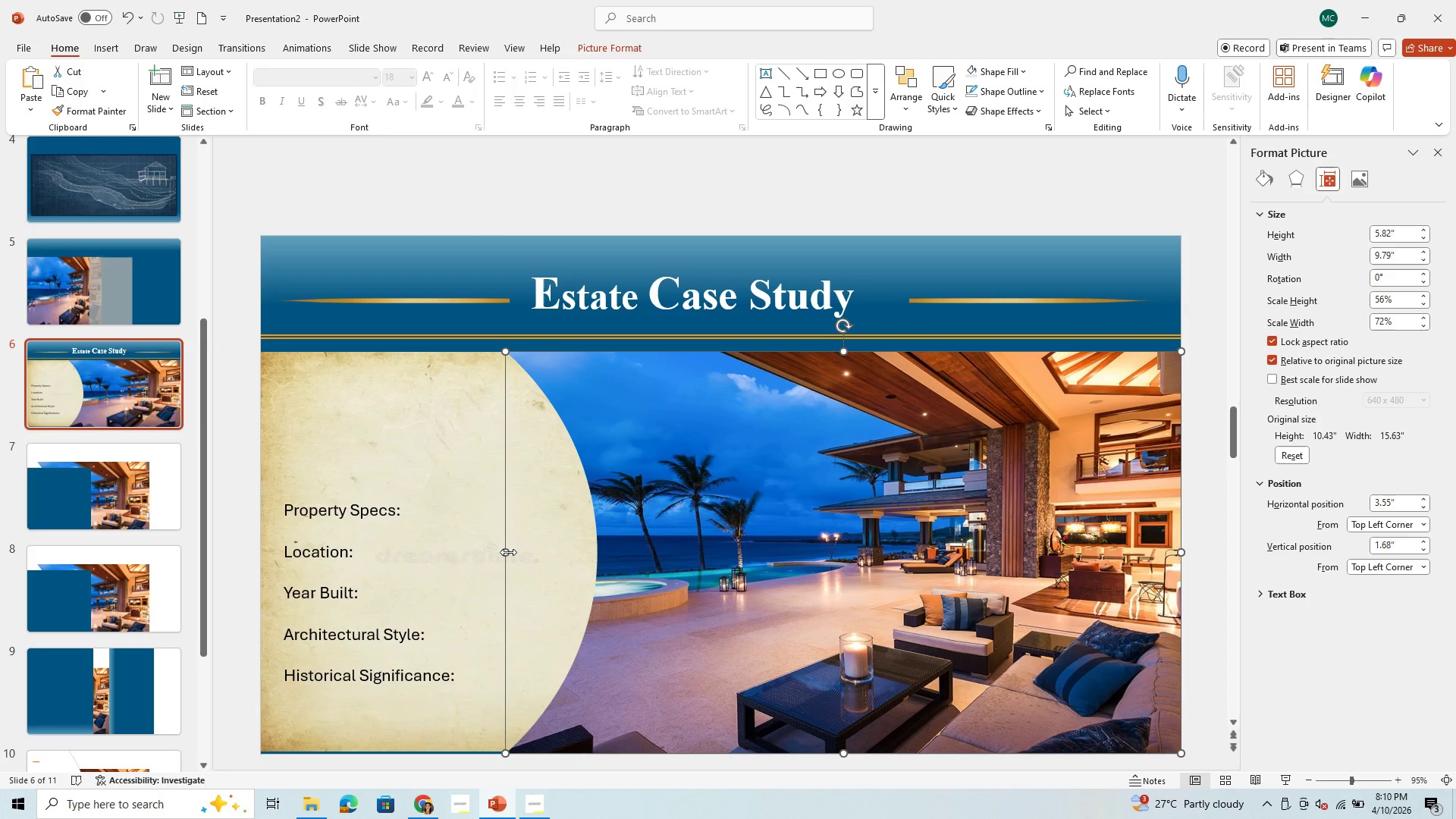 
left_click_drag(start_coordinate=[508, 552], to_coordinate=[678, 561])
 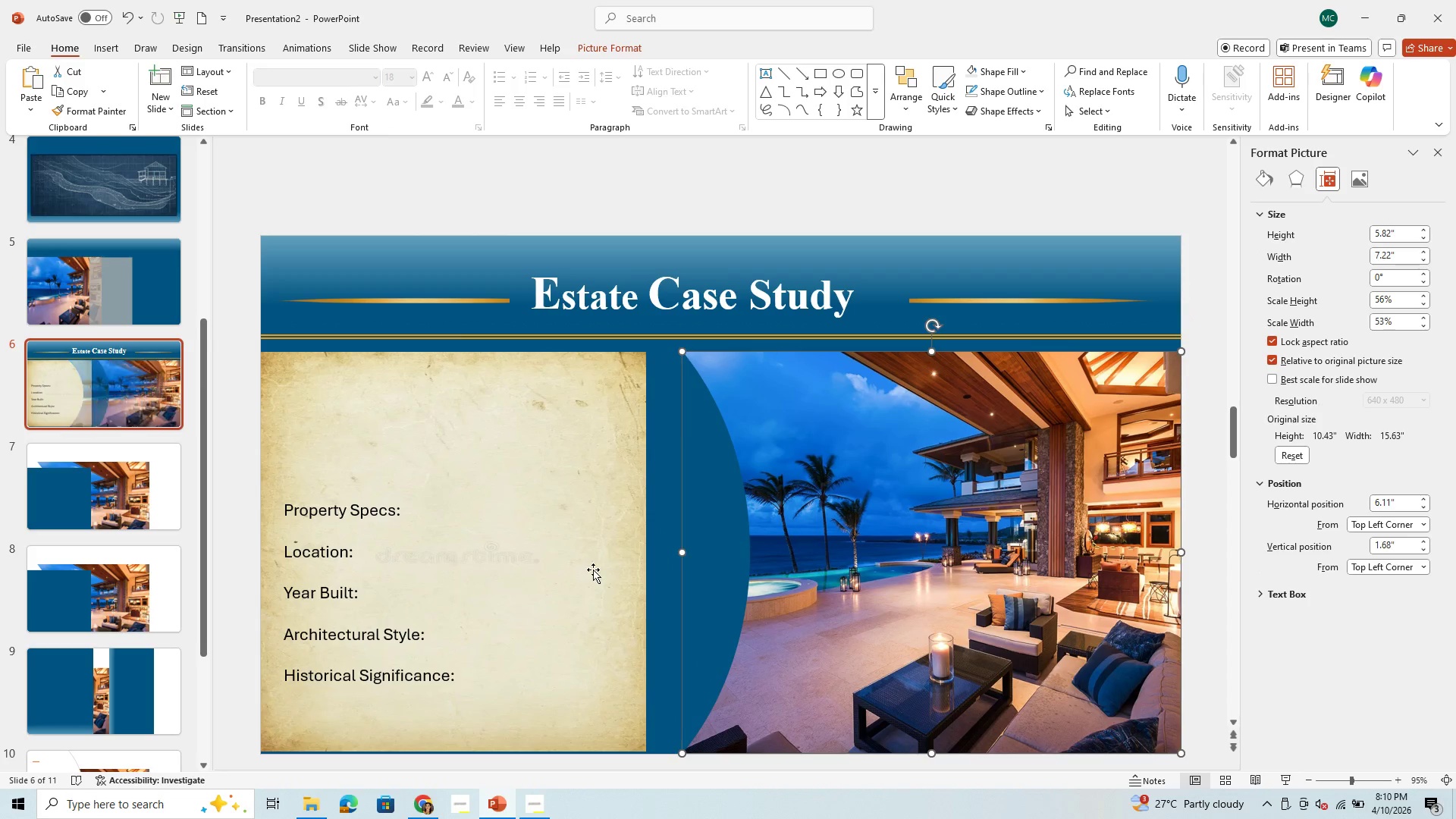 
left_click([593, 570])
 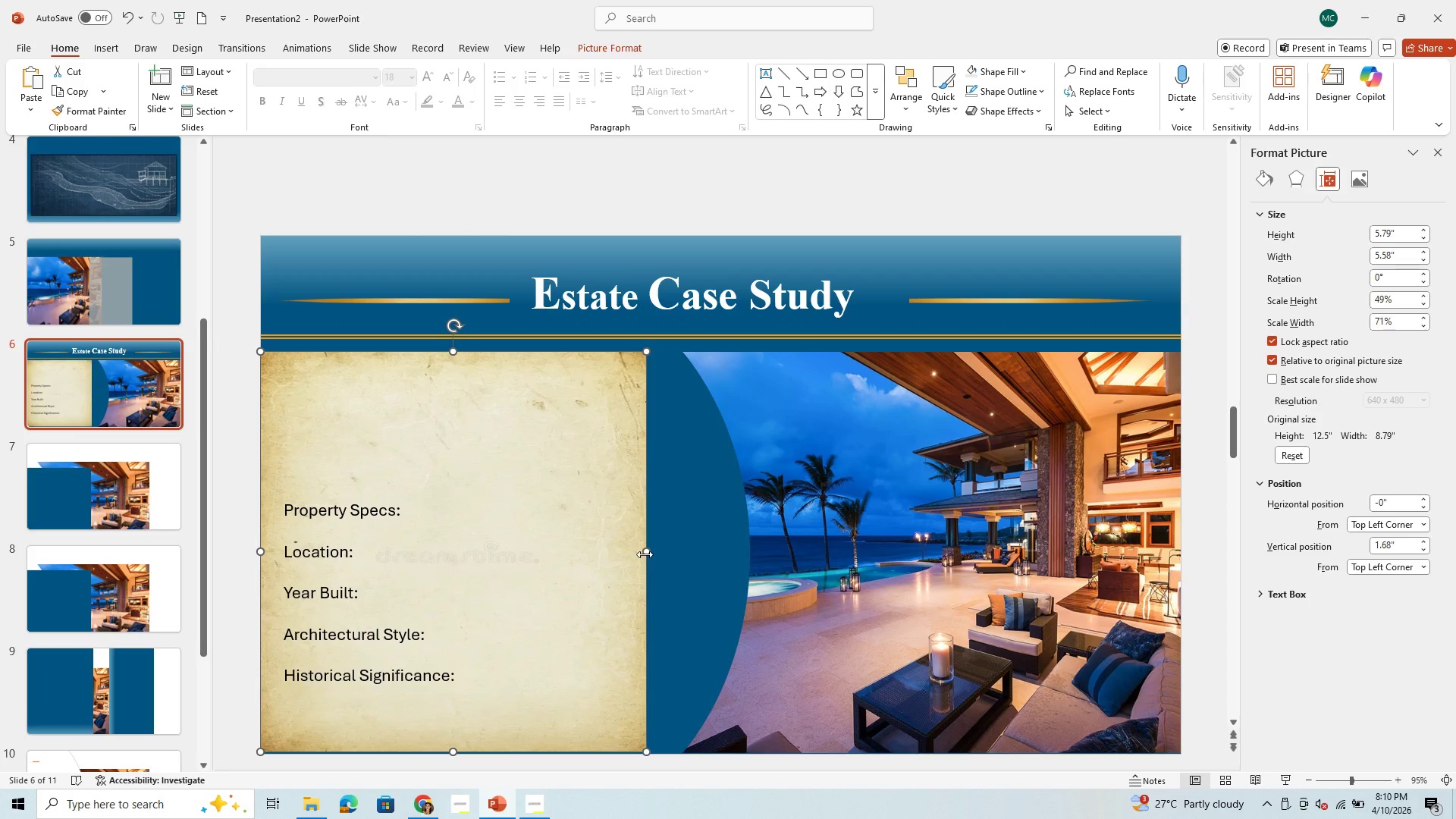 
left_click_drag(start_coordinate=[645, 553], to_coordinate=[712, 555])
 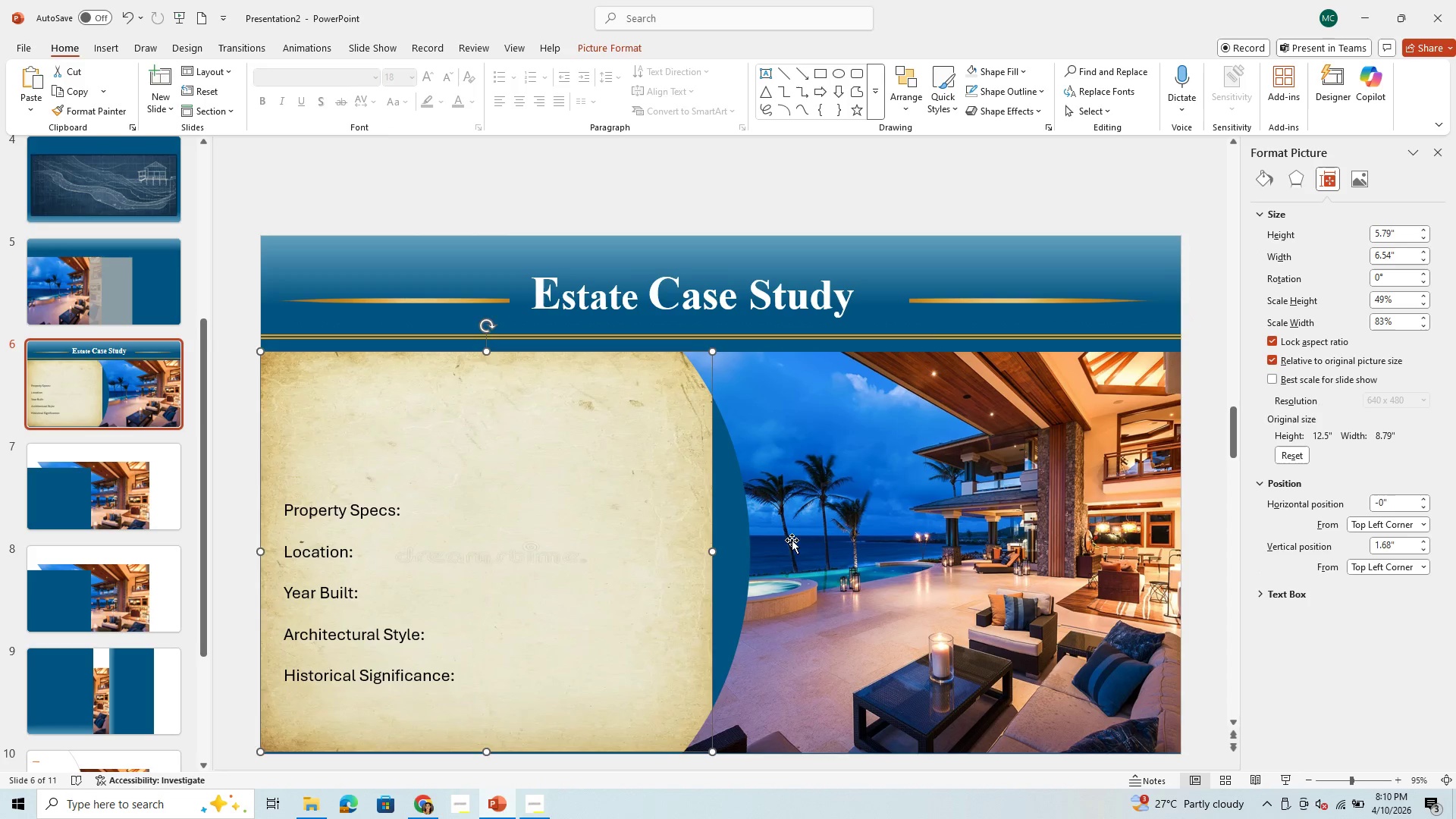 
left_click([792, 540])
 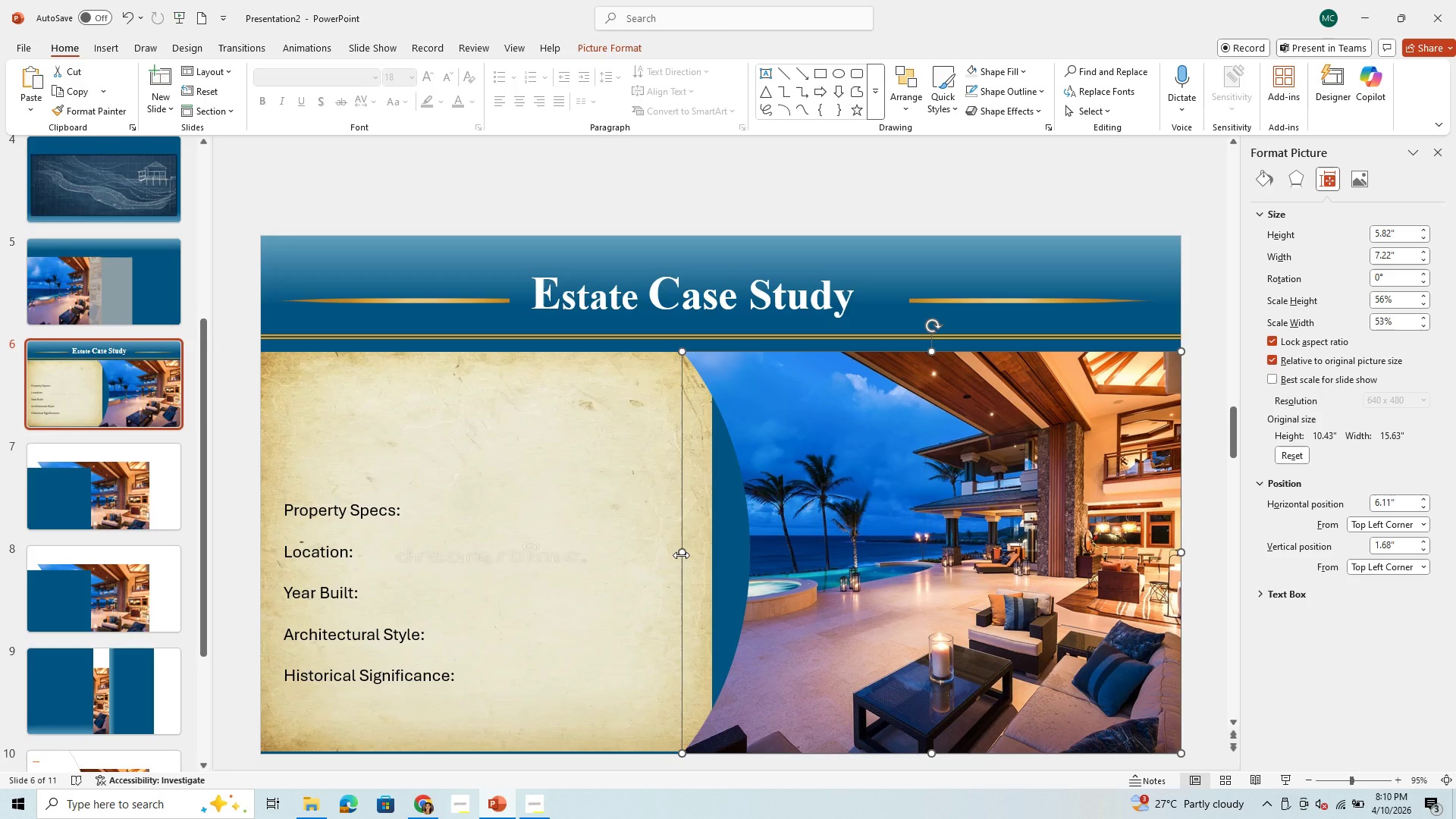 
left_click_drag(start_coordinate=[681, 555], to_coordinate=[629, 568])
 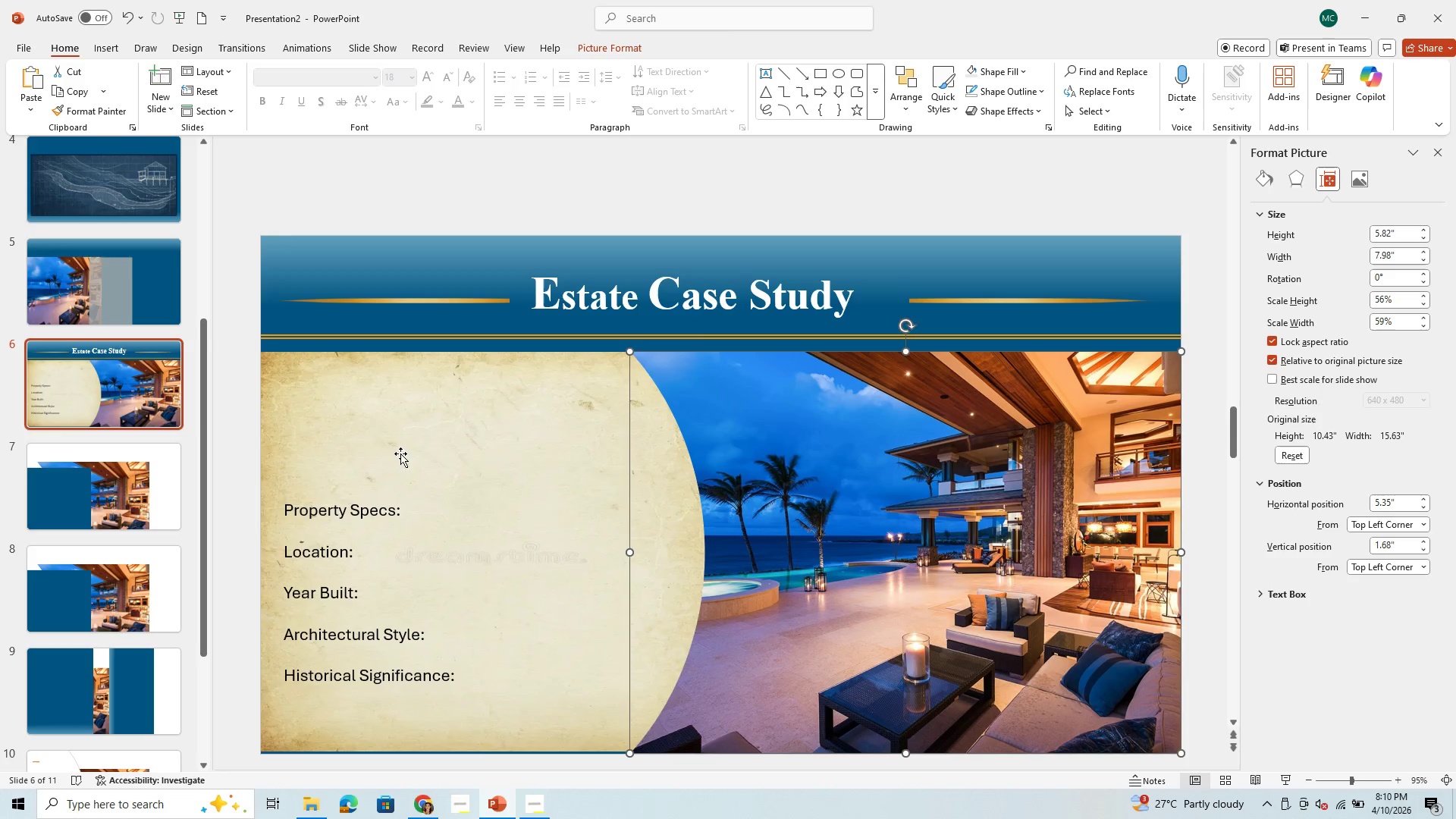 
left_click([400, 453])
 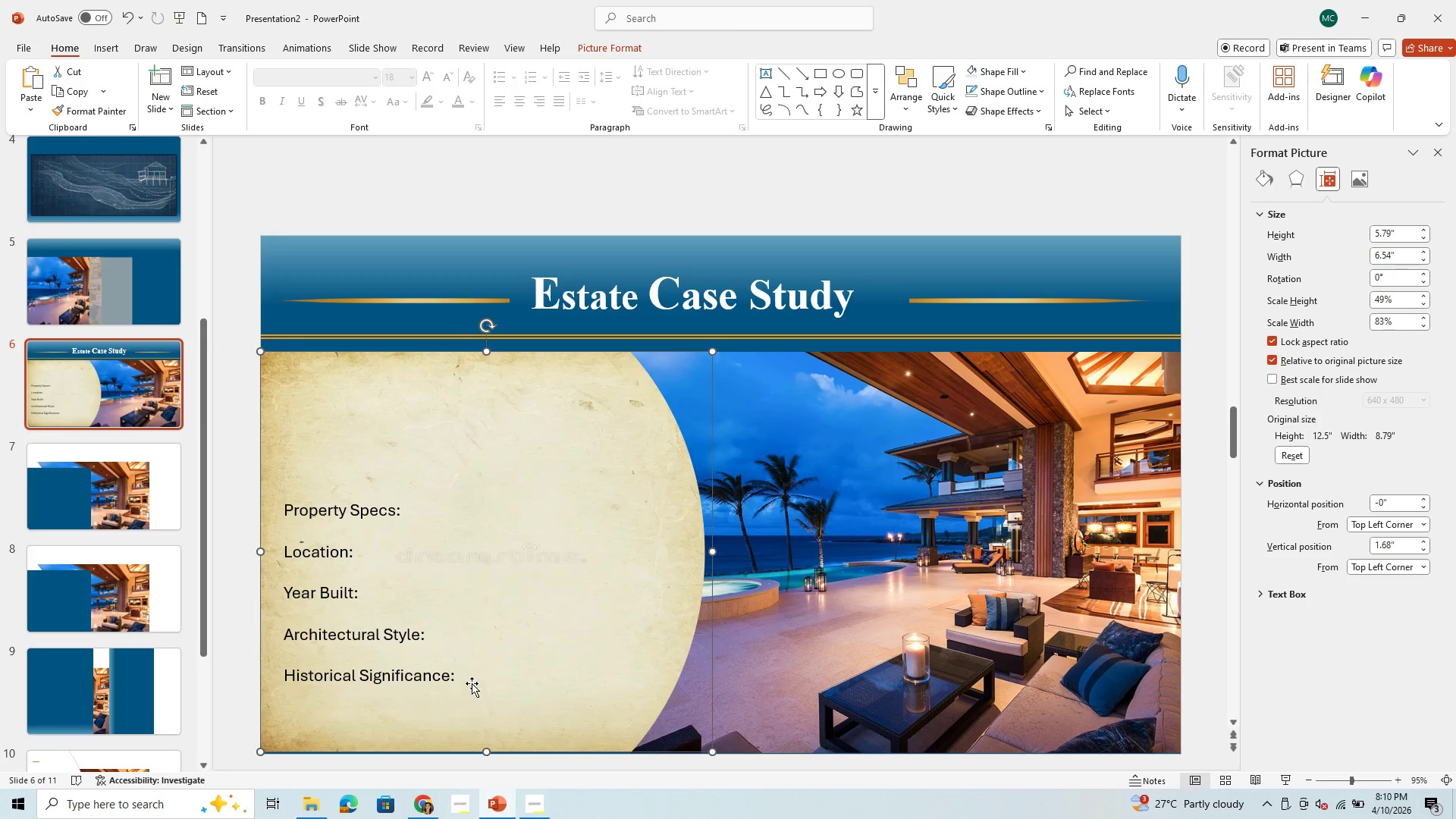 
left_click([469, 679])
 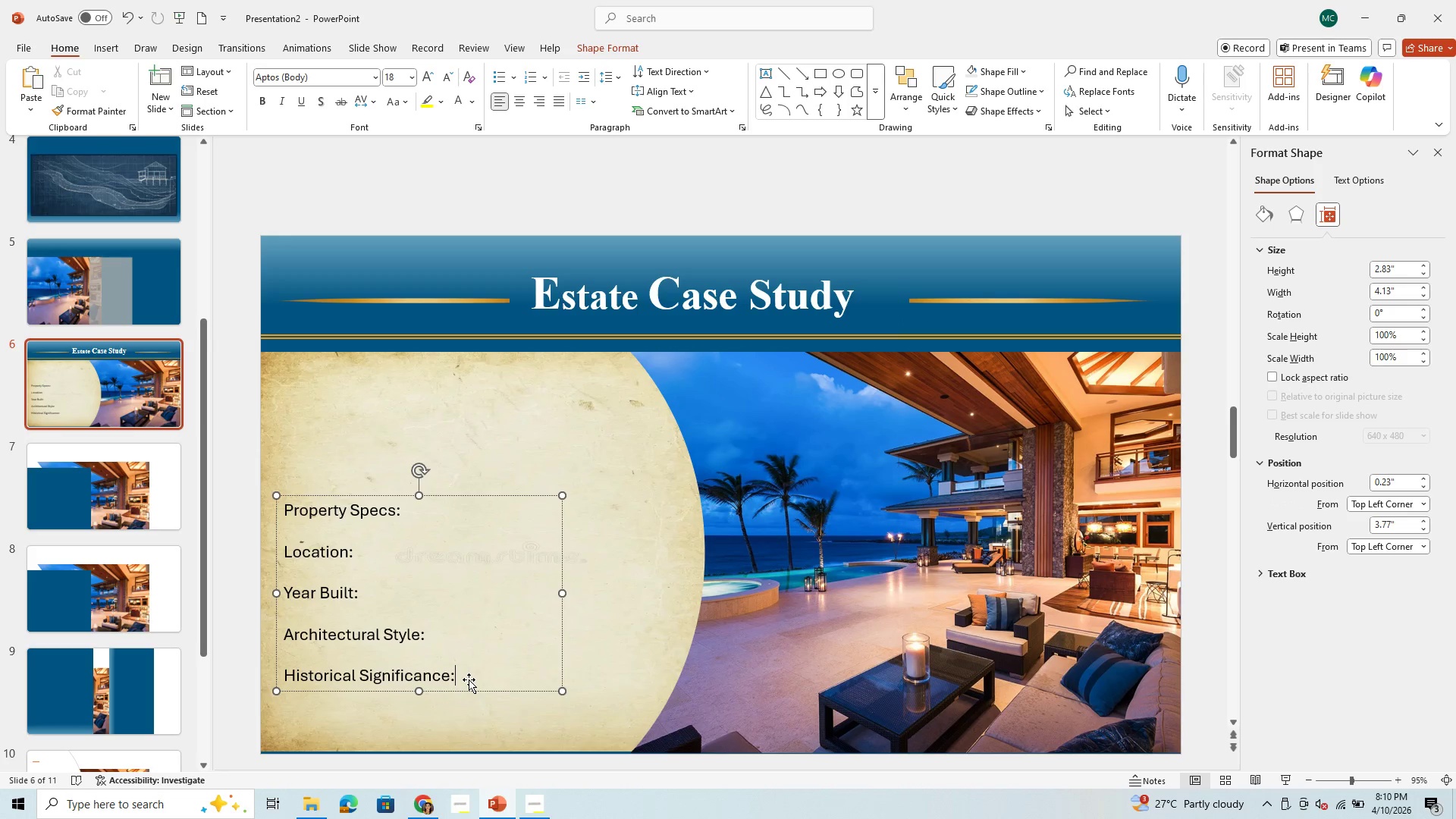 
double_click([469, 679])
 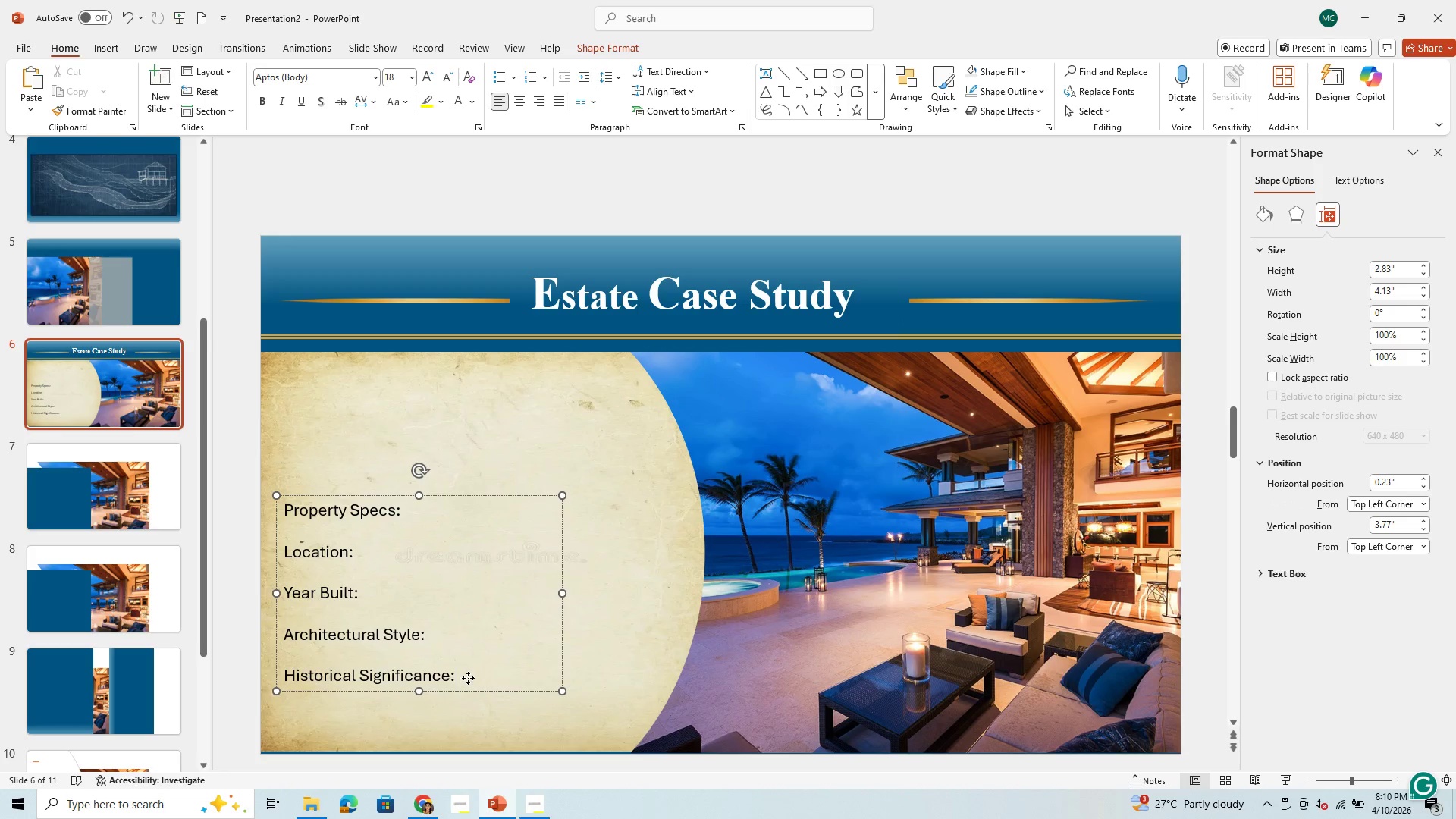 
left_click_drag(start_coordinate=[468, 678], to_coordinate=[490, 645])
 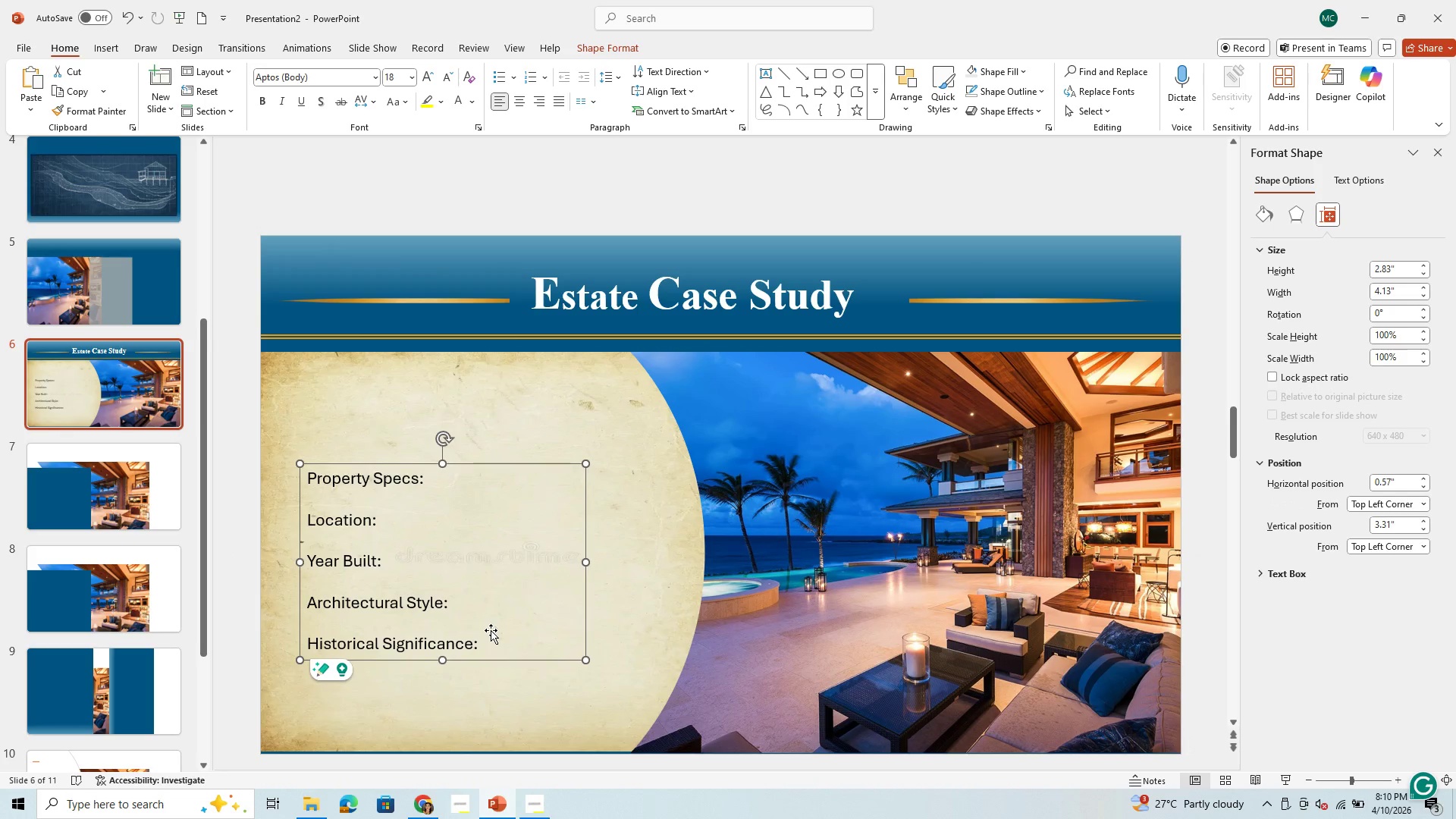 
key(Control+A)
 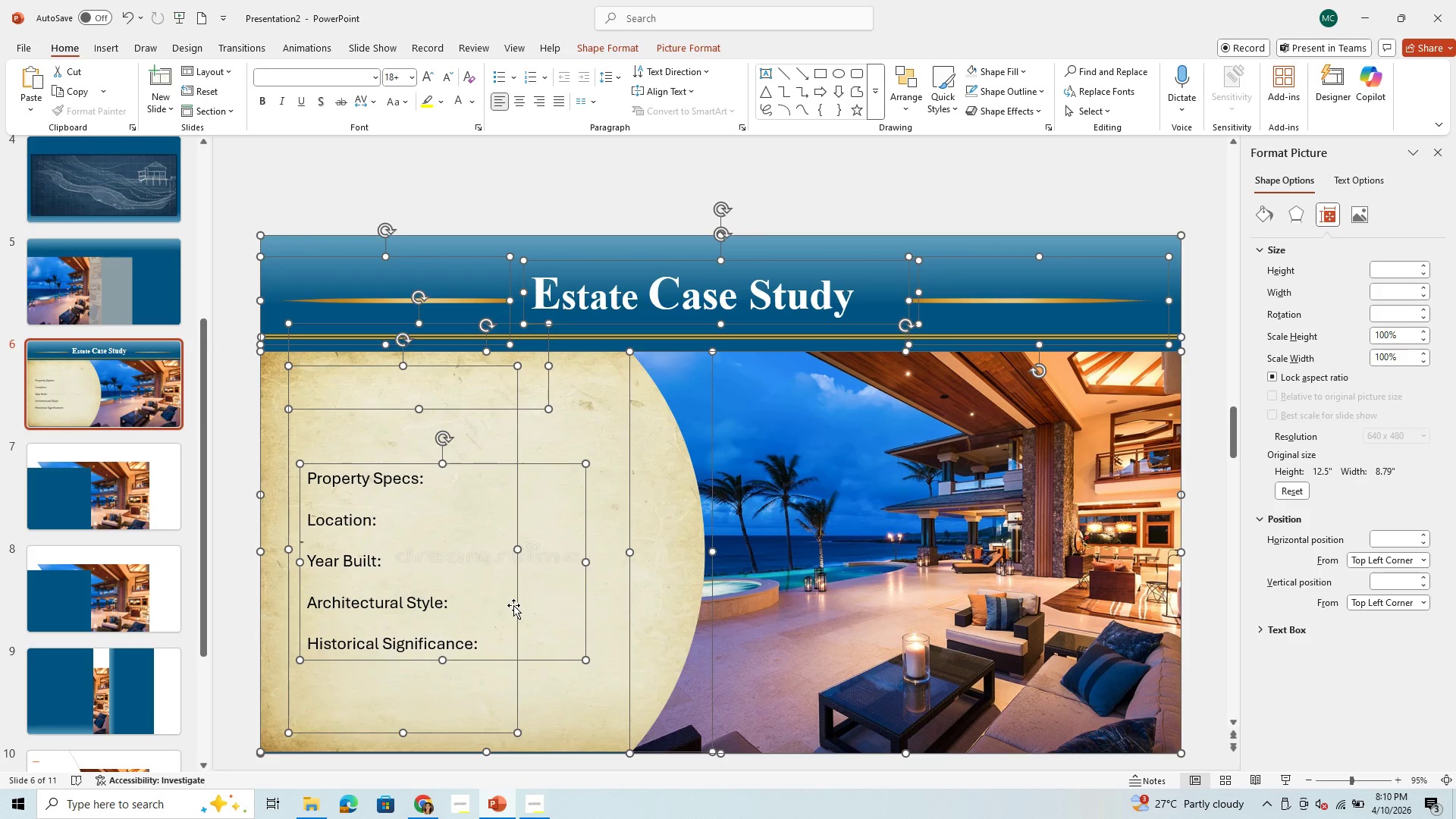 
left_click([513, 606])
 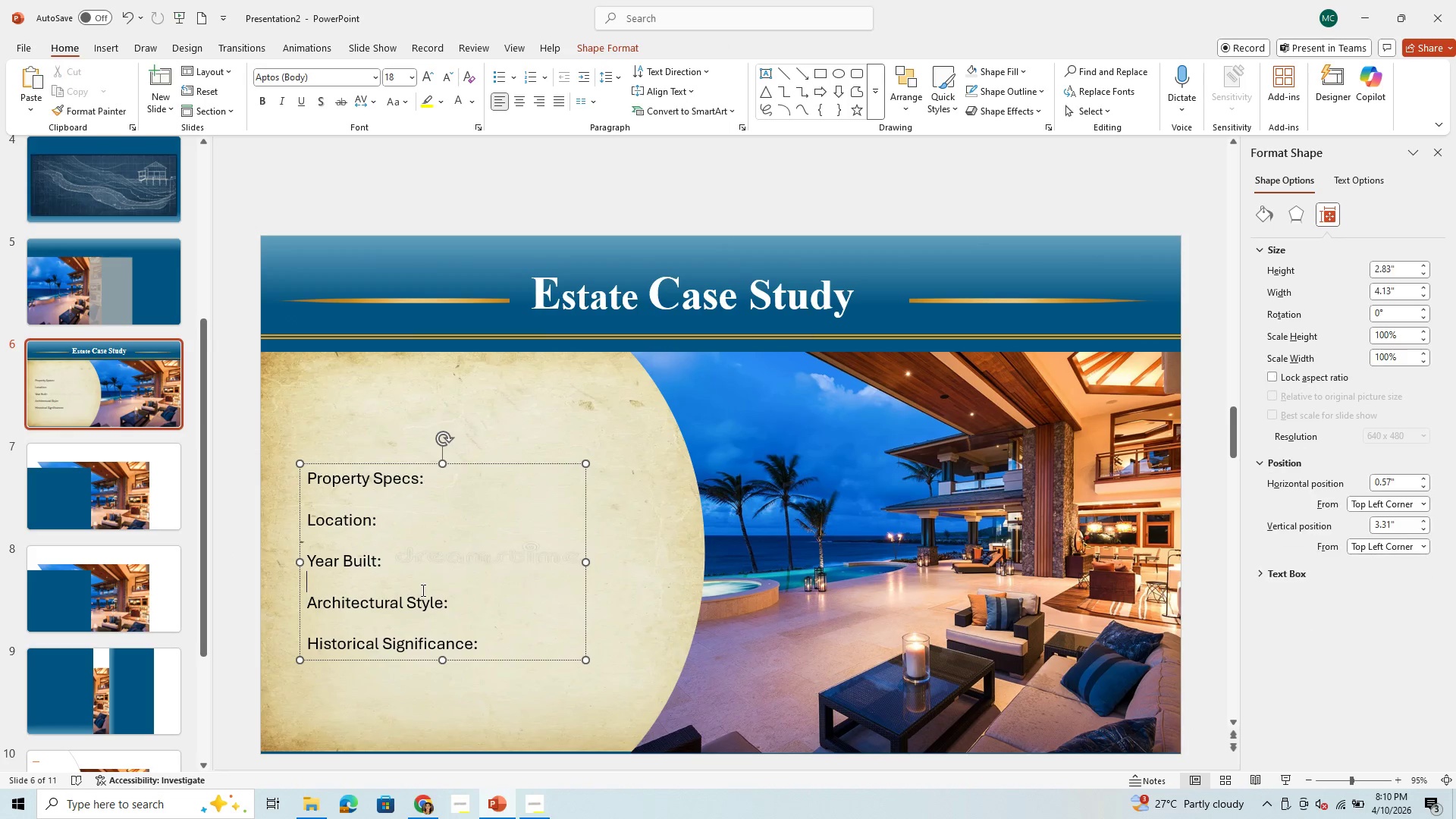 
double_click([422, 590])
 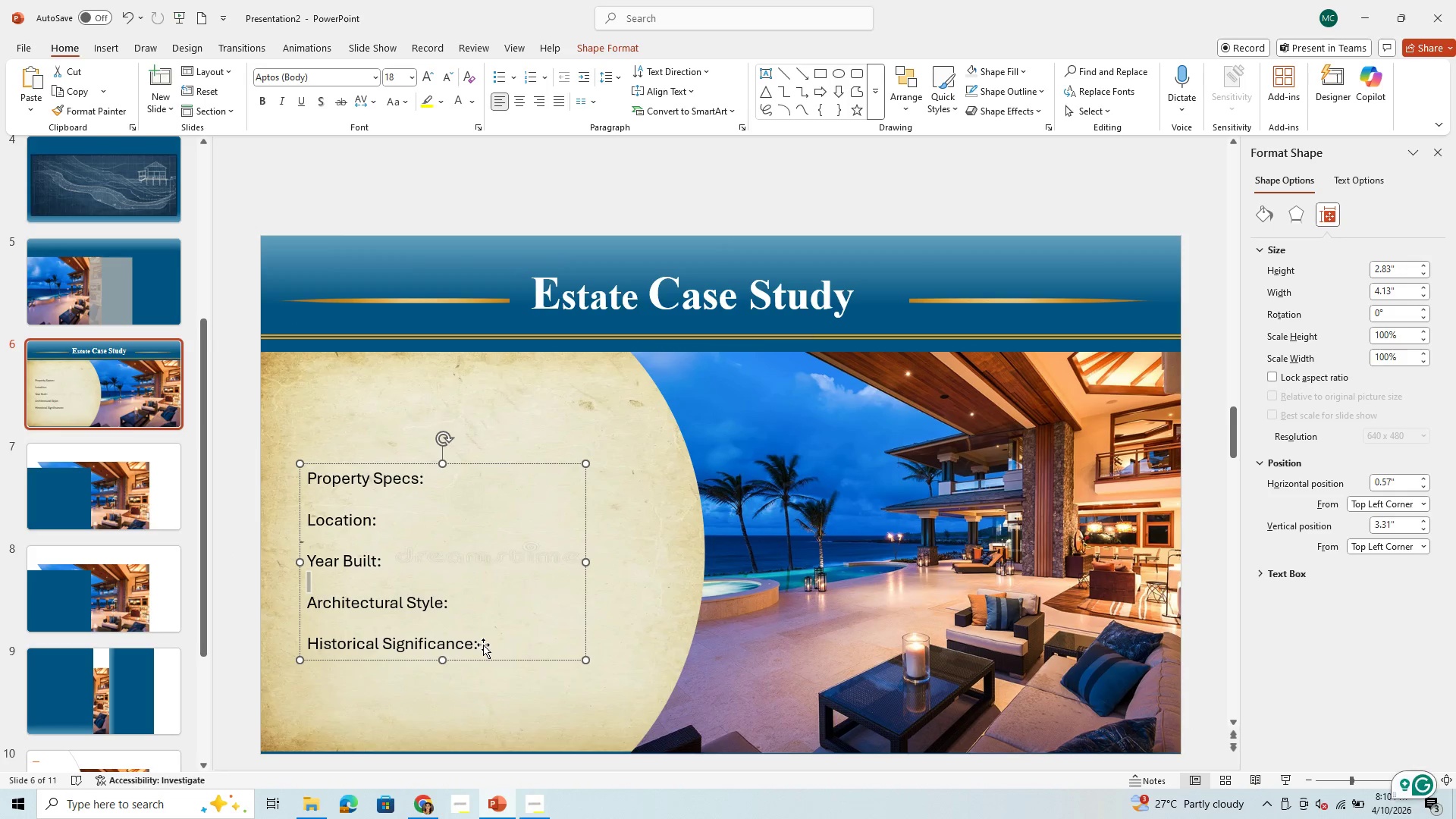 
left_click([483, 645])
 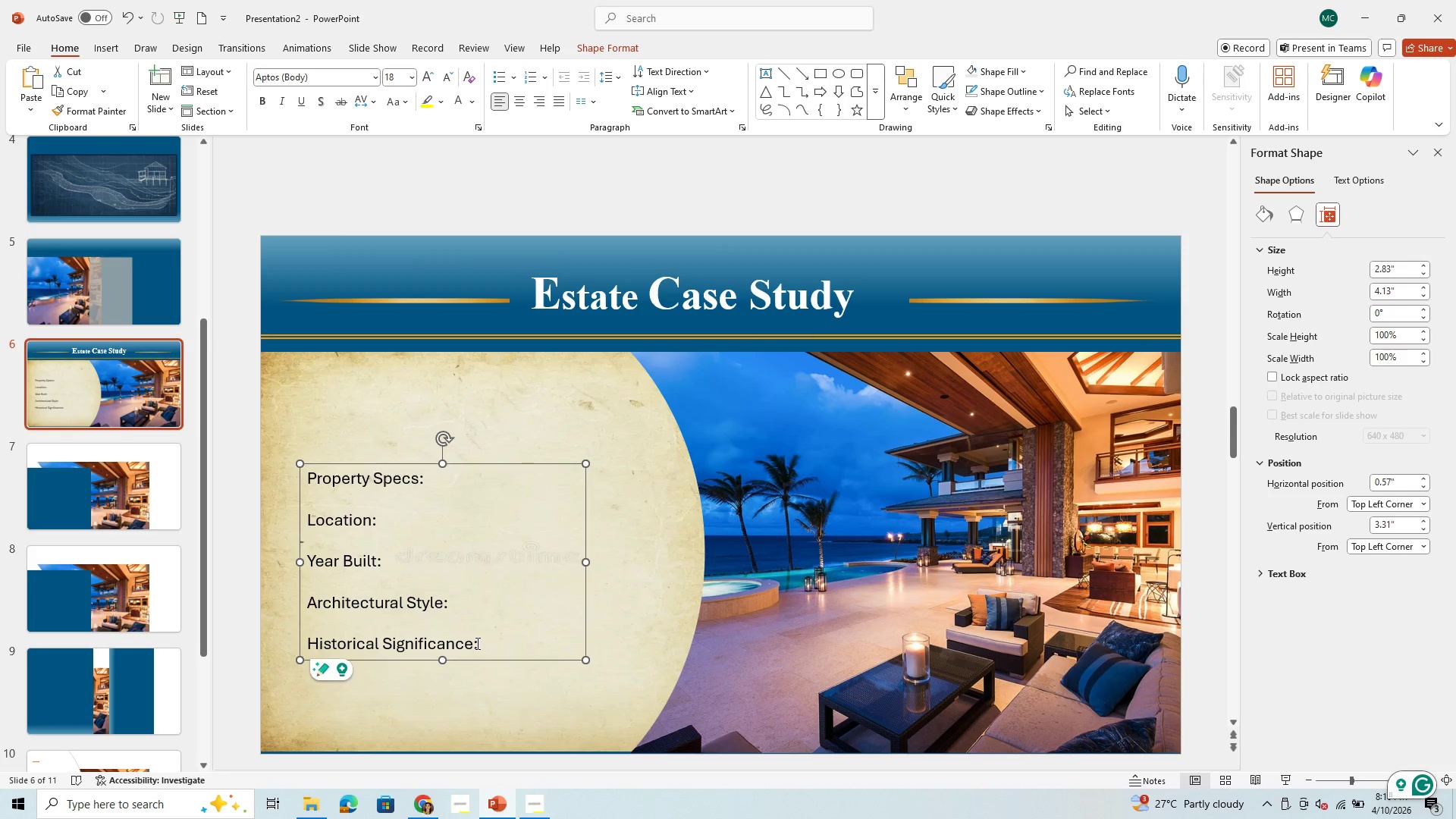 
left_click_drag(start_coordinate=[476, 643], to_coordinate=[328, 450])
 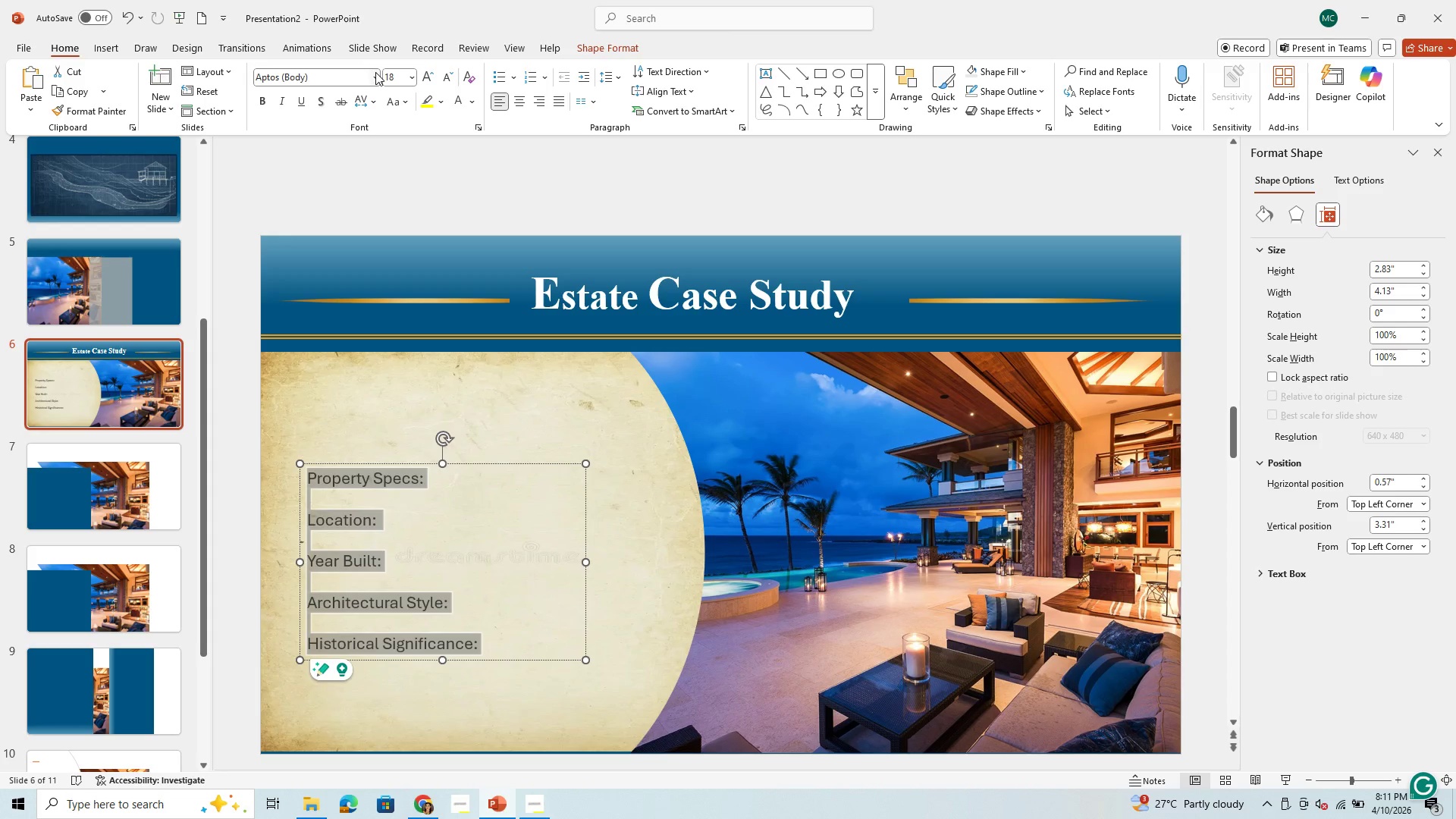 
left_click([375, 72])
 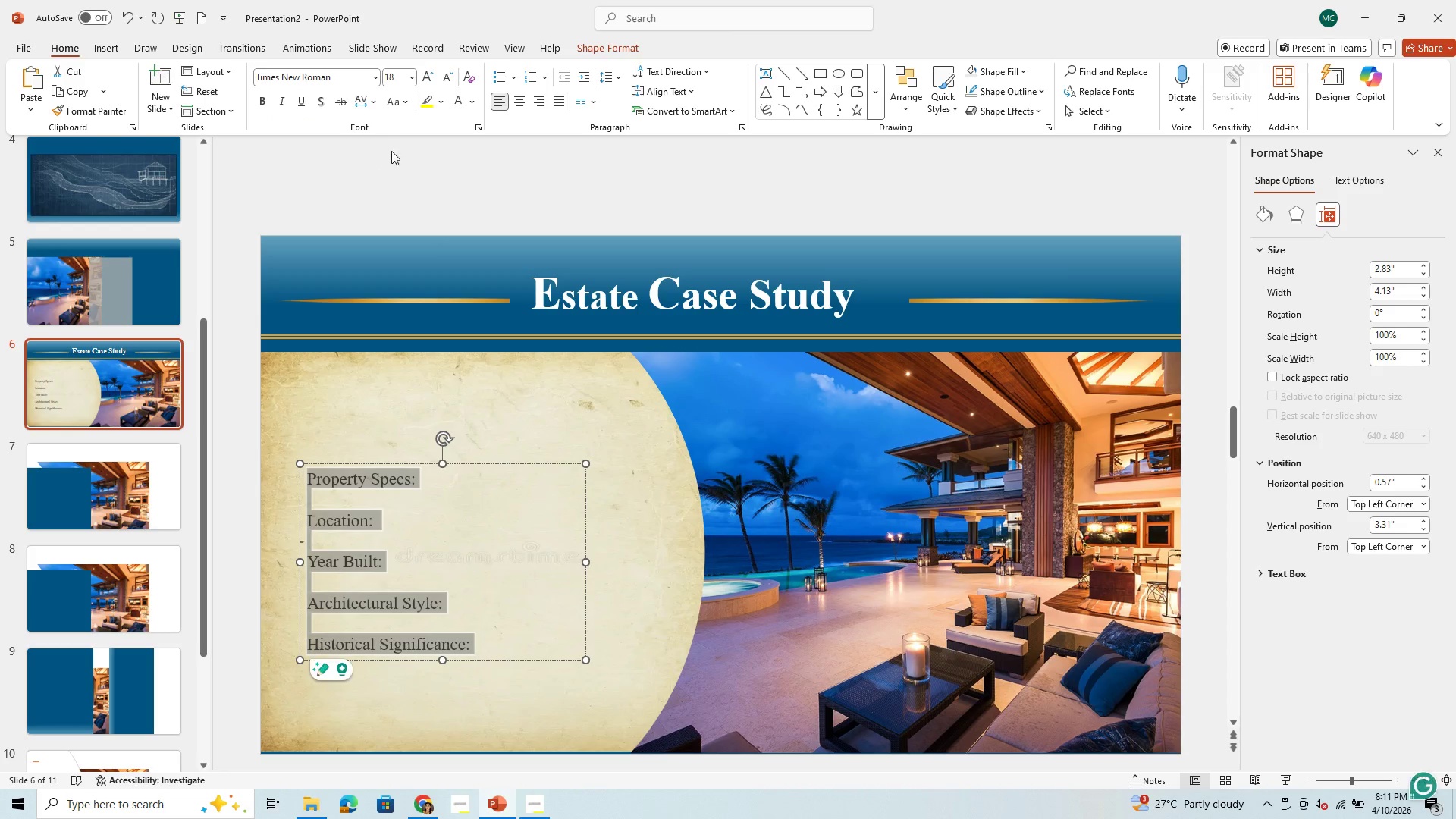 
left_click([410, 78])
 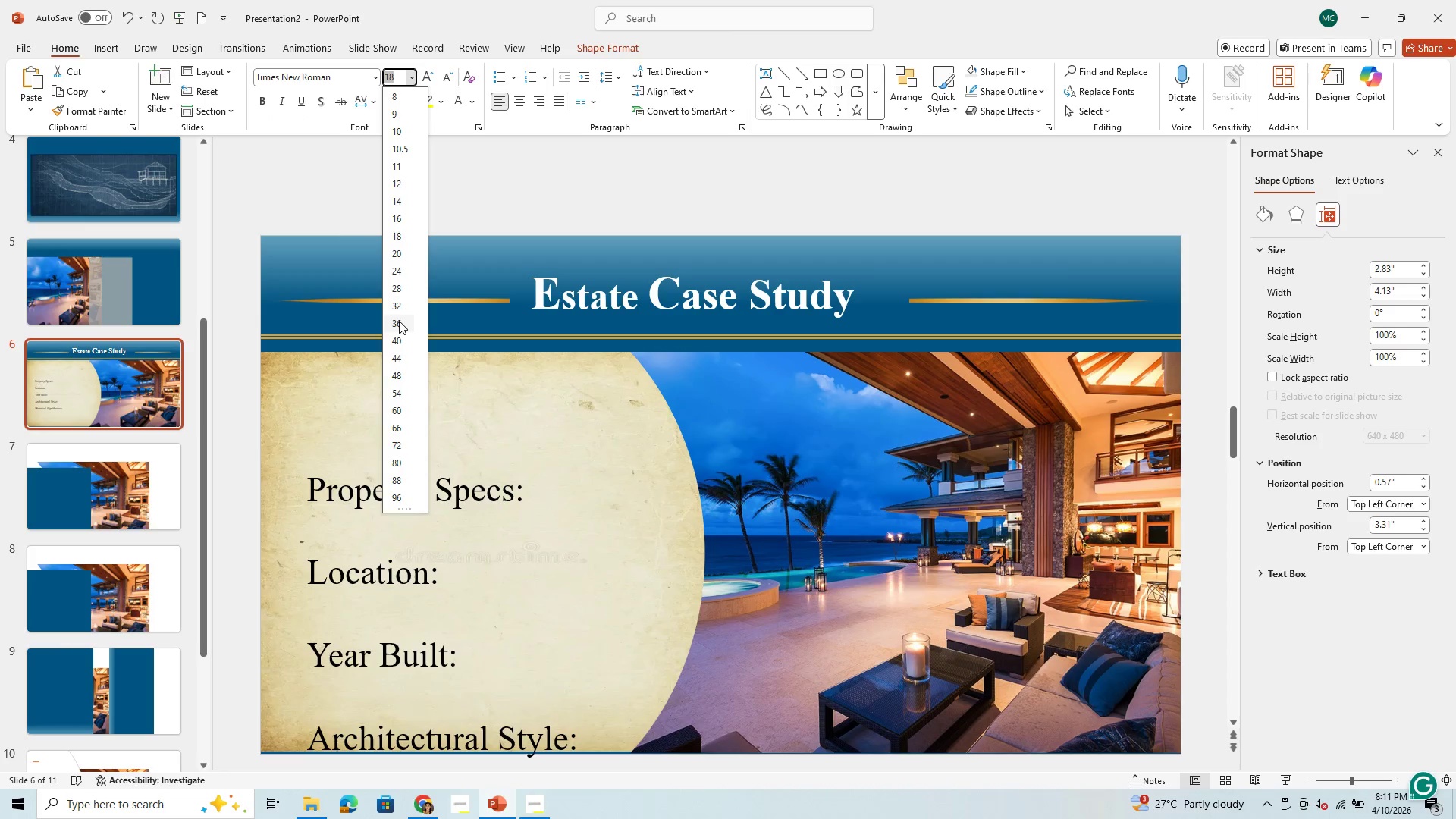 
wait(9.26)
 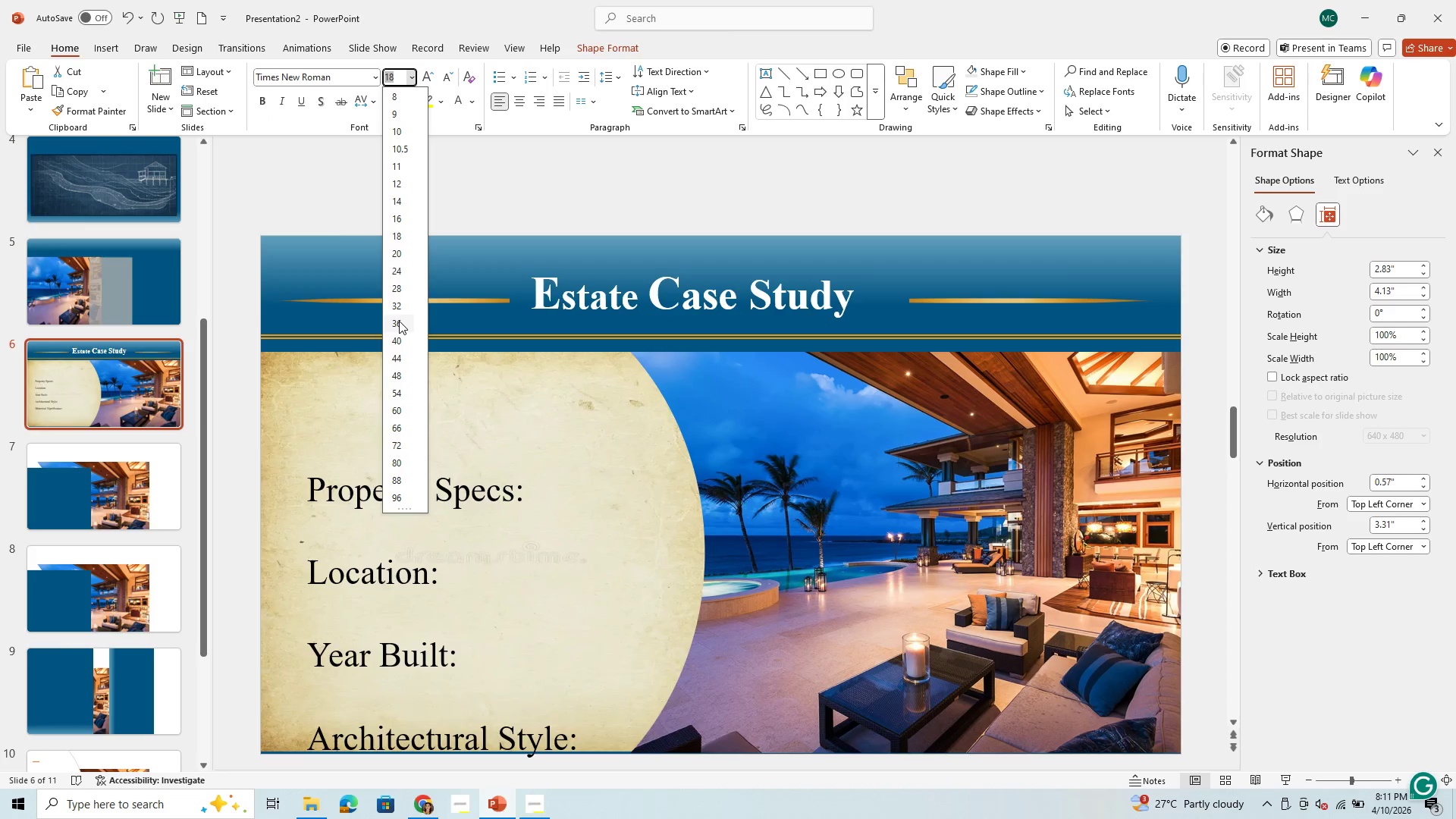 
left_click([394, 278])
 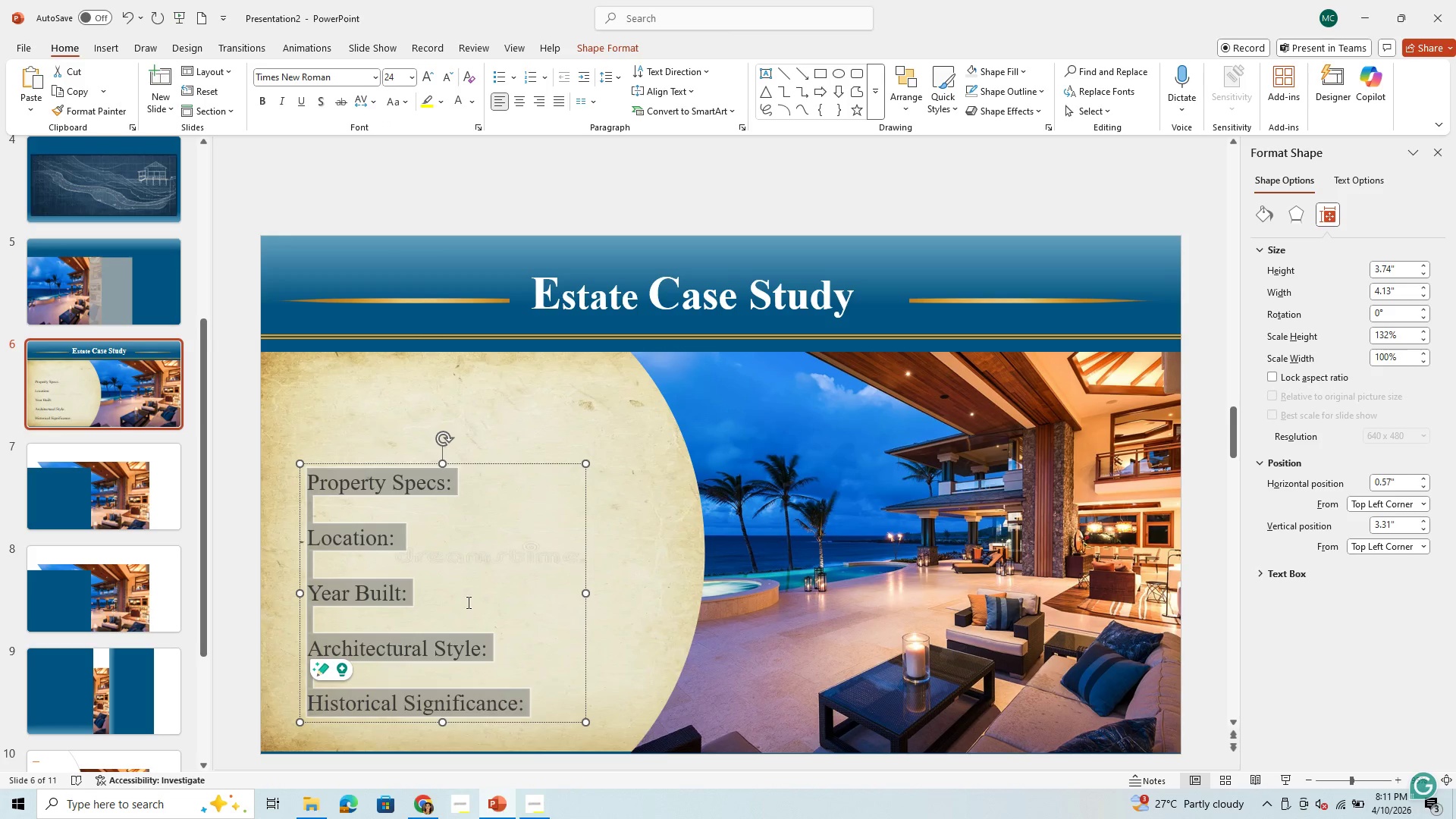 
left_click_drag(start_coordinate=[469, 578], to_coordinate=[468, 538])
 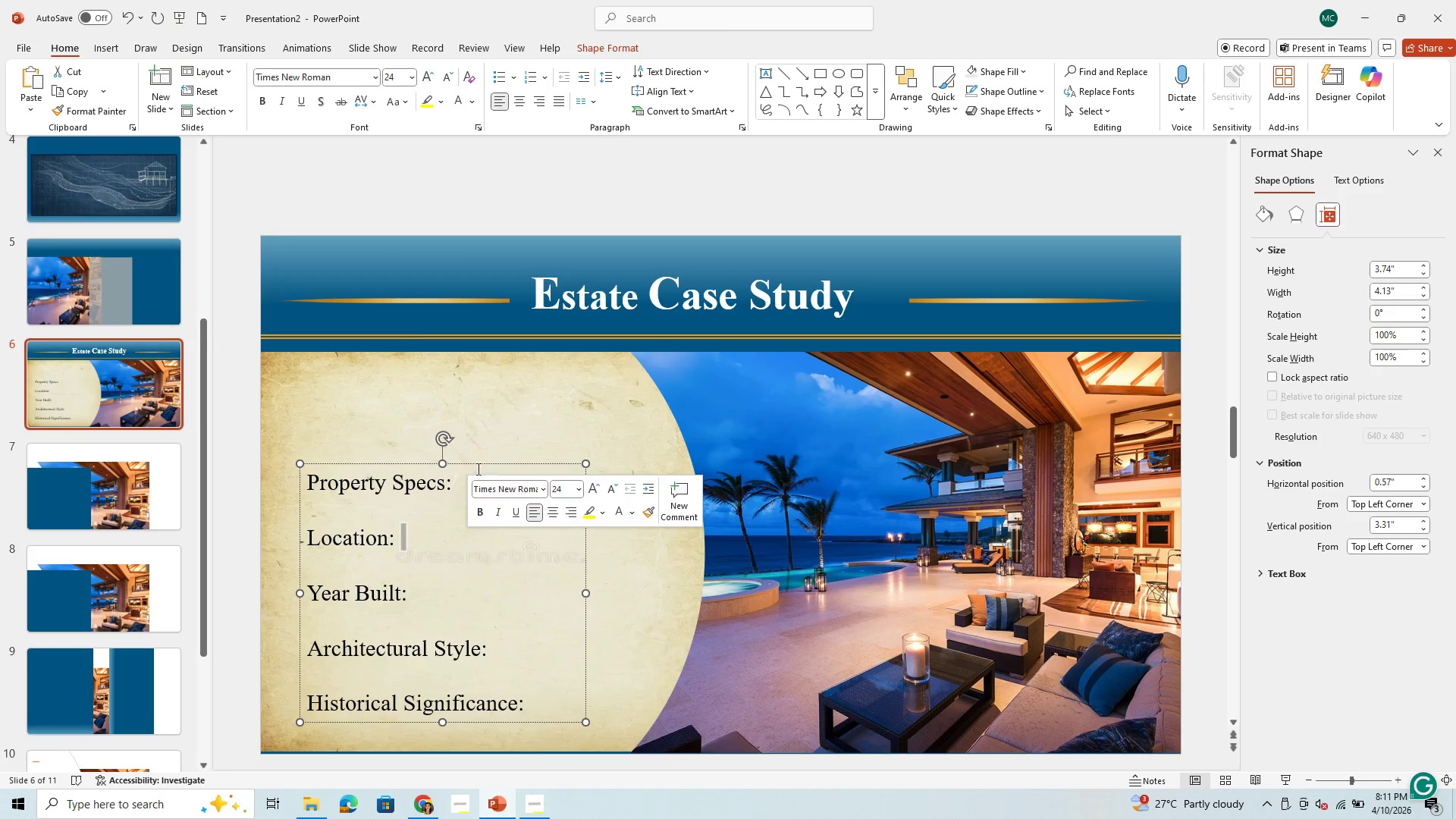 
left_click_drag(start_coordinate=[477, 469], to_coordinate=[473, 453])
 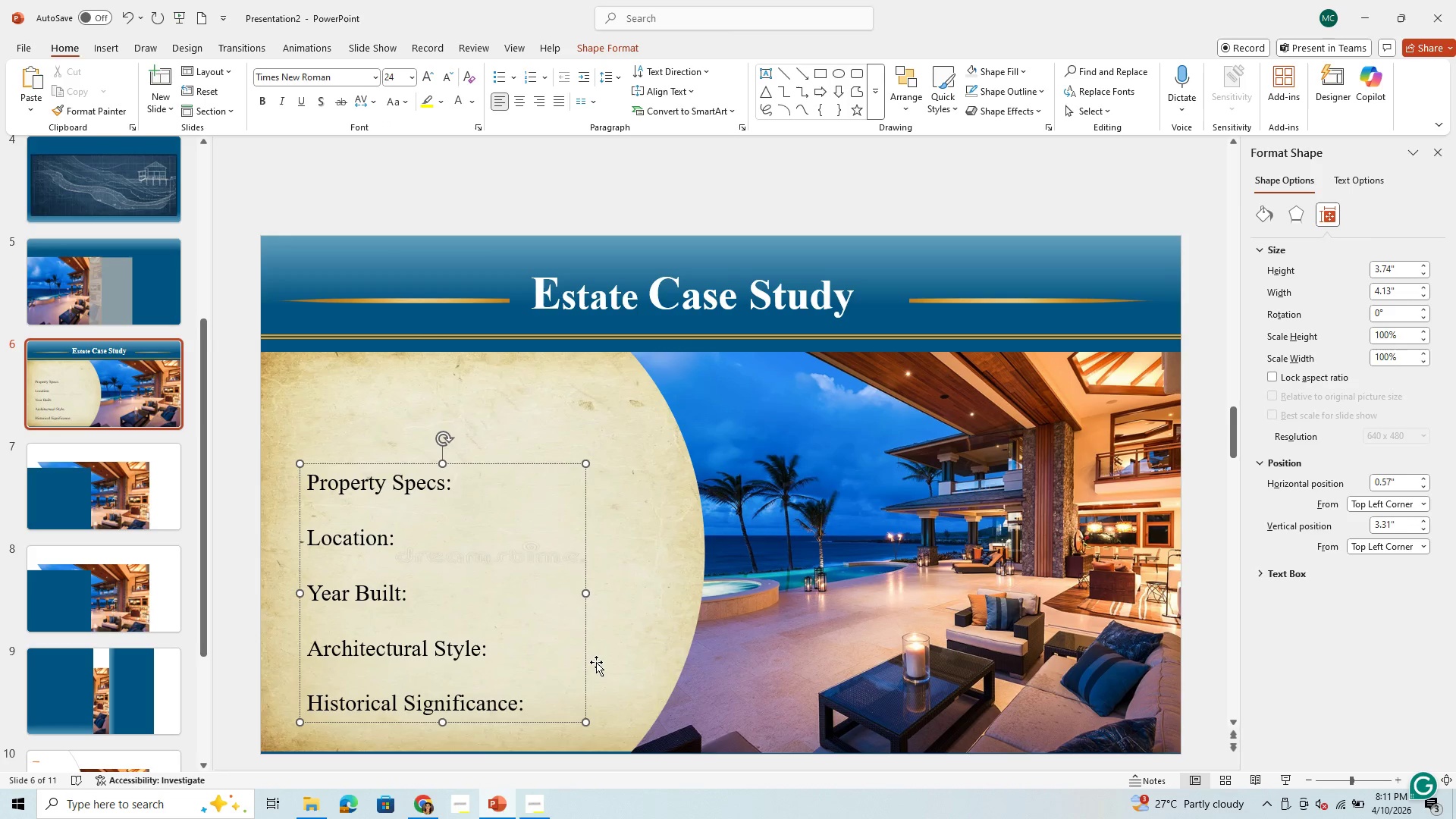 
left_click([597, 661])
 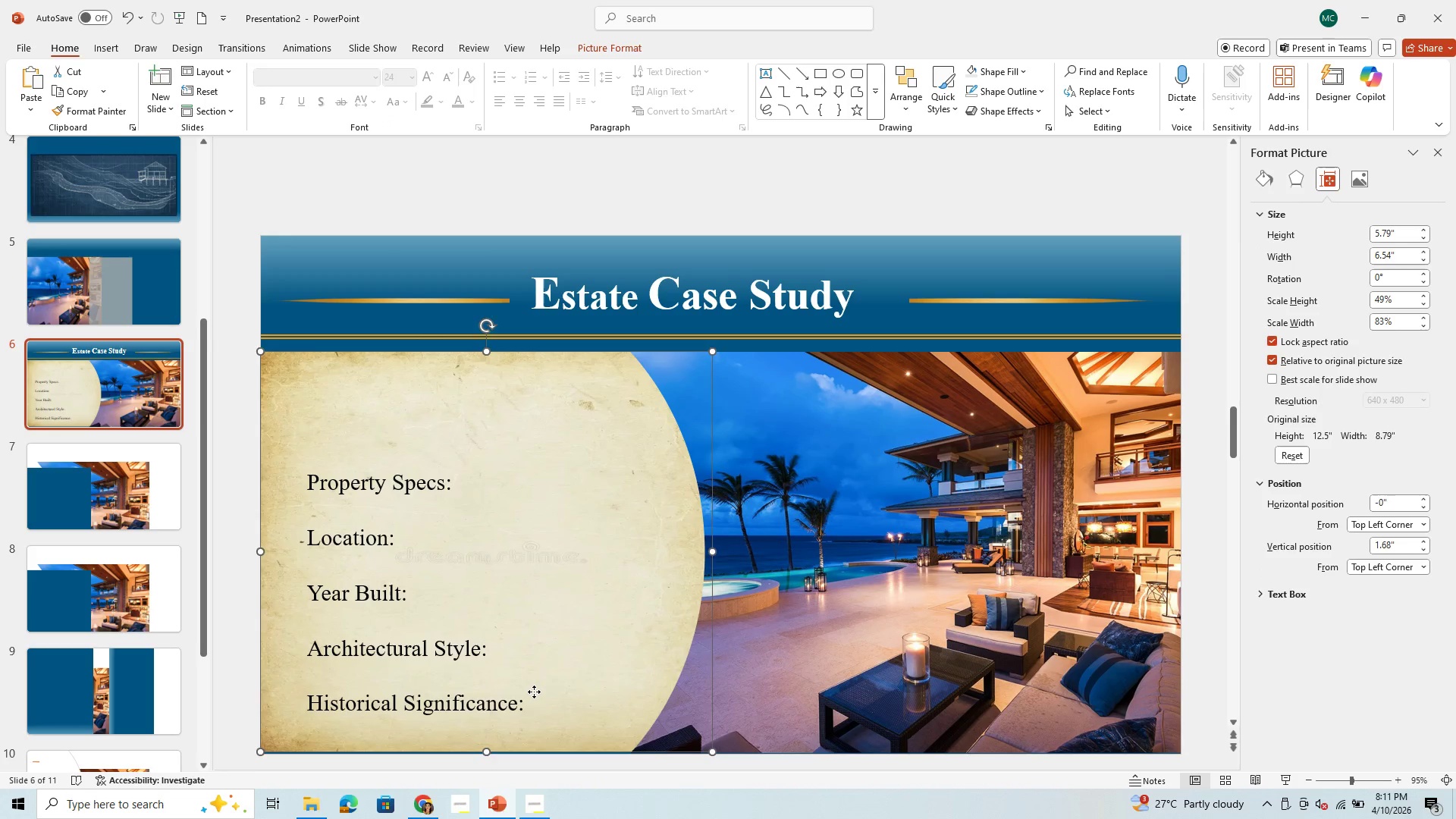 
left_click([534, 692])
 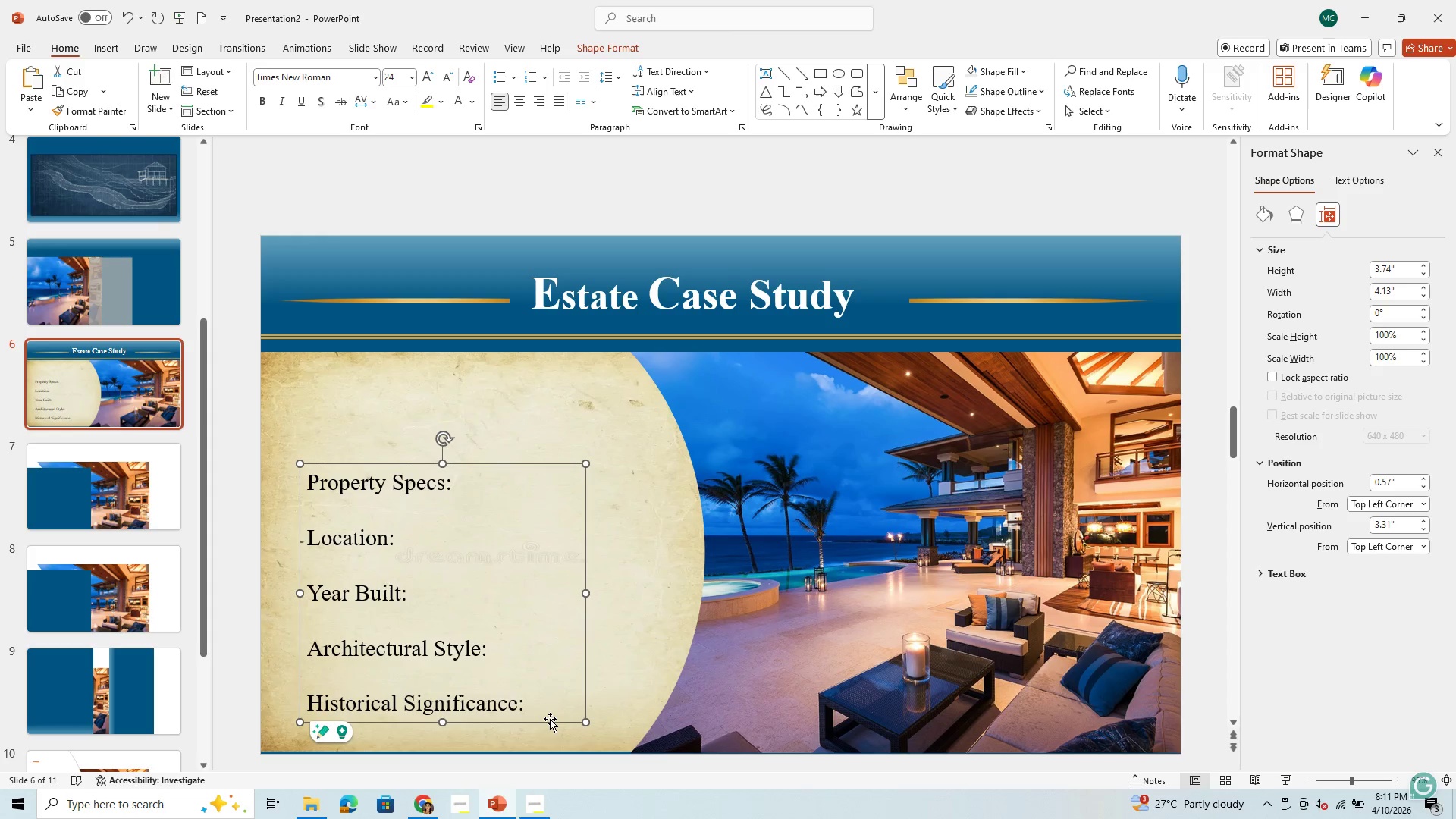 
left_click_drag(start_coordinate=[550, 719], to_coordinate=[533, 653])
 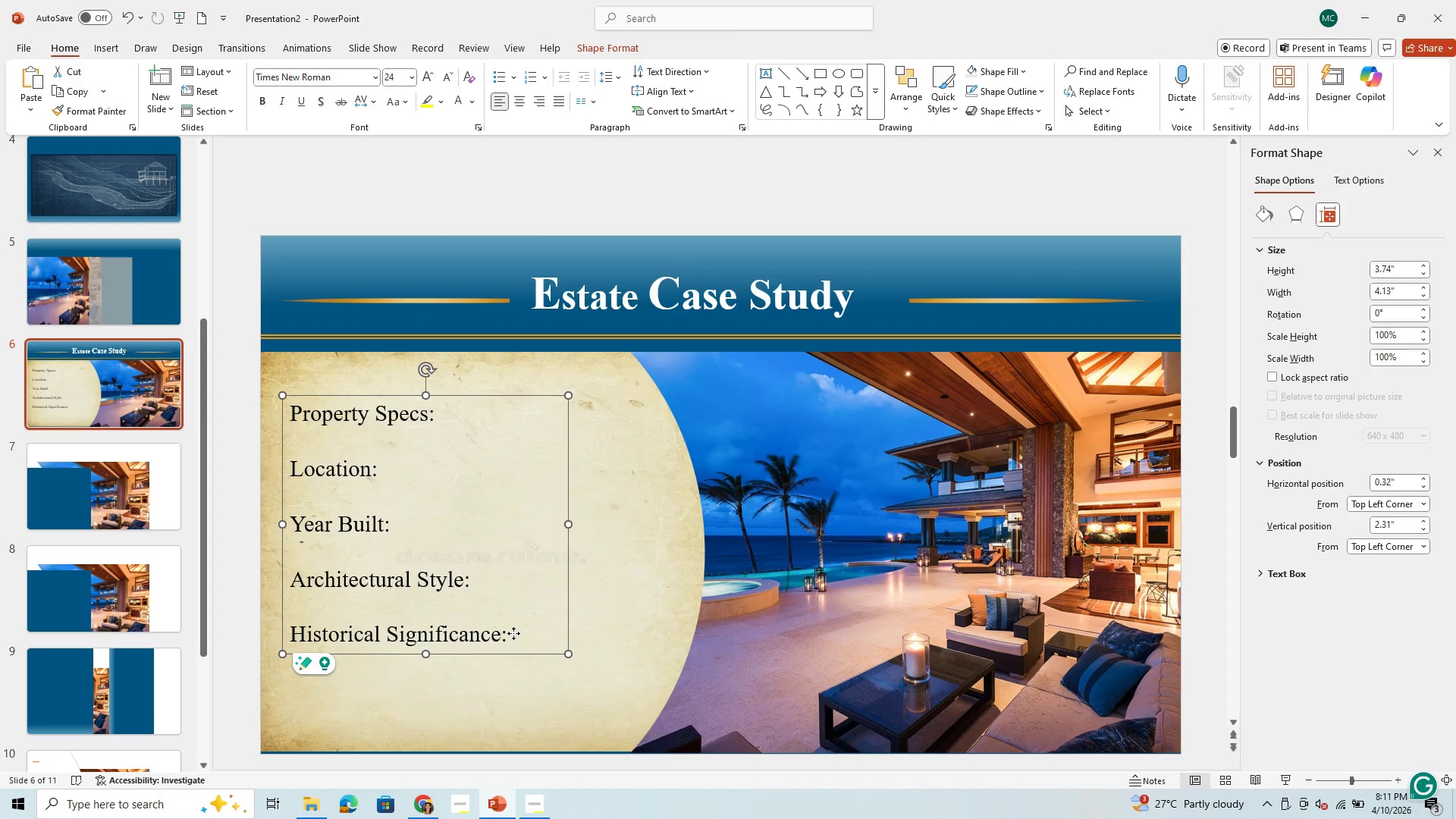 
double_click([513, 633])
 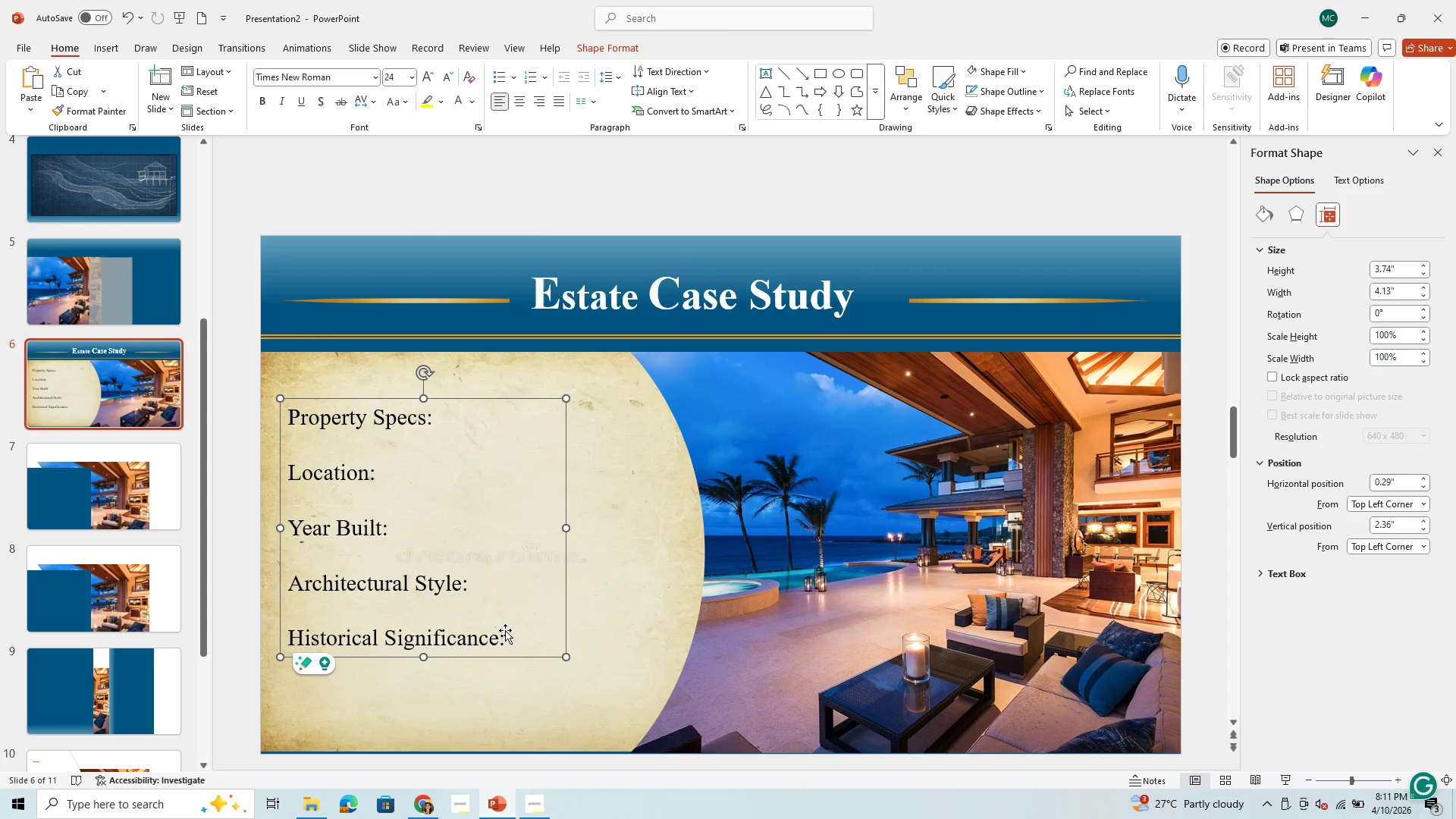 
double_click([464, 617])
 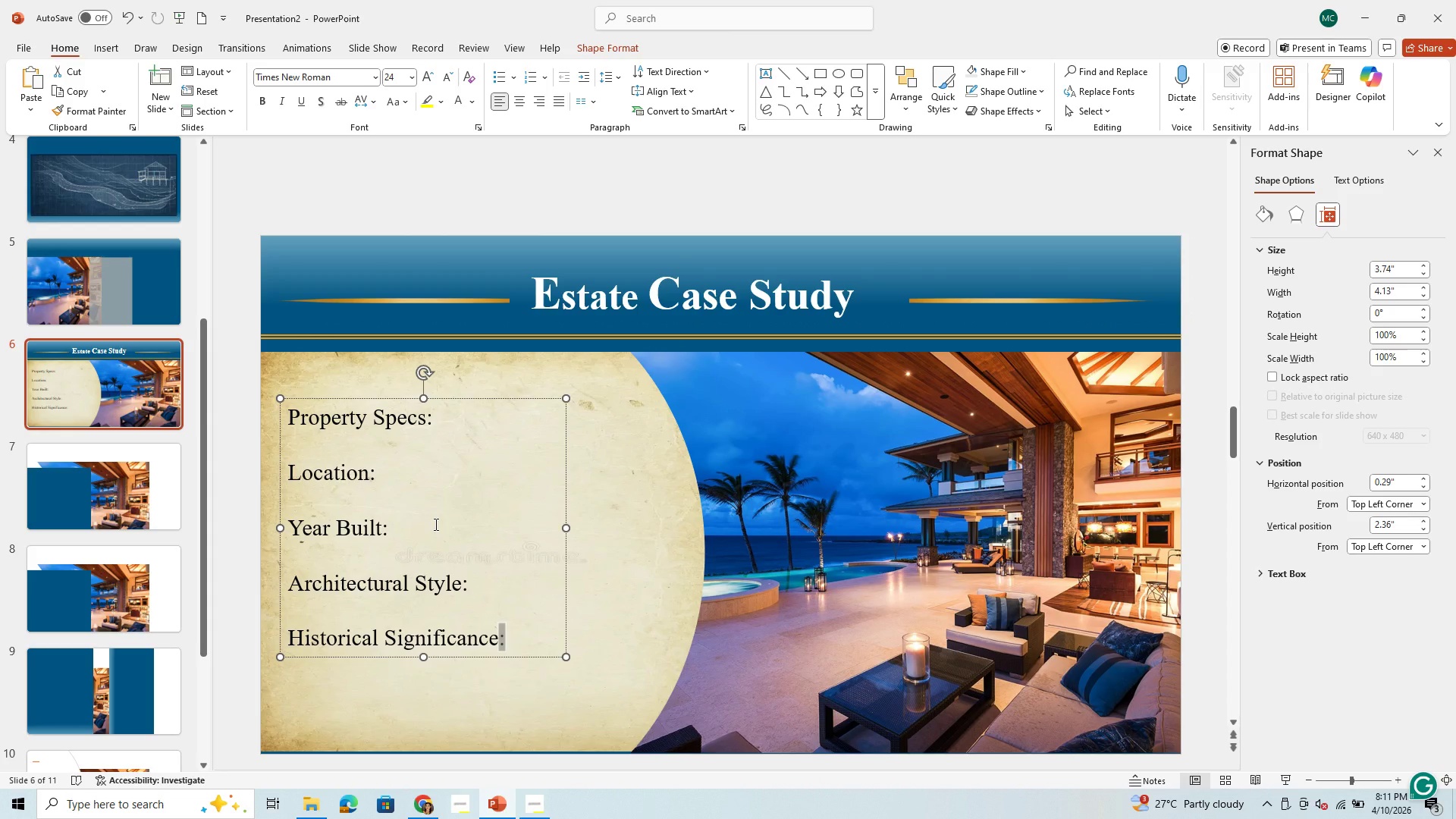 
left_click([435, 524])
 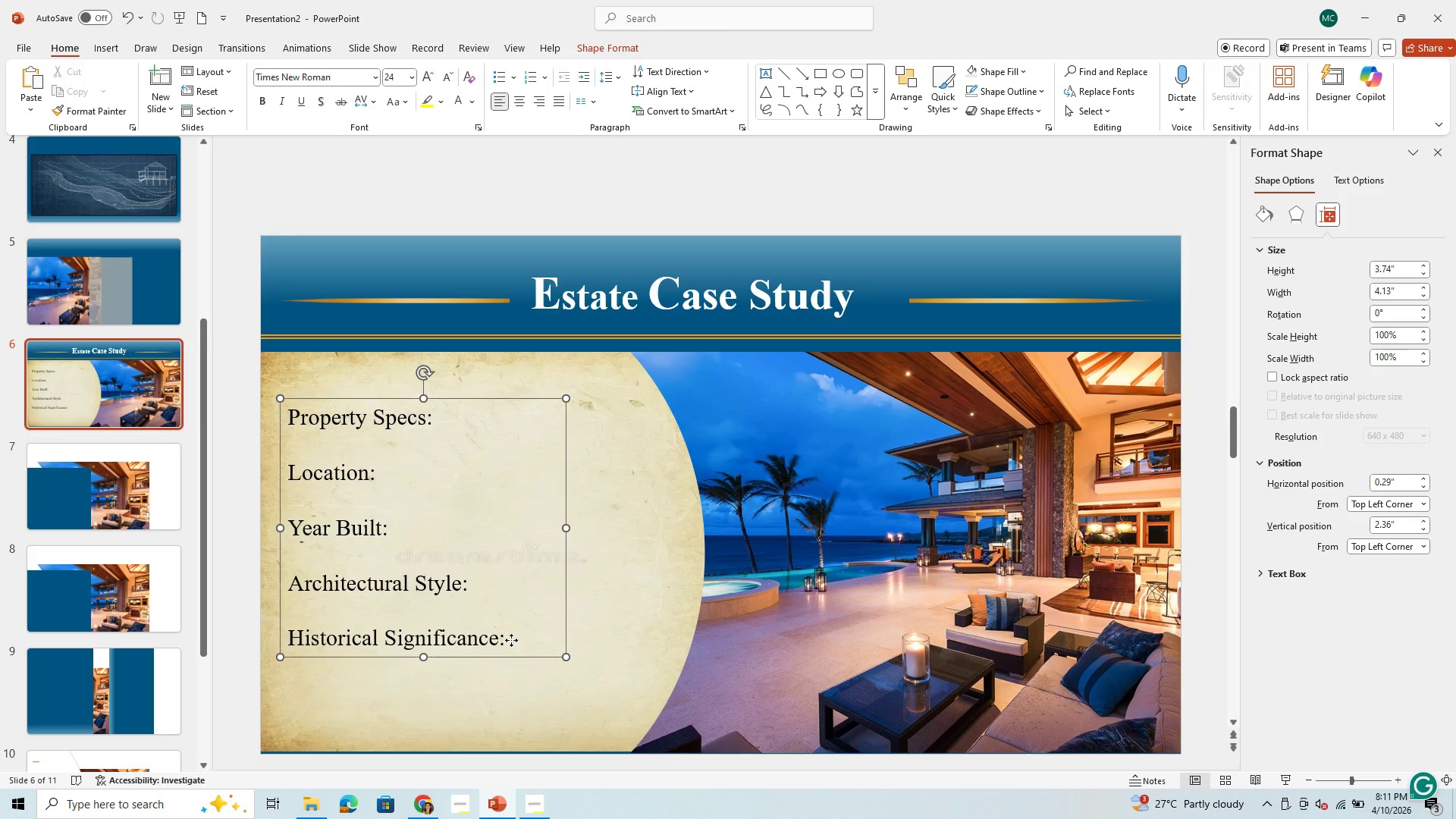 
key(Control+A)
 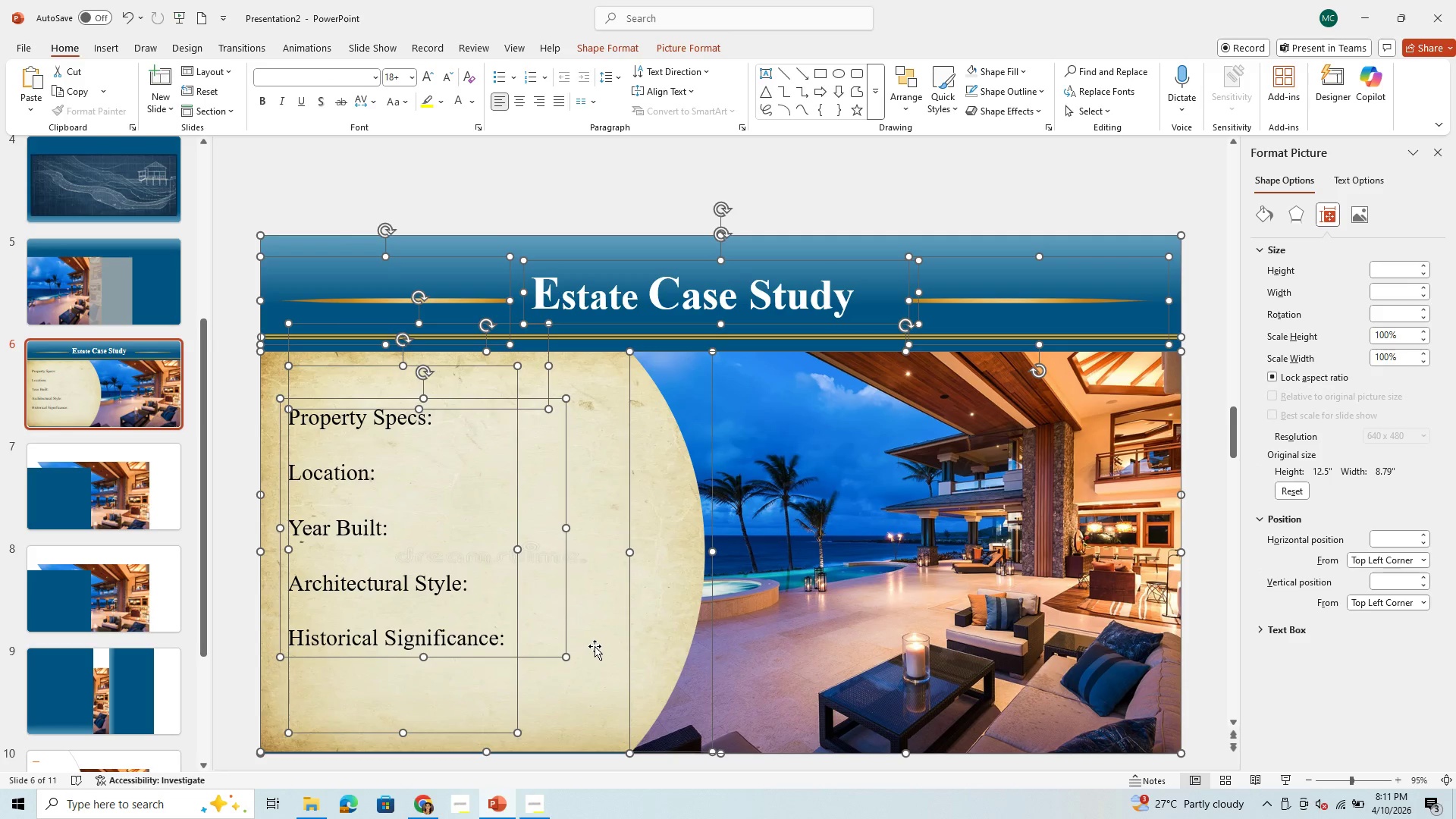 
left_click([595, 646])
 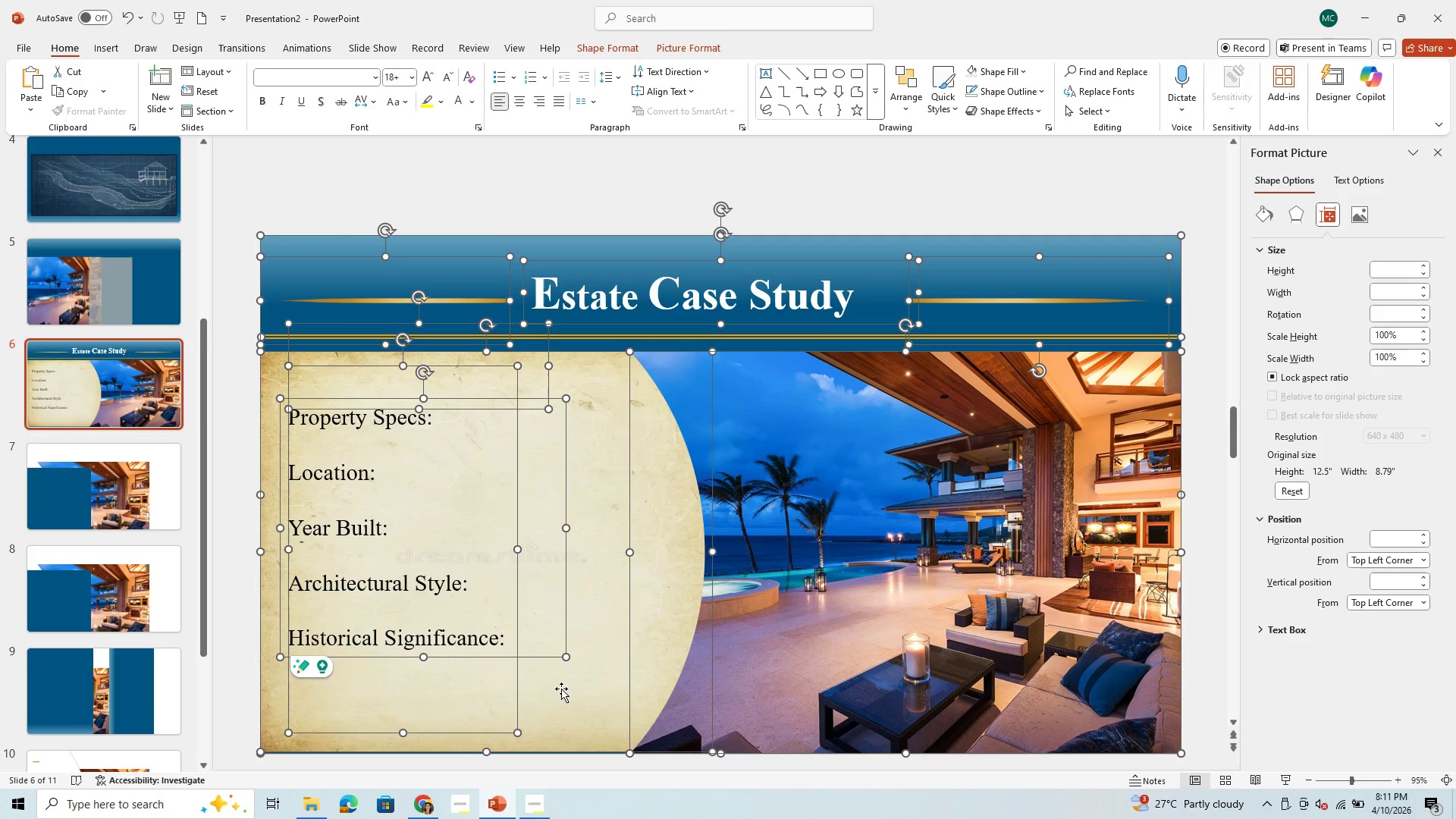 
double_click([554, 719])
 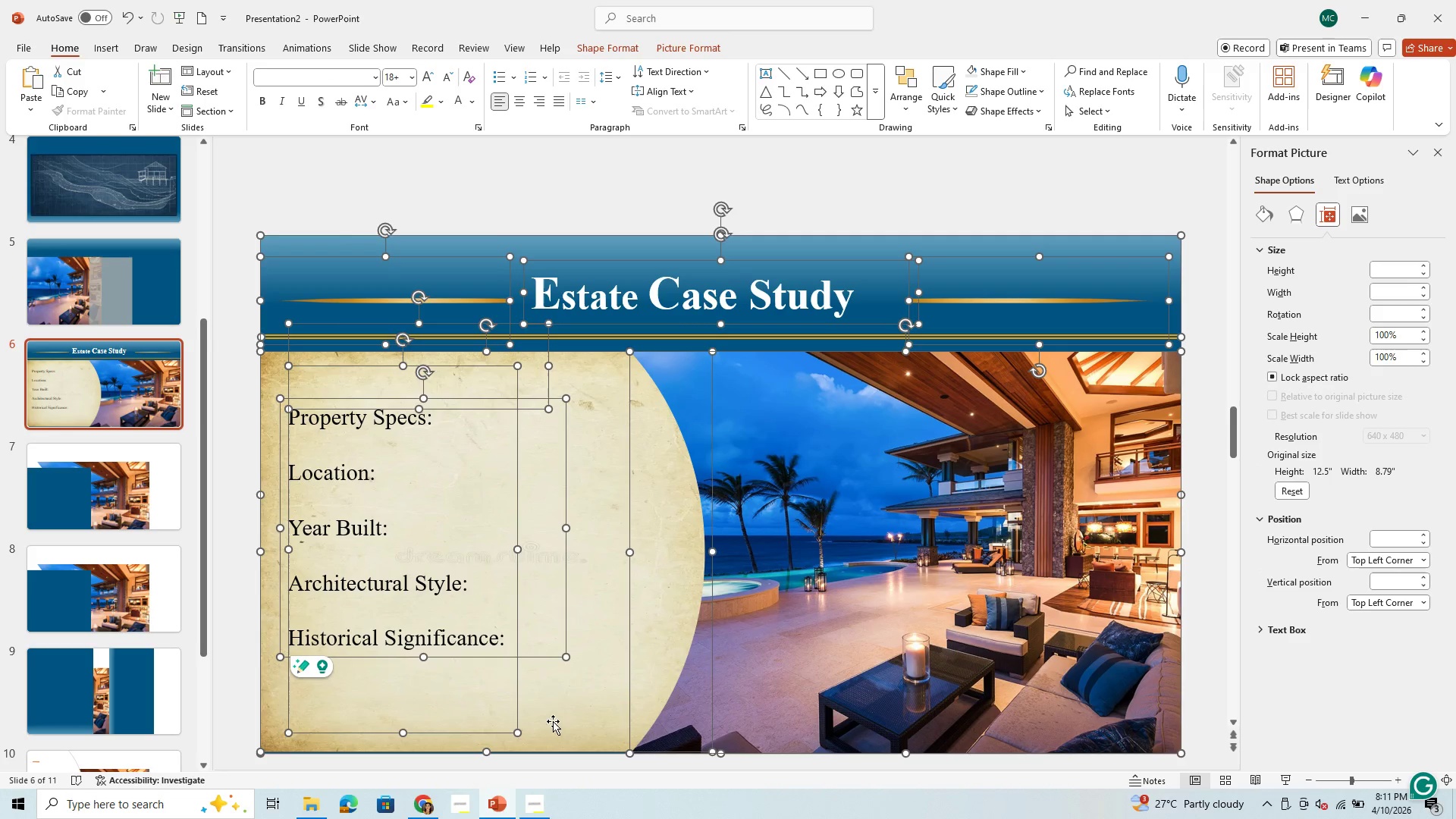 
triple_click([553, 721])
 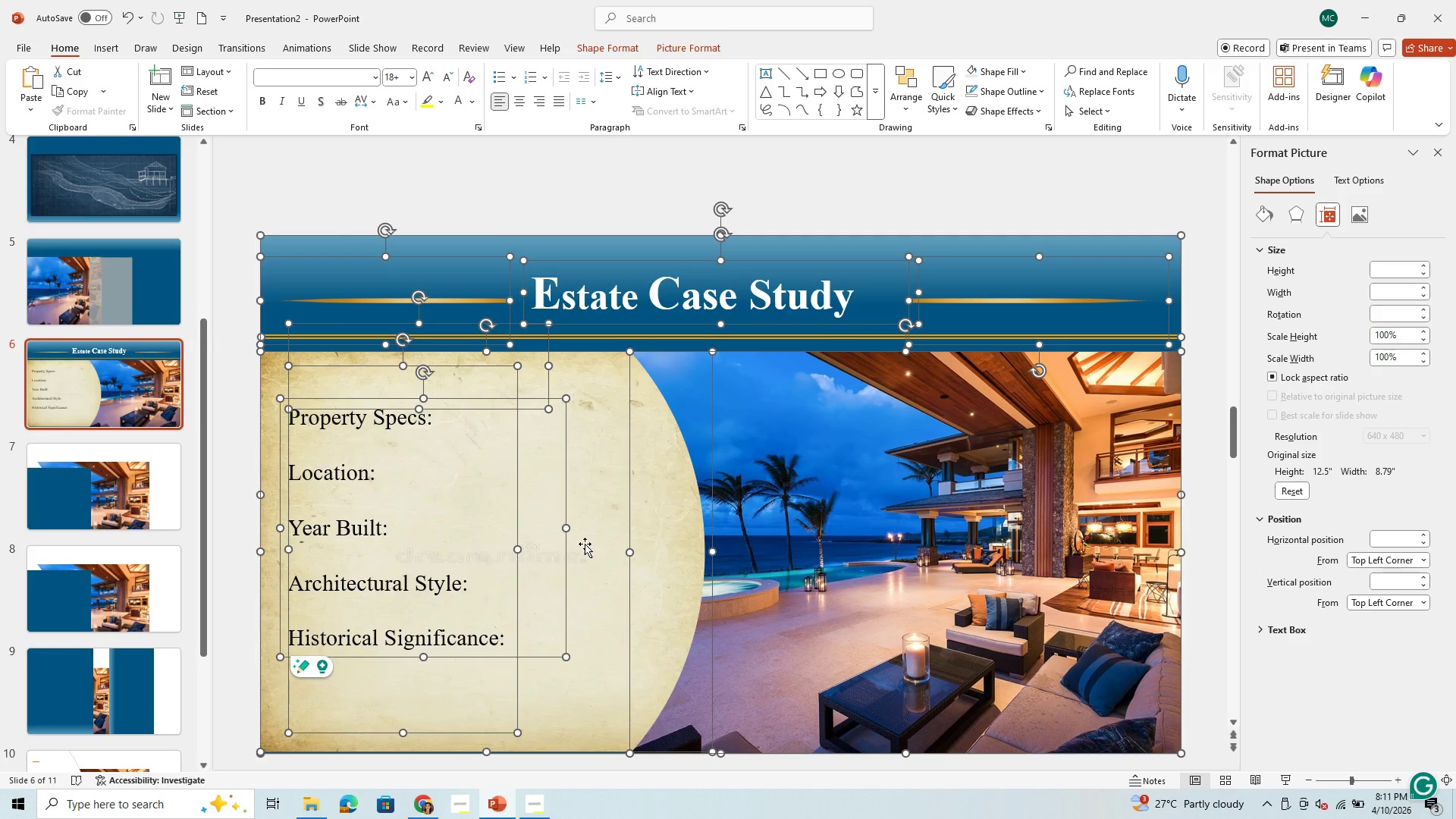 
left_click([586, 542])
 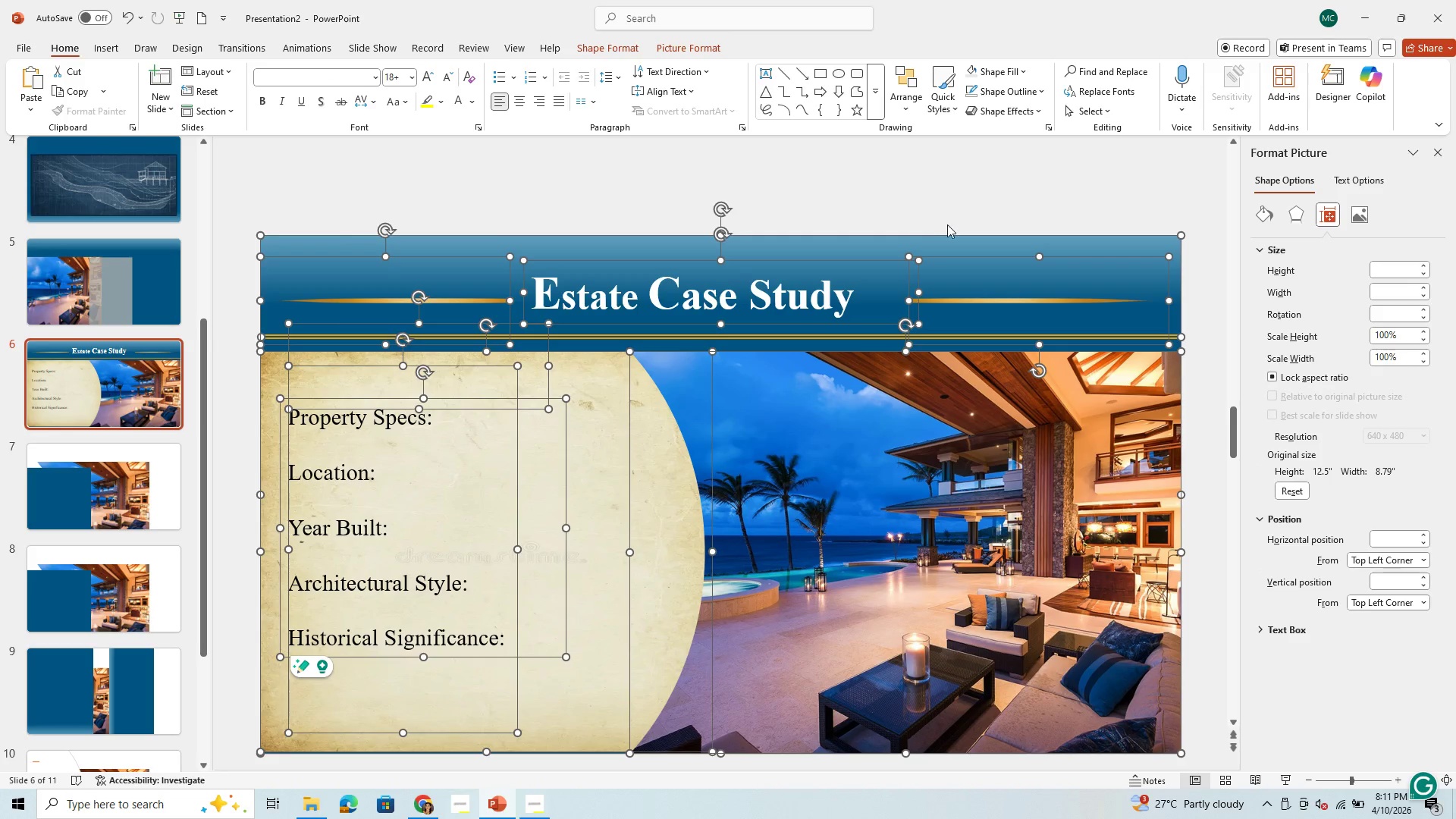 
left_click([950, 226])
 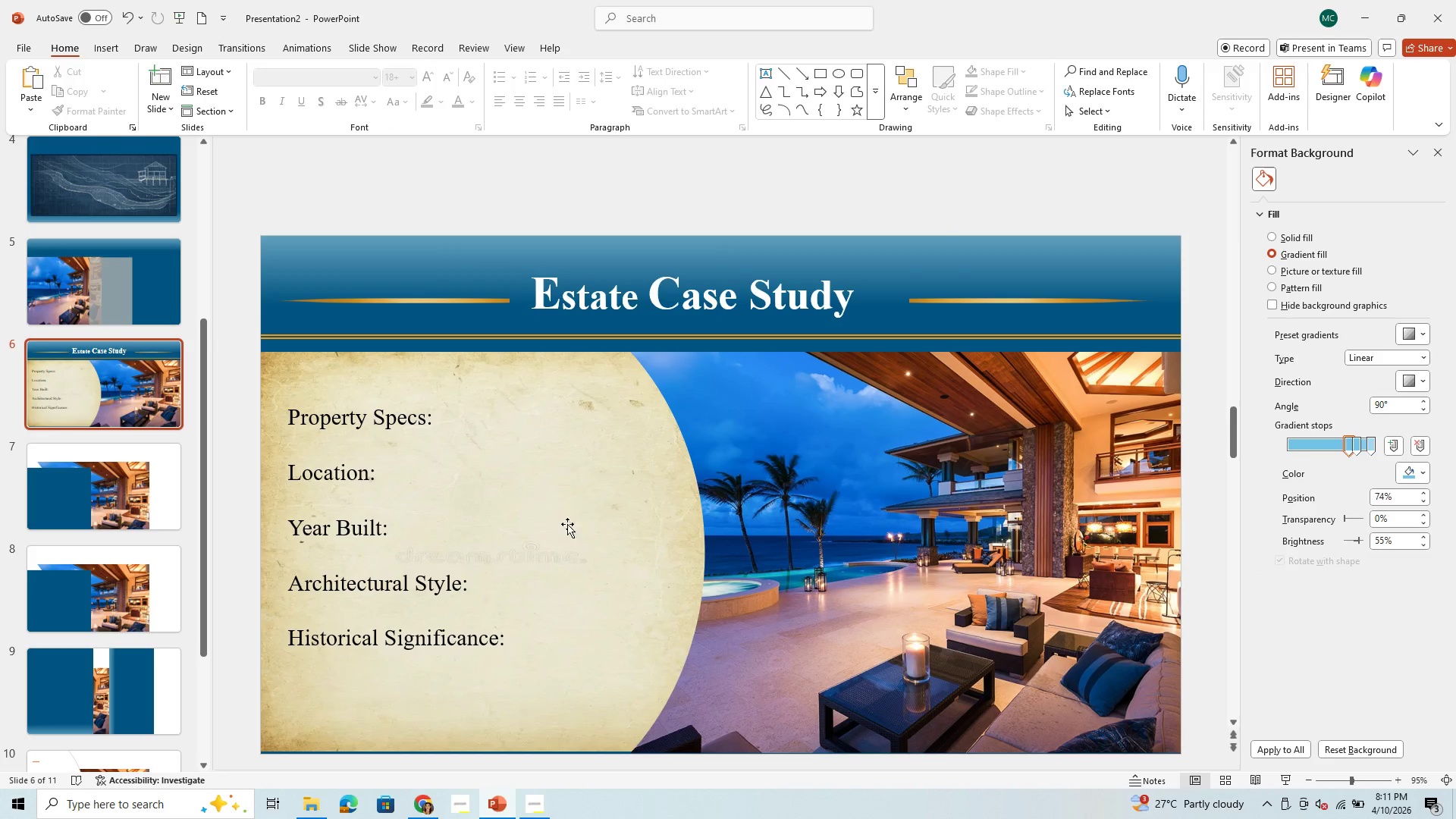 
left_click([560, 528])
 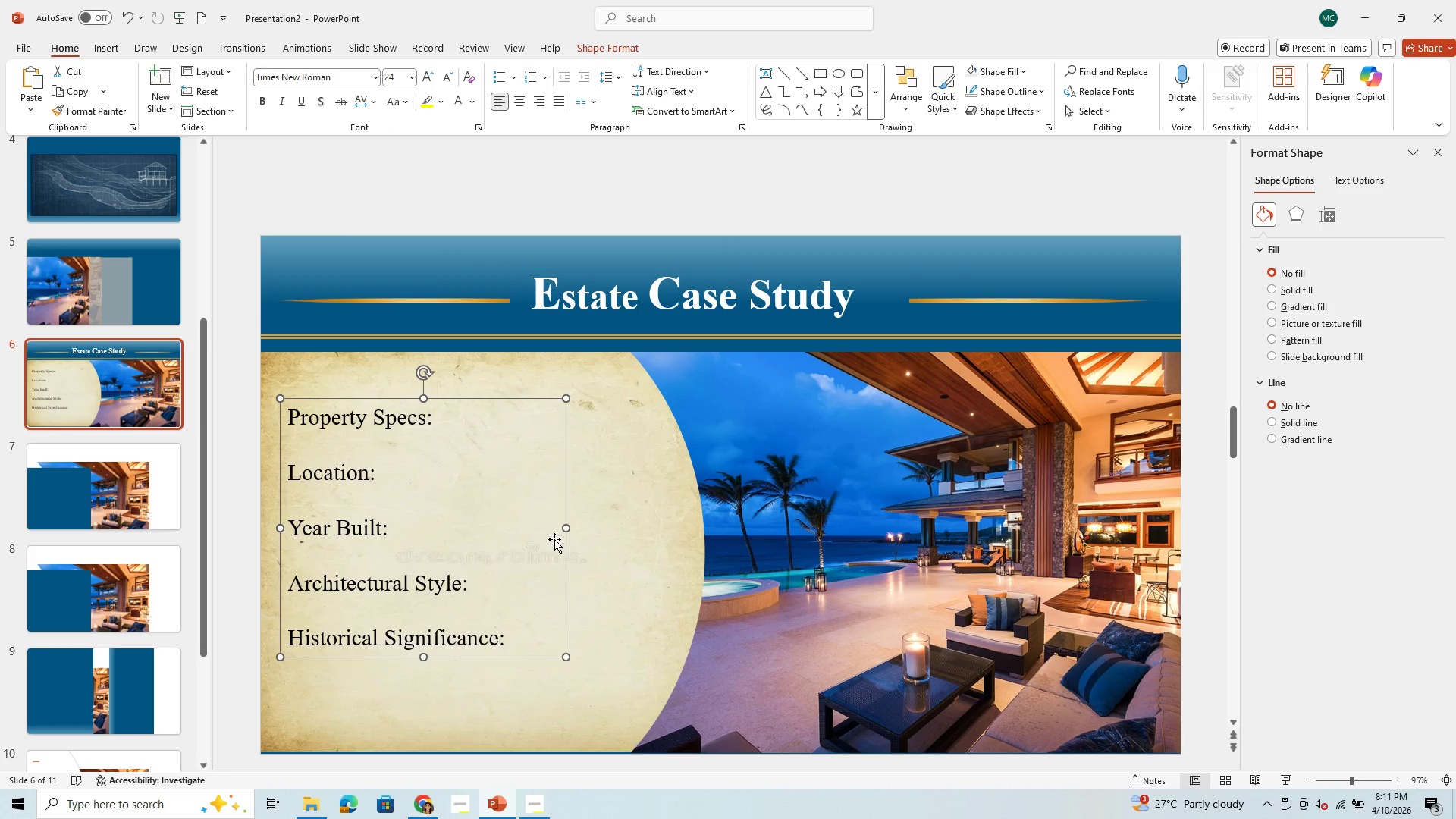 
key(Control+A)
 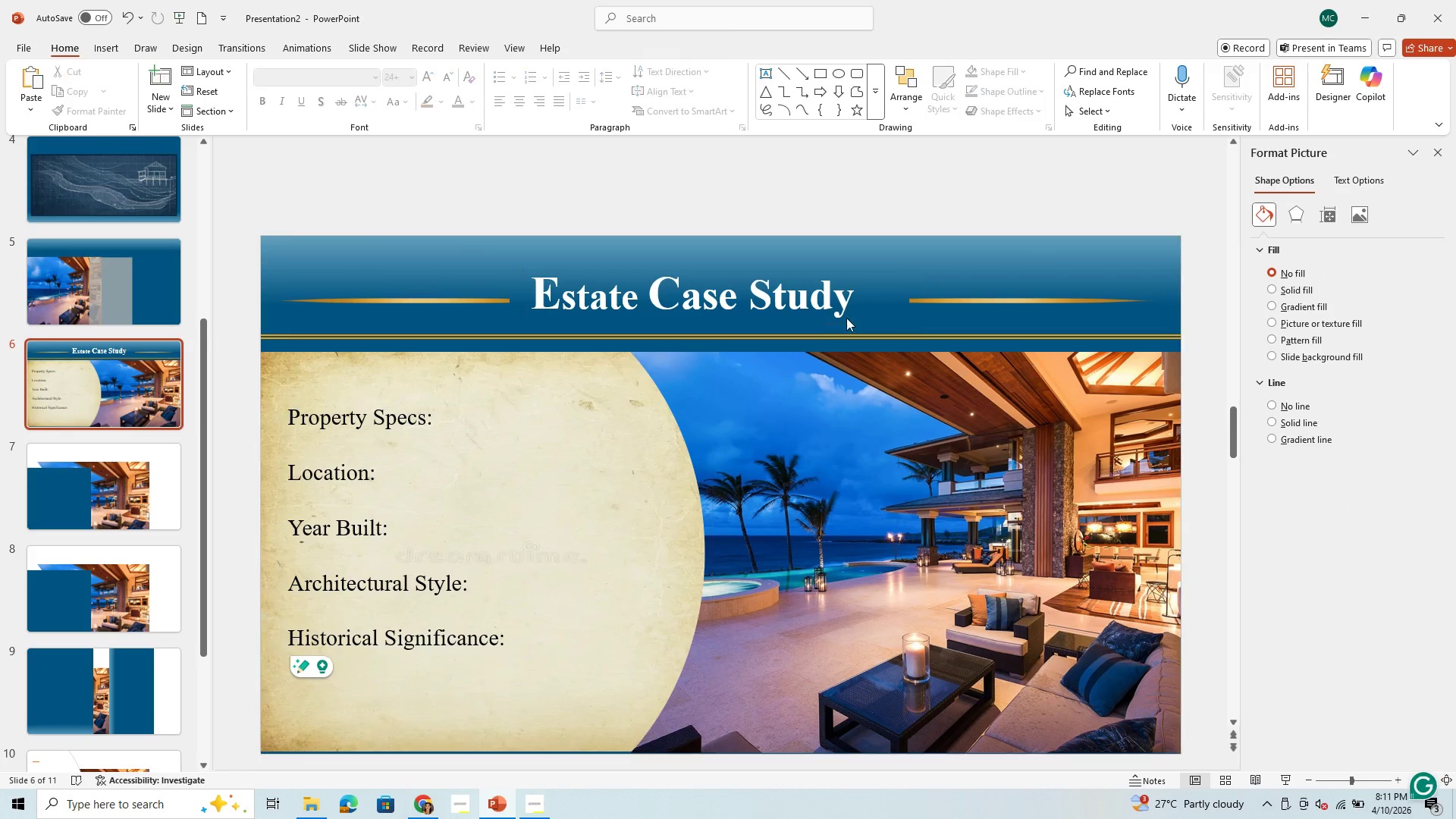 
left_click([437, 623])
 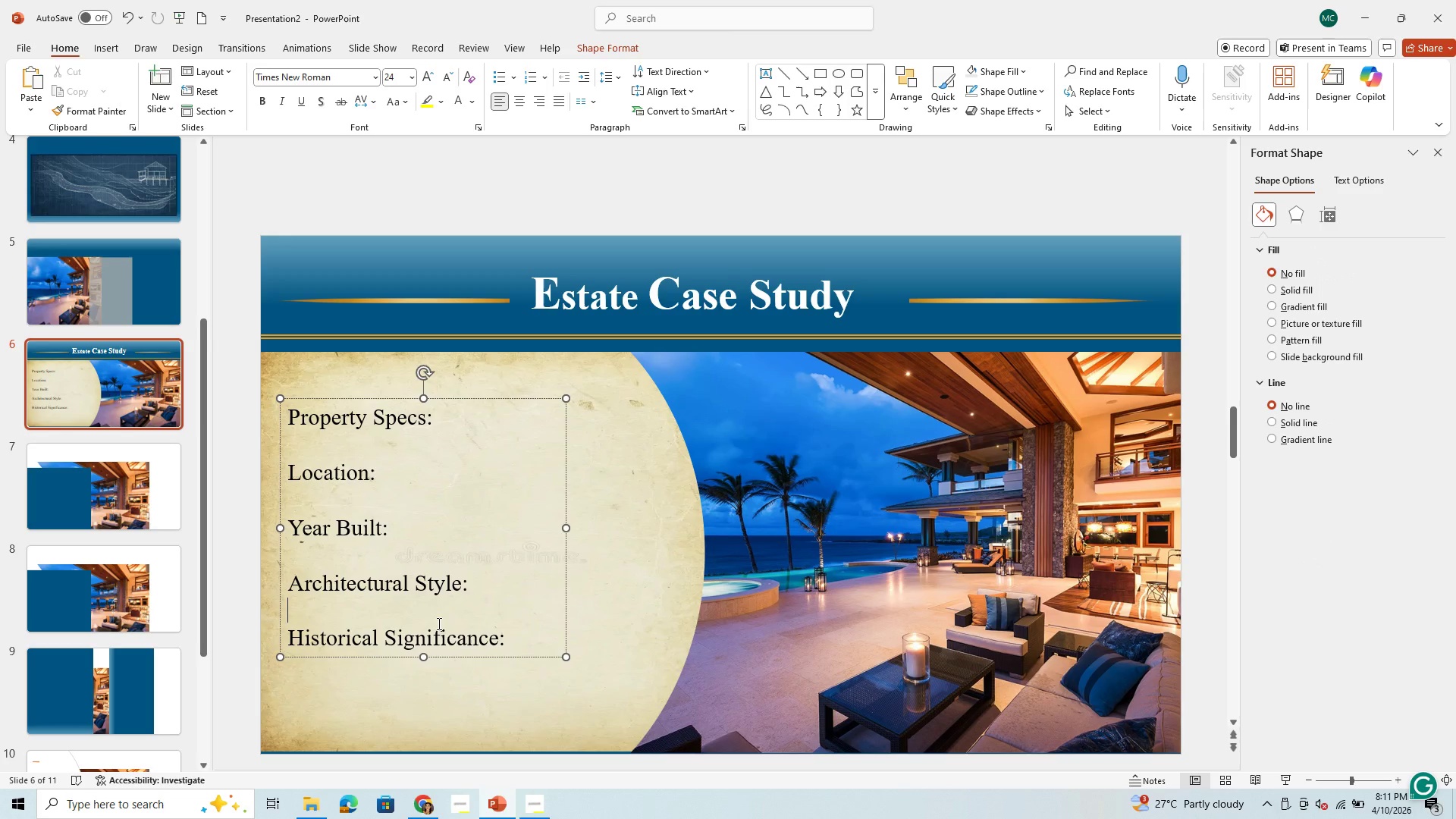 
key(Control+C)
 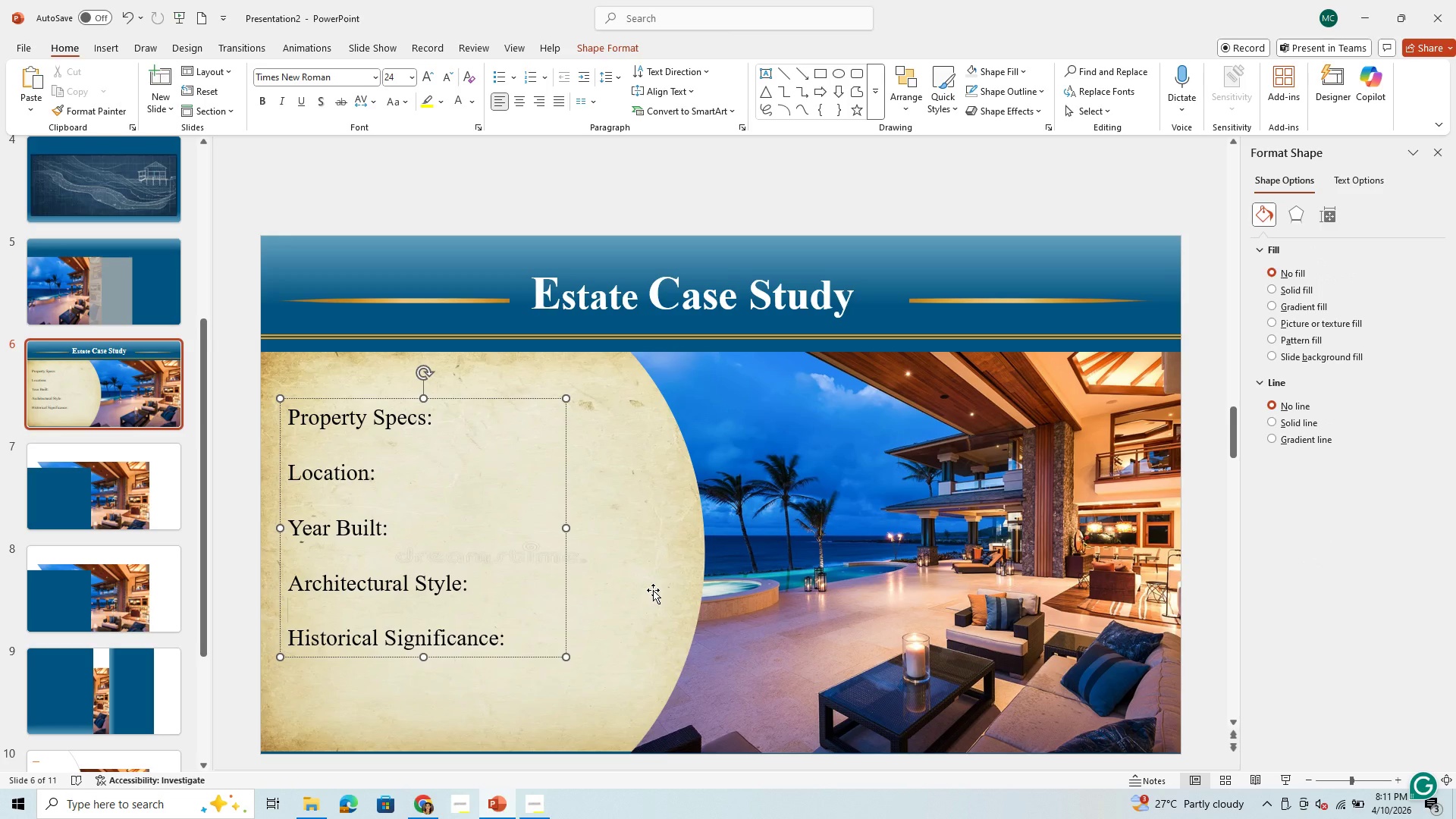 
left_click([648, 592])
 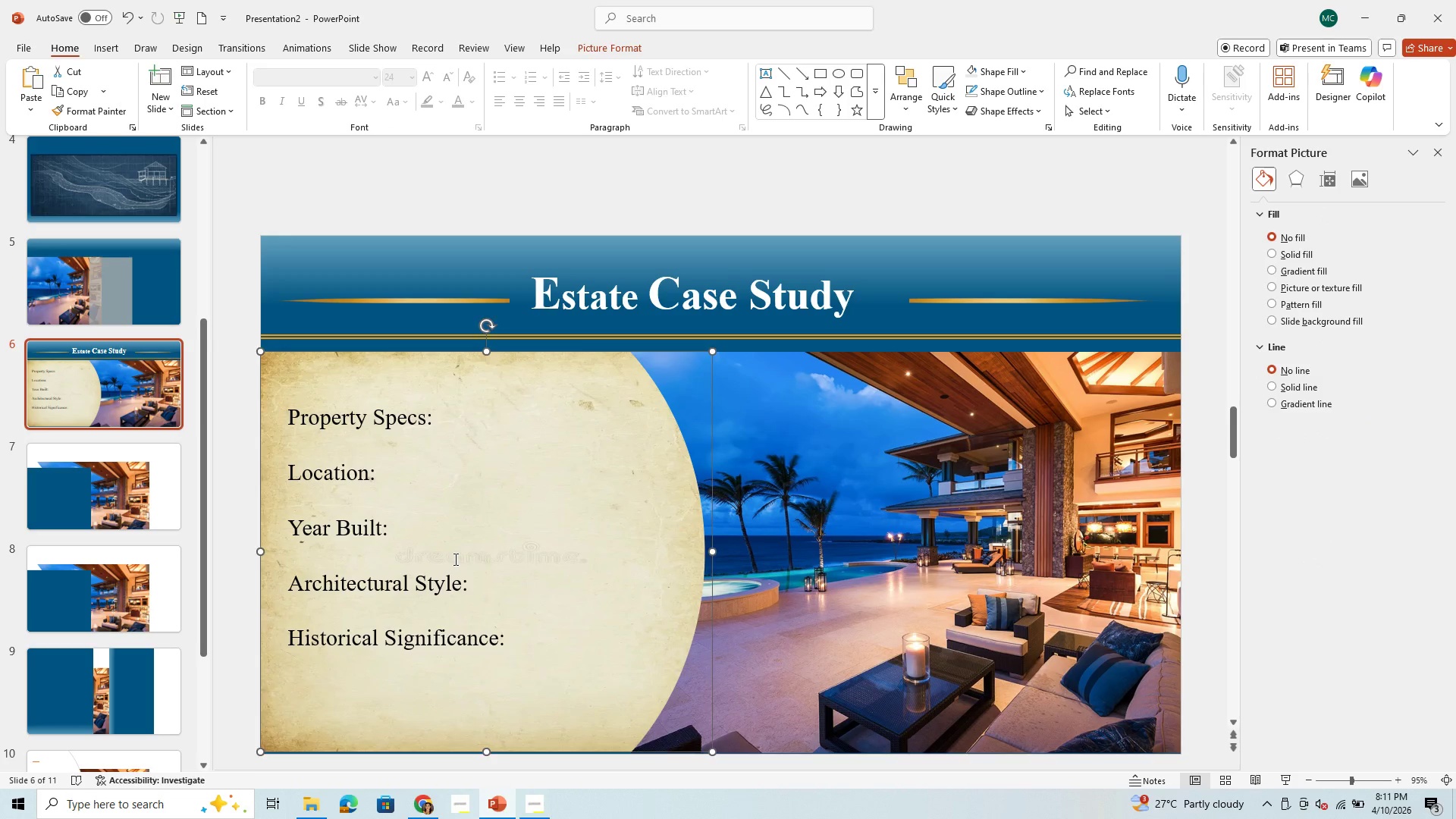 
left_click([454, 559])
 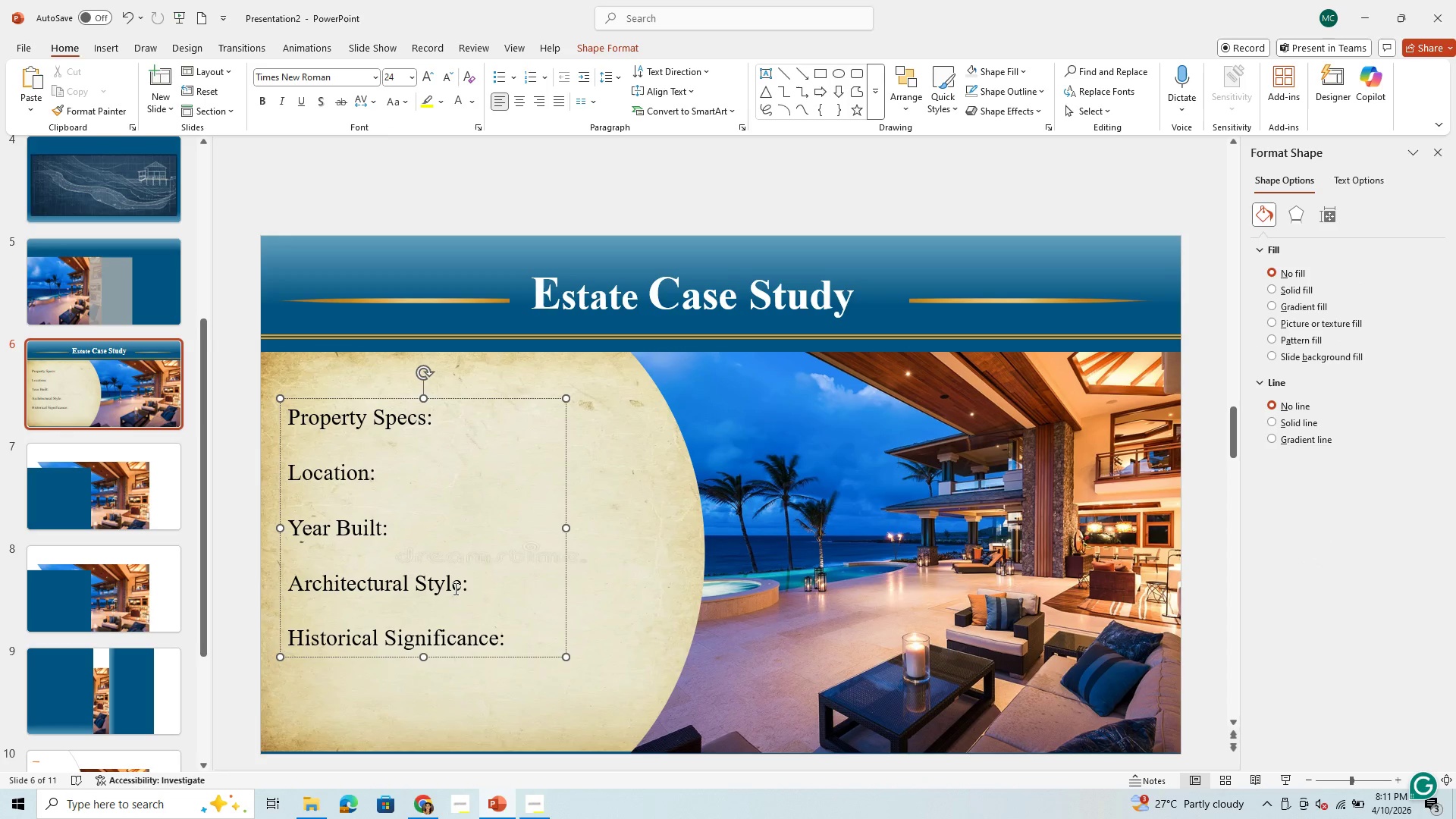 
key(Control+C)
 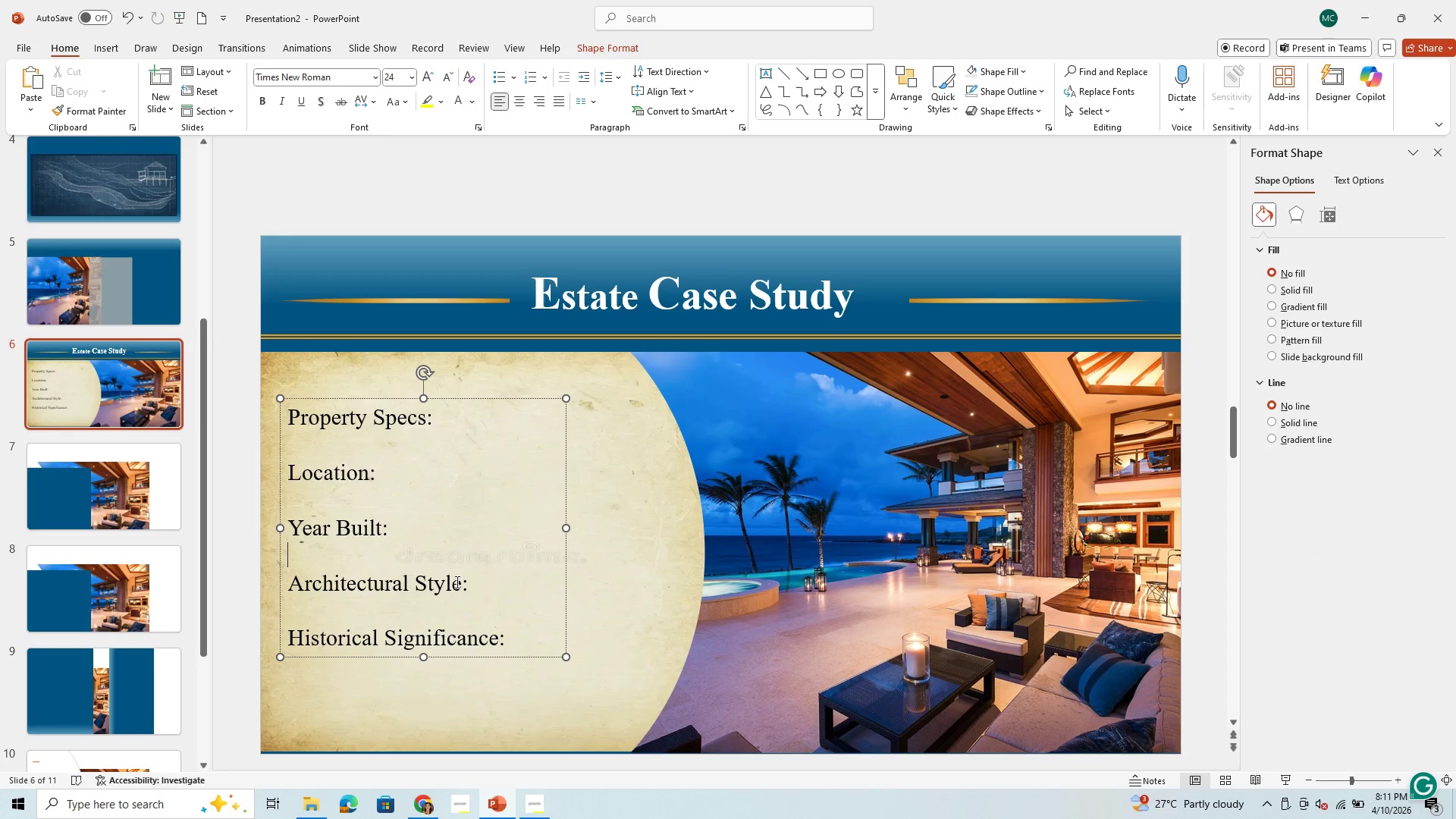 
left_click([456, 582])
 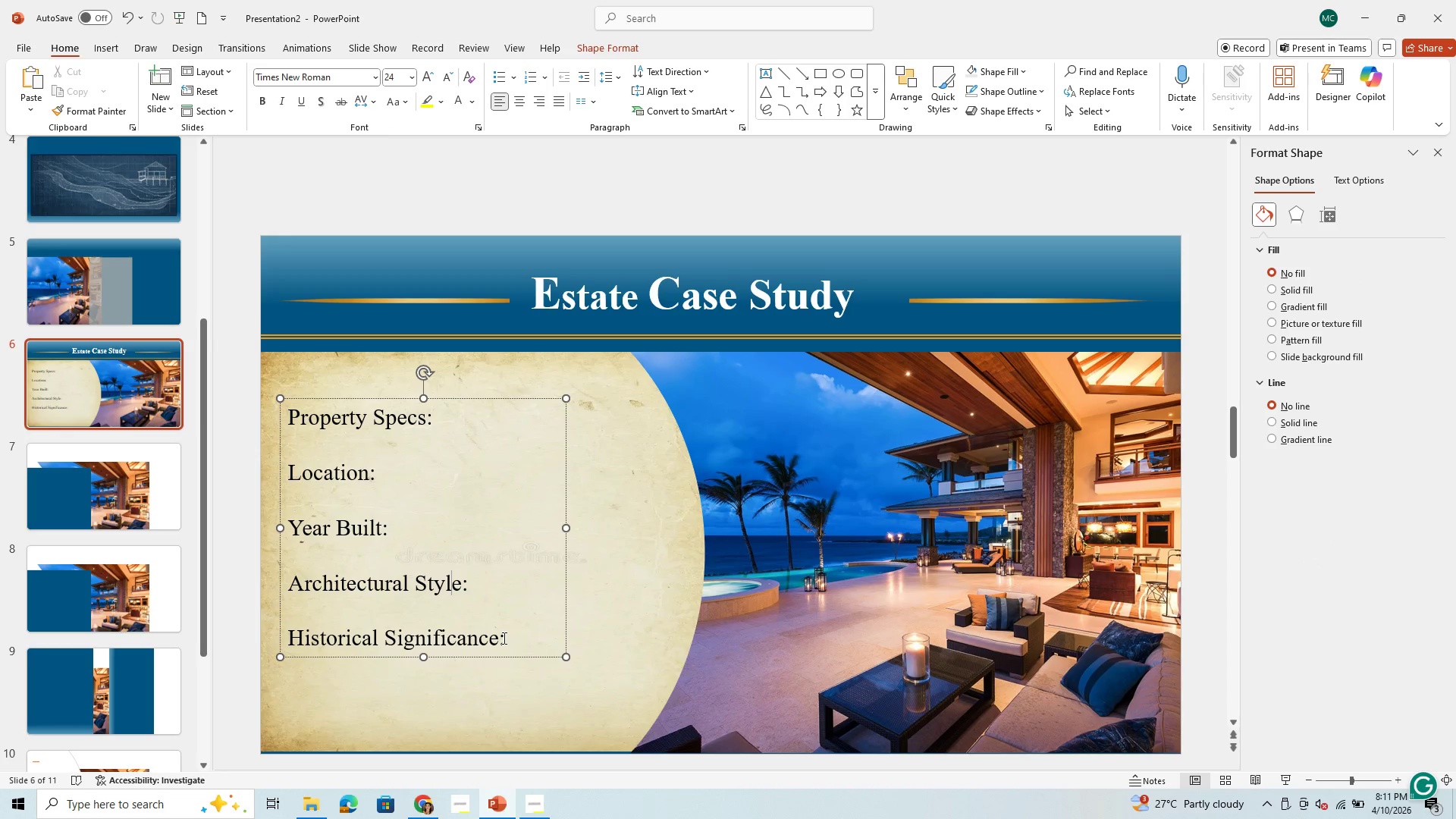 
left_click_drag(start_coordinate=[503, 638], to_coordinate=[323, 412])
 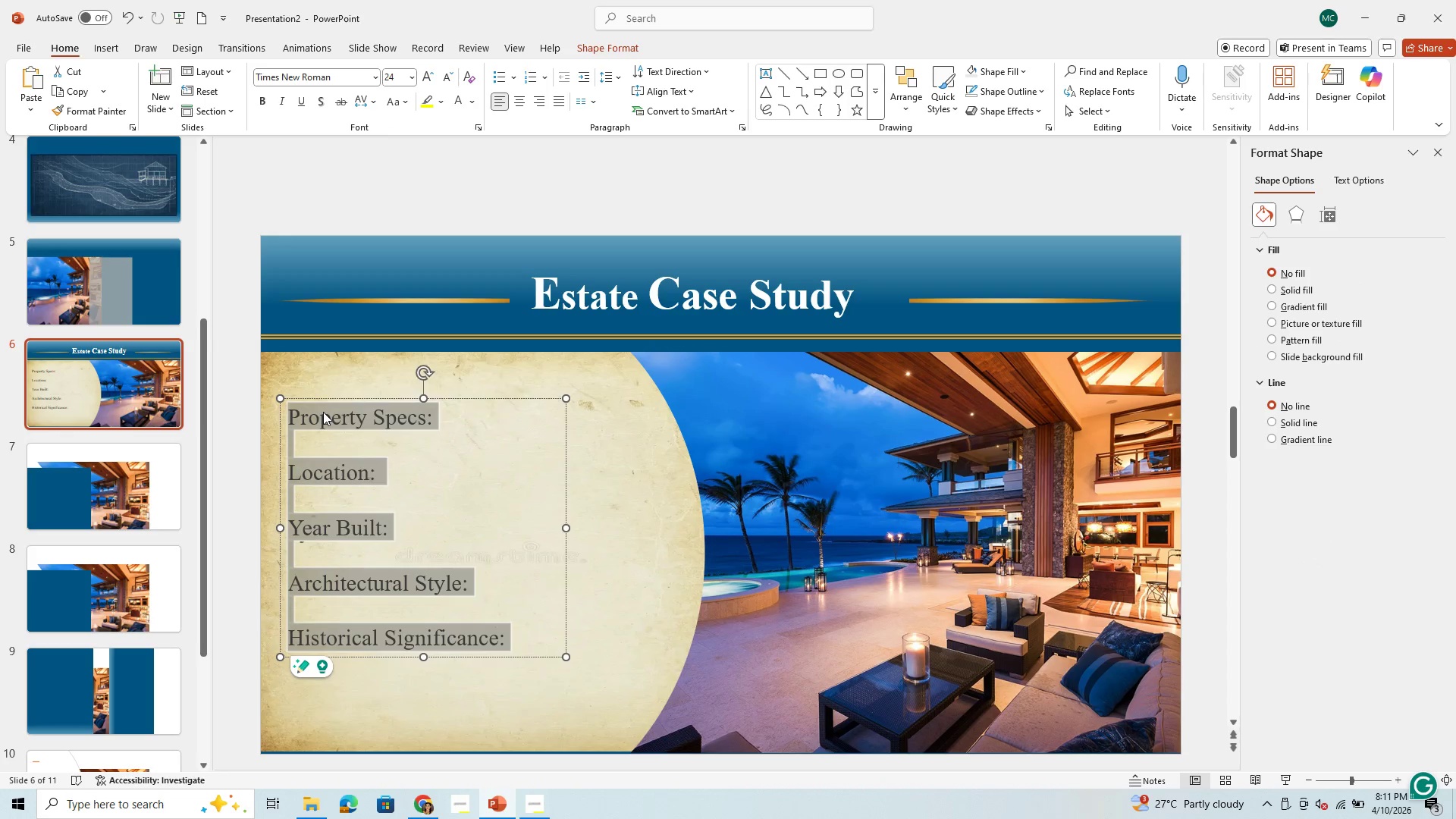 
key(Control+C)
 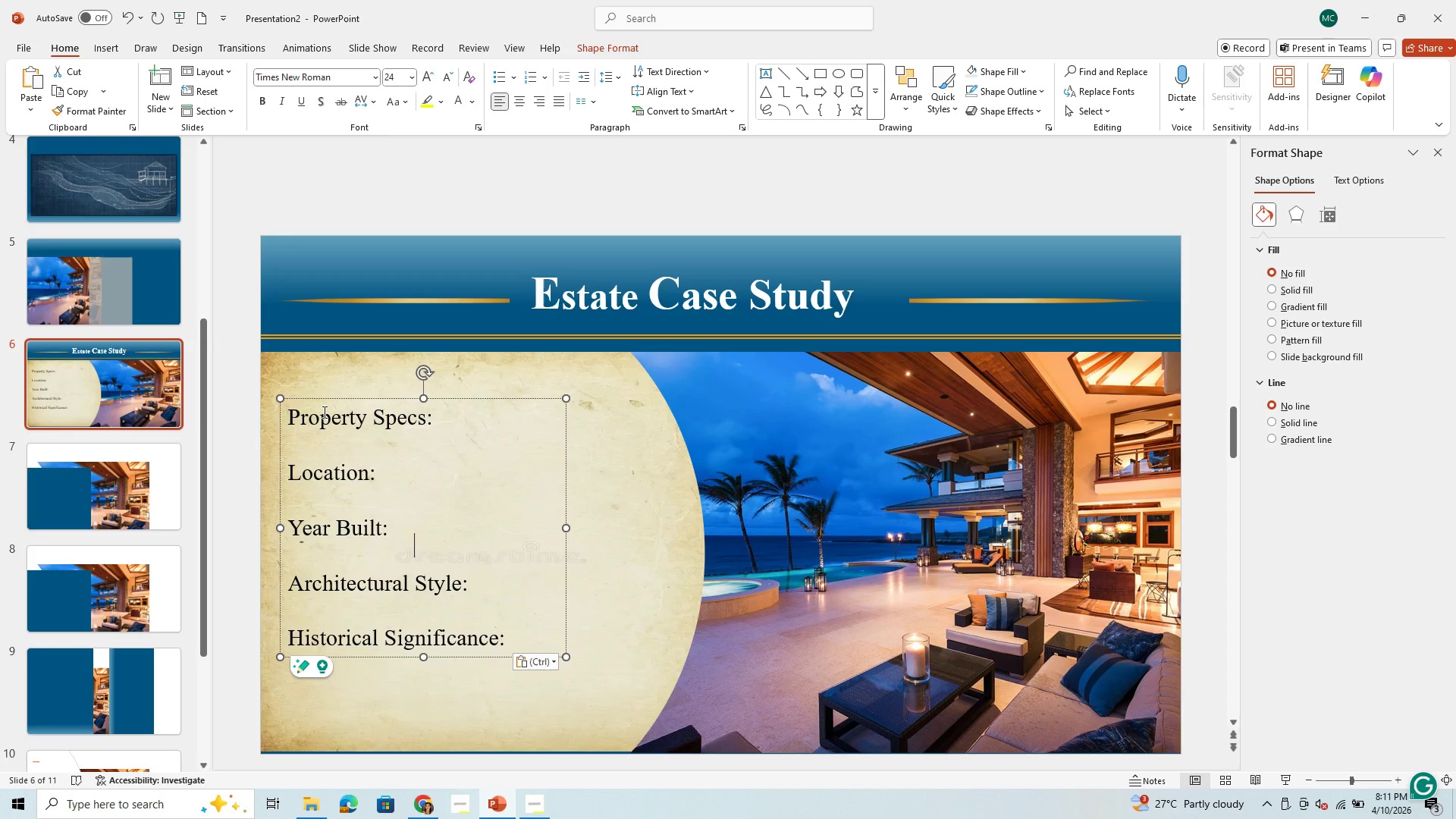 
key(Control+V)
 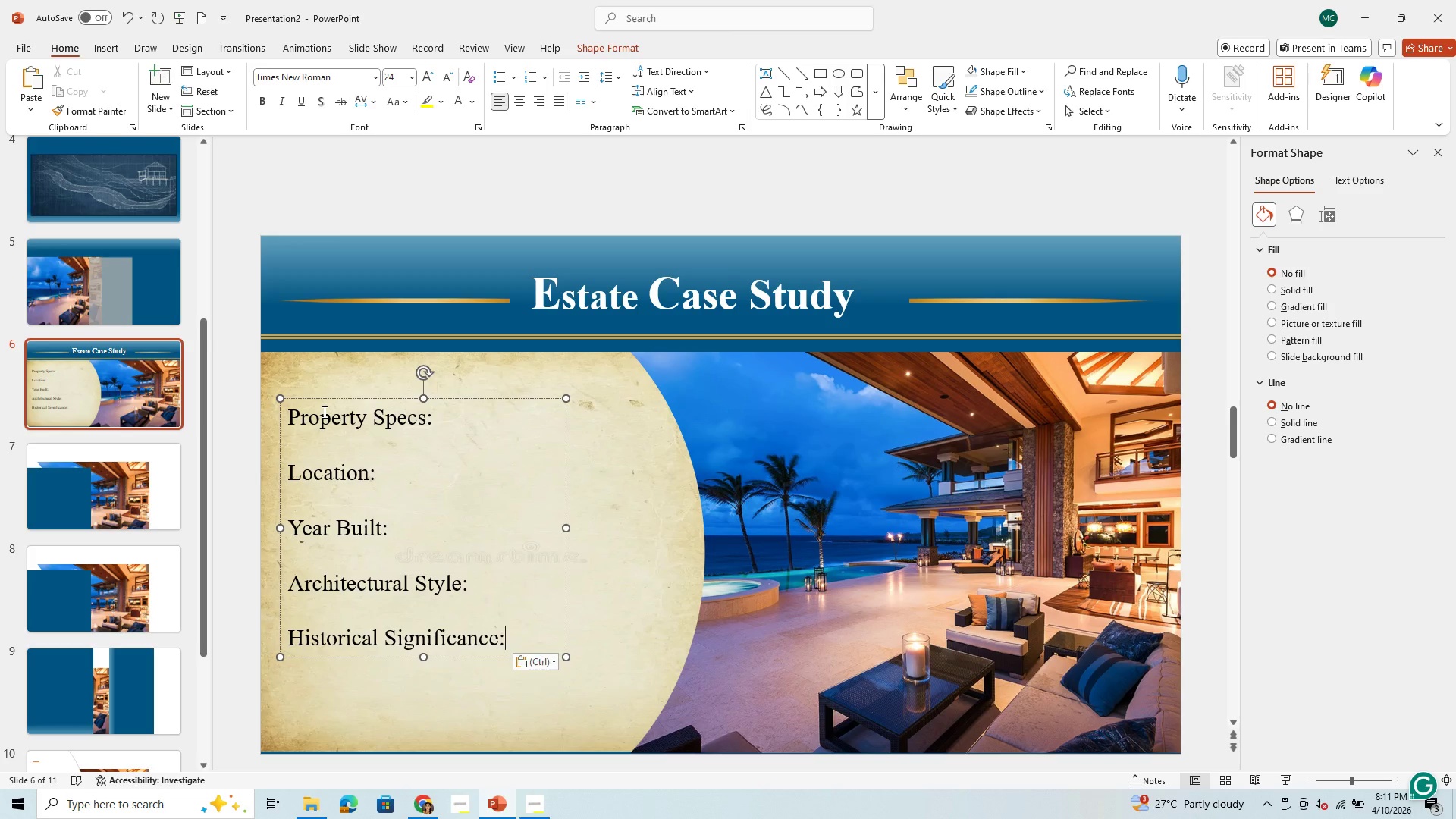 
key(Control+V)
 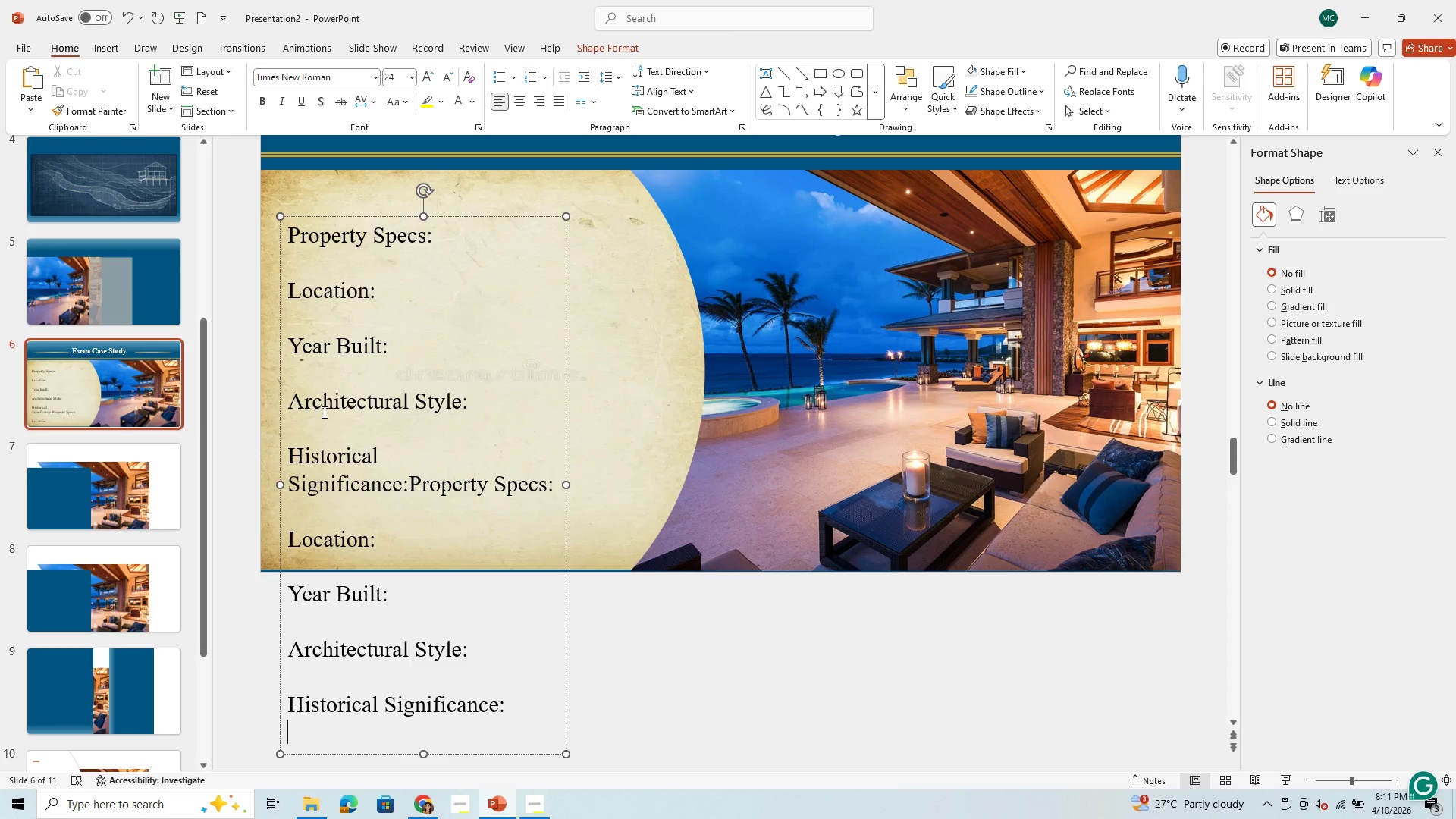 
key(Control+V)
 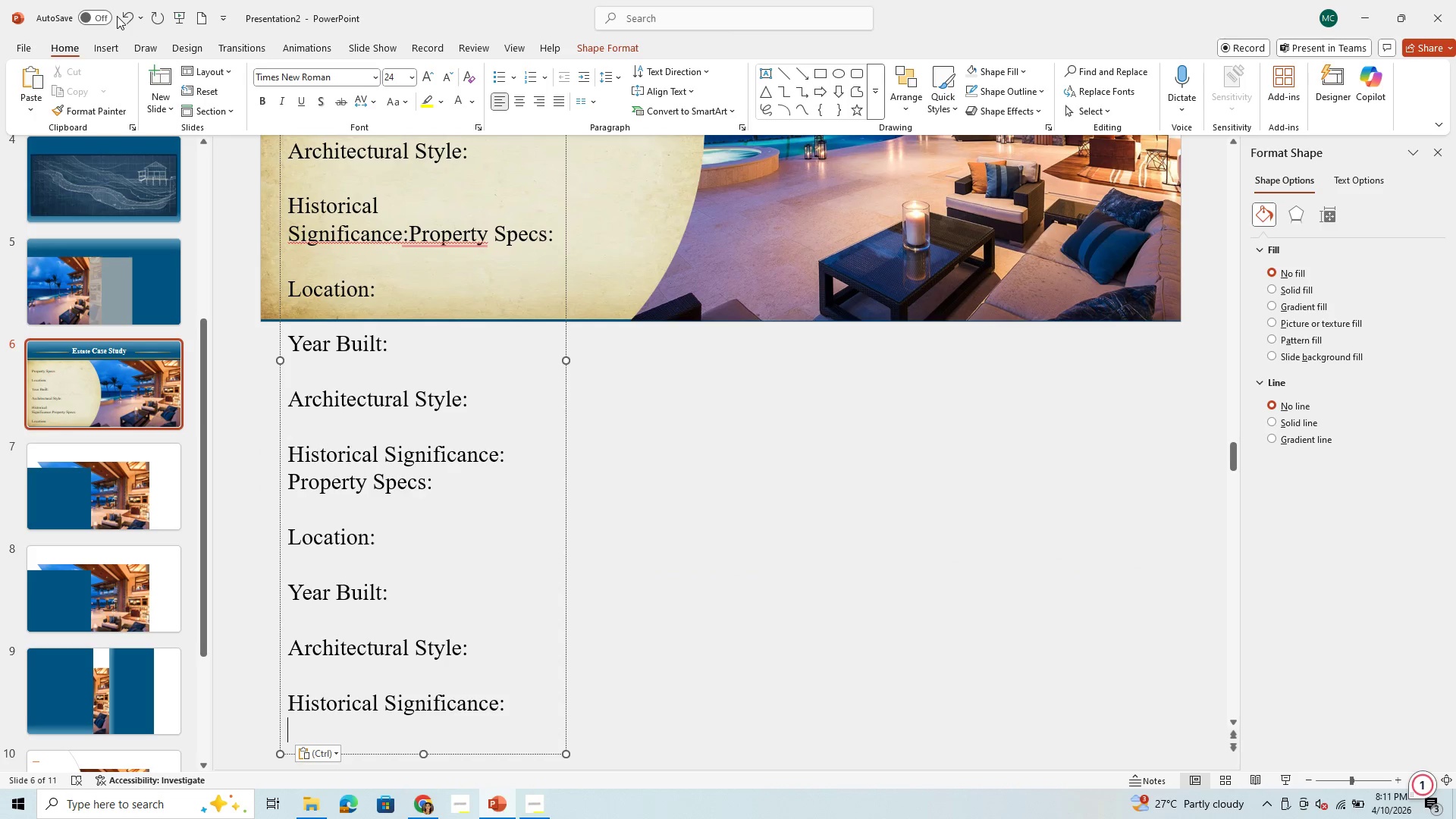 
double_click([126, 13])
 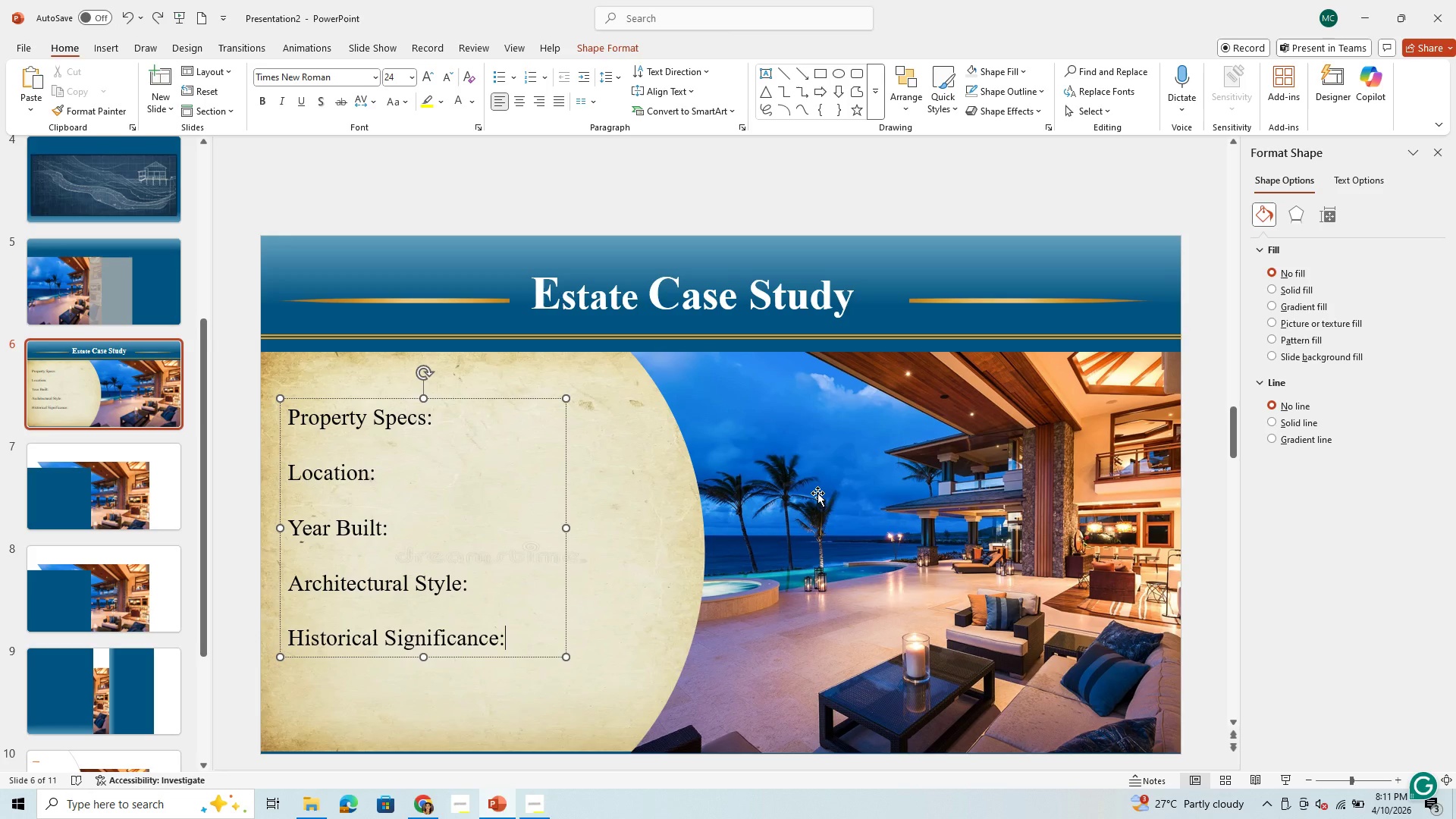 
left_click([824, 497])
 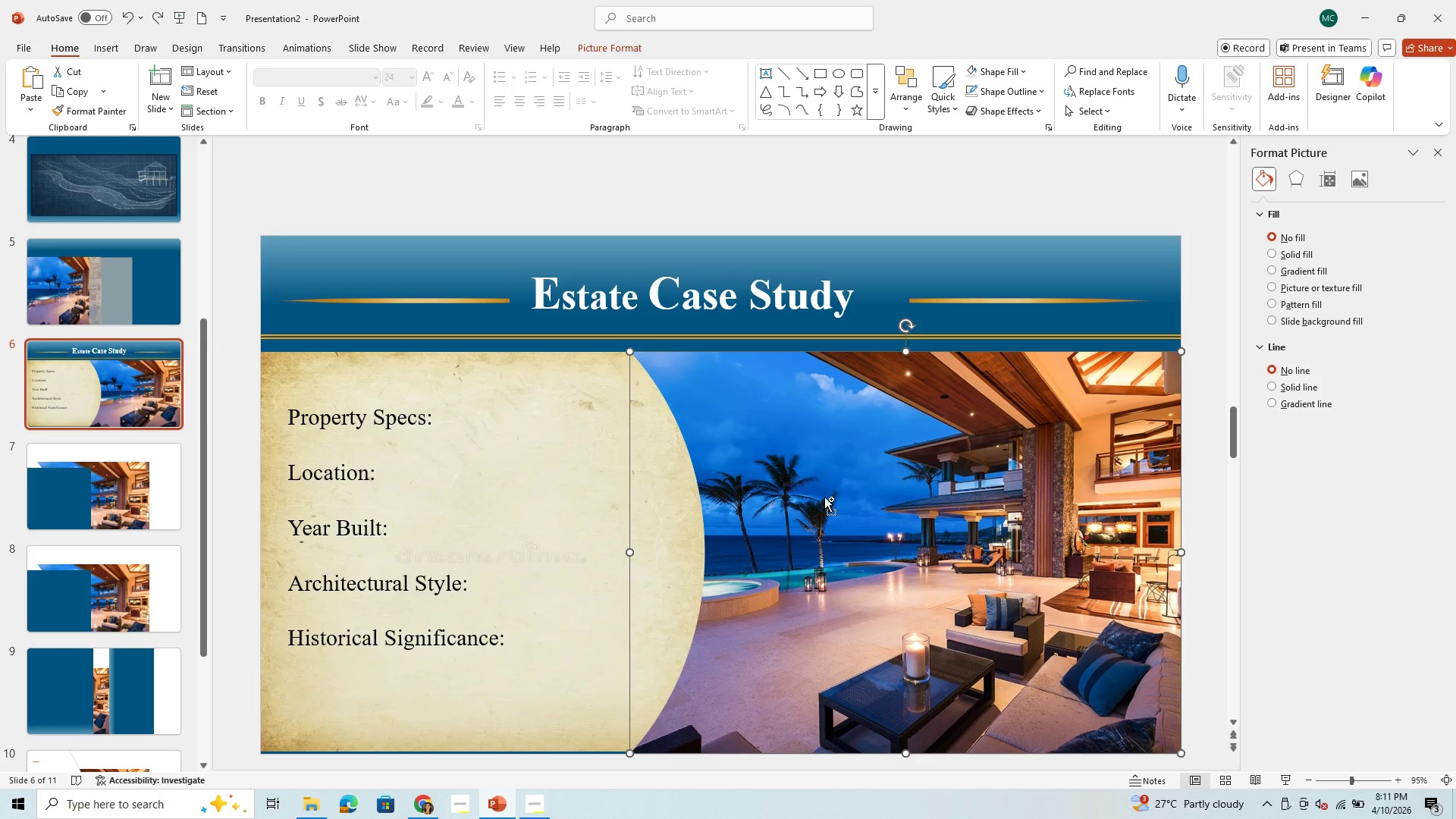 
key(Control+C)
 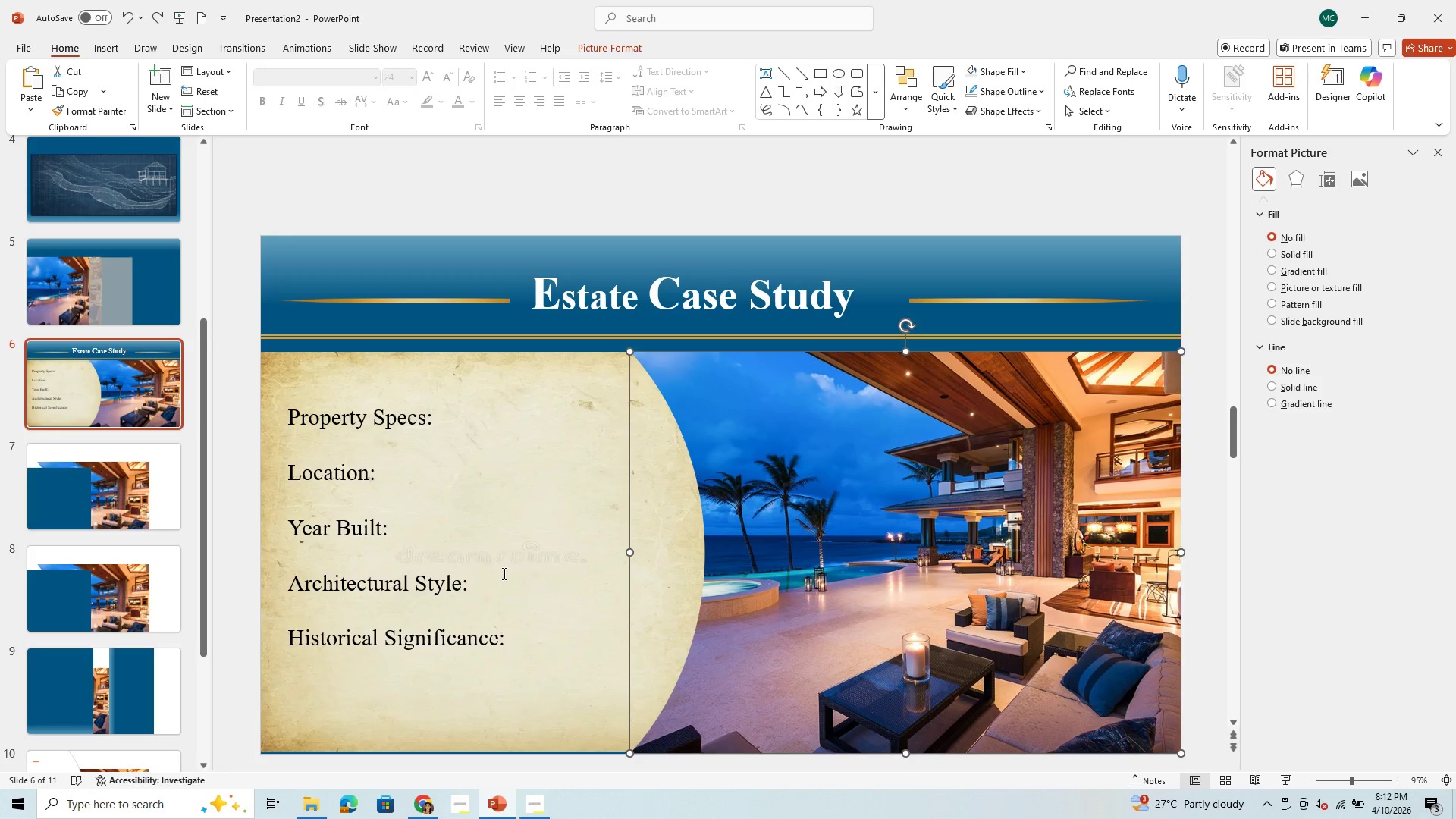 
left_click([503, 573])
 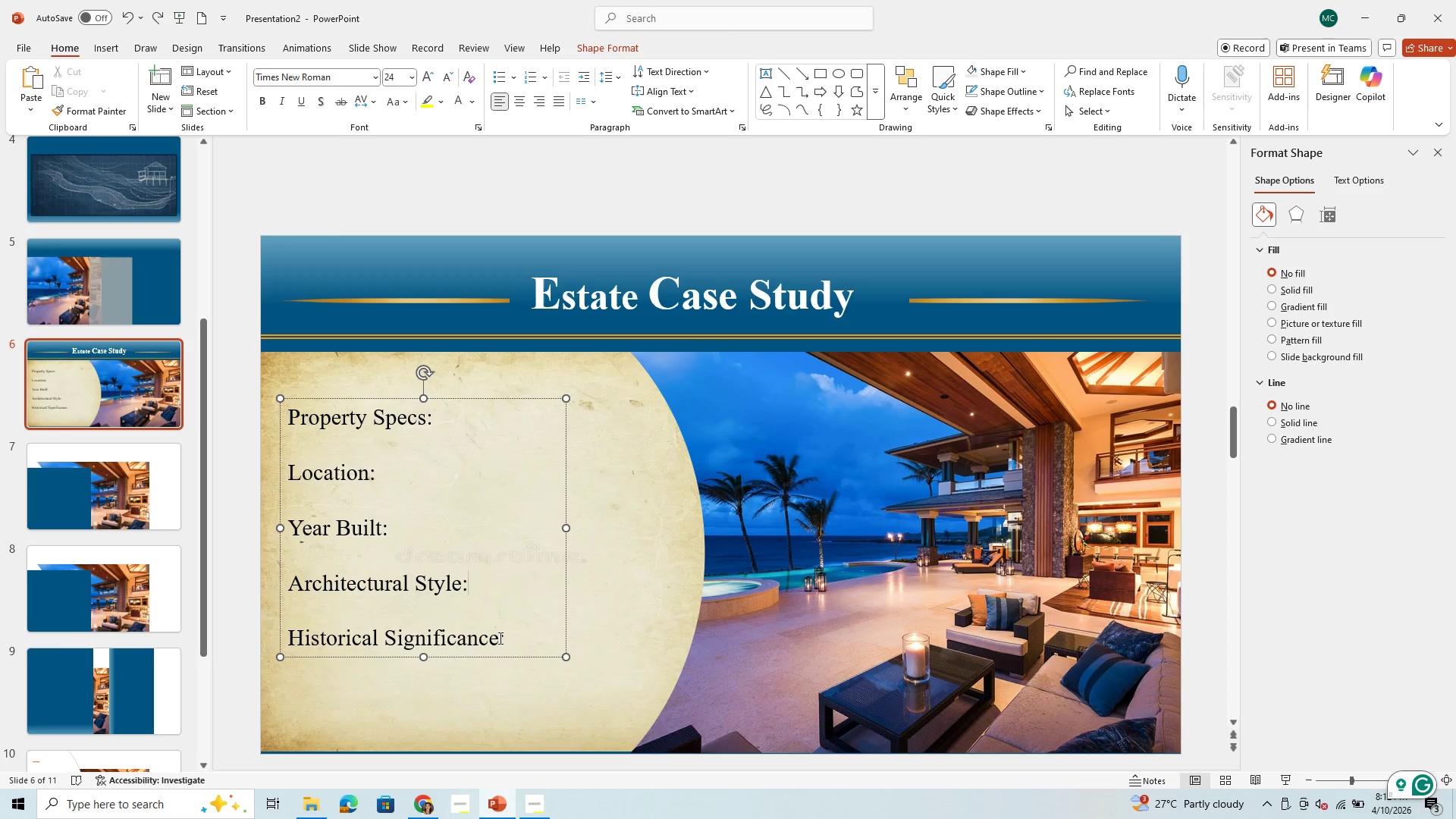 
left_click_drag(start_coordinate=[499, 638], to_coordinate=[315, 413])
 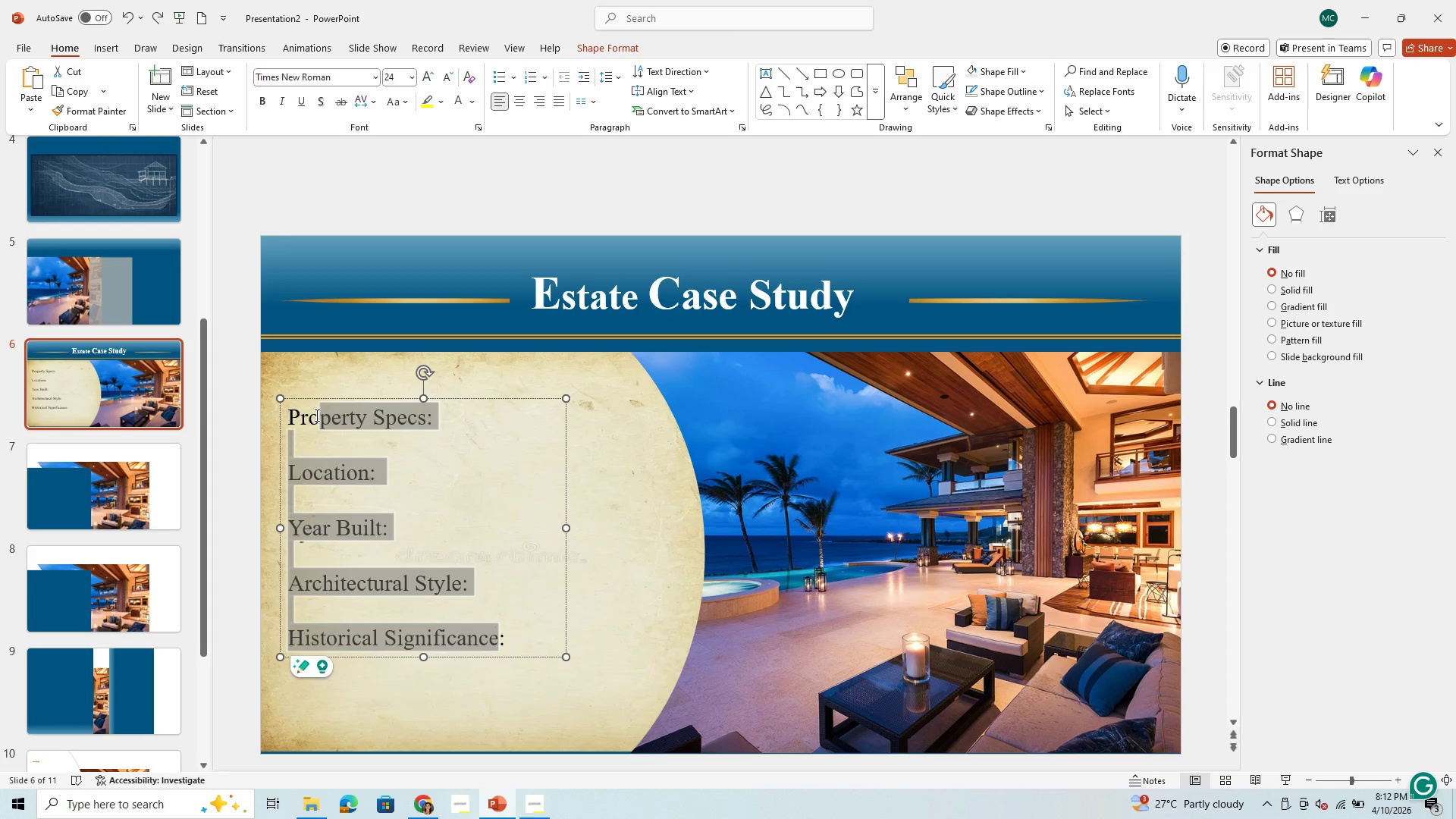 
key(Control+A)
 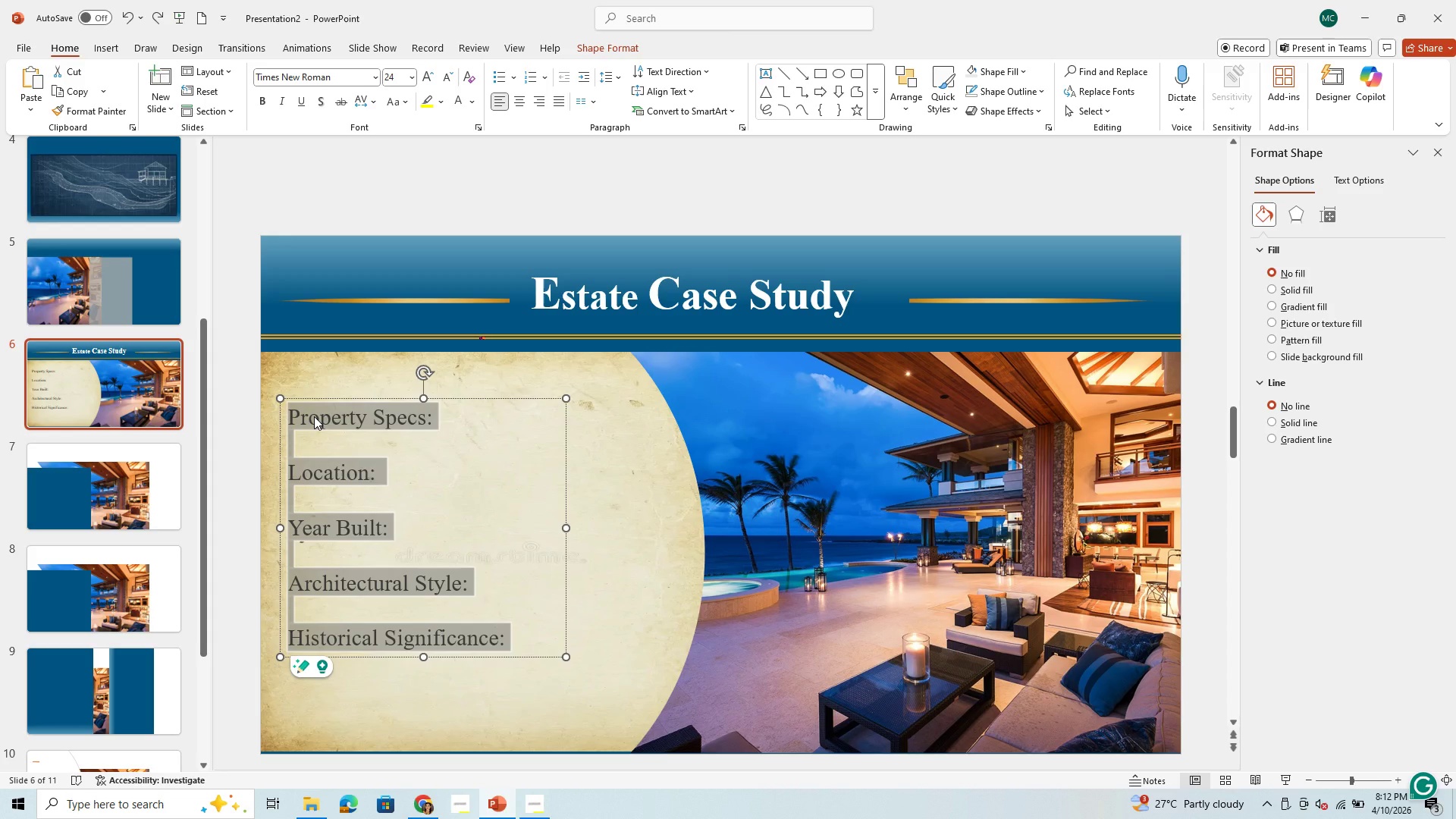 
key(Control+C)
 